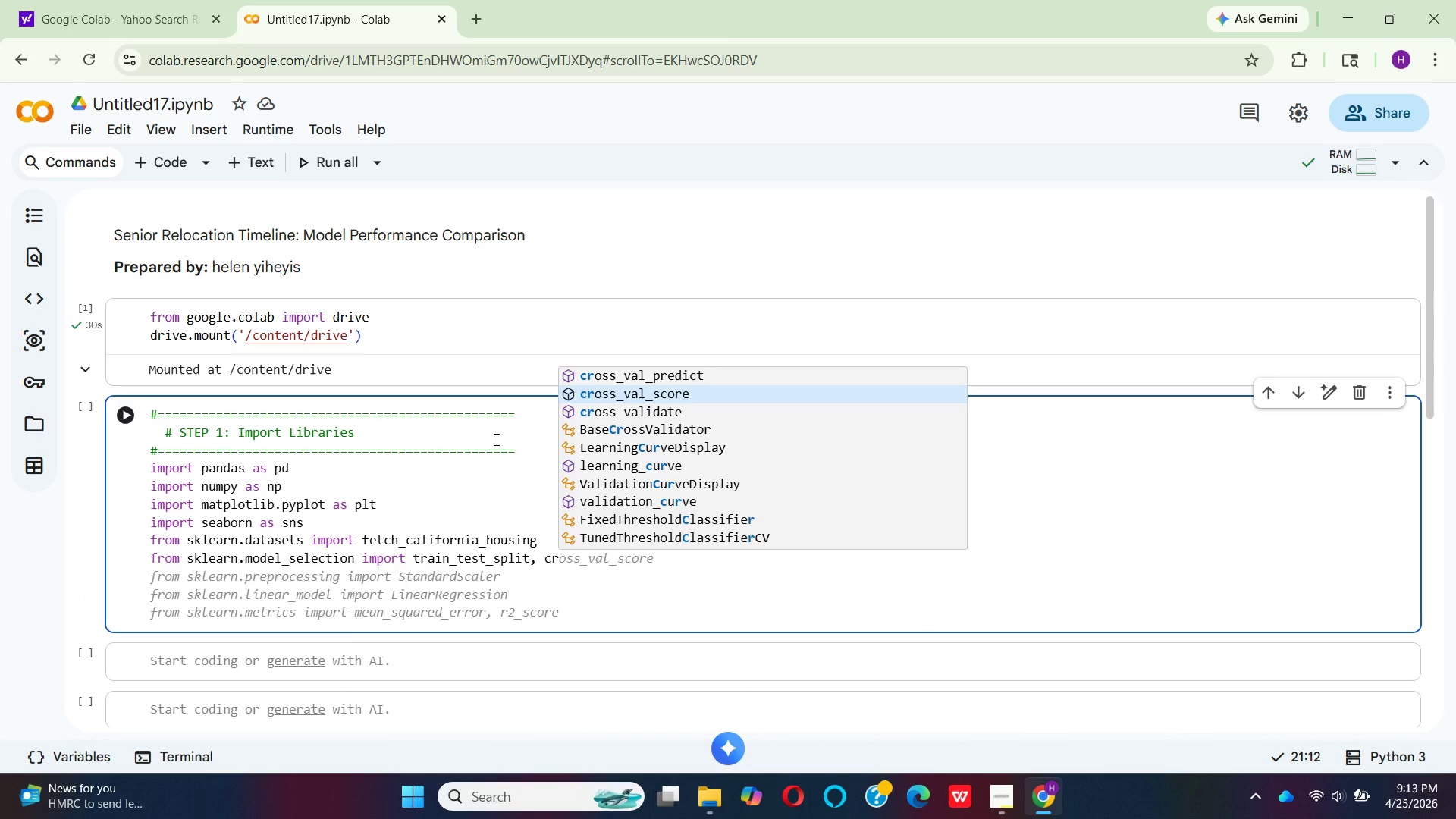 
key(Enter)
 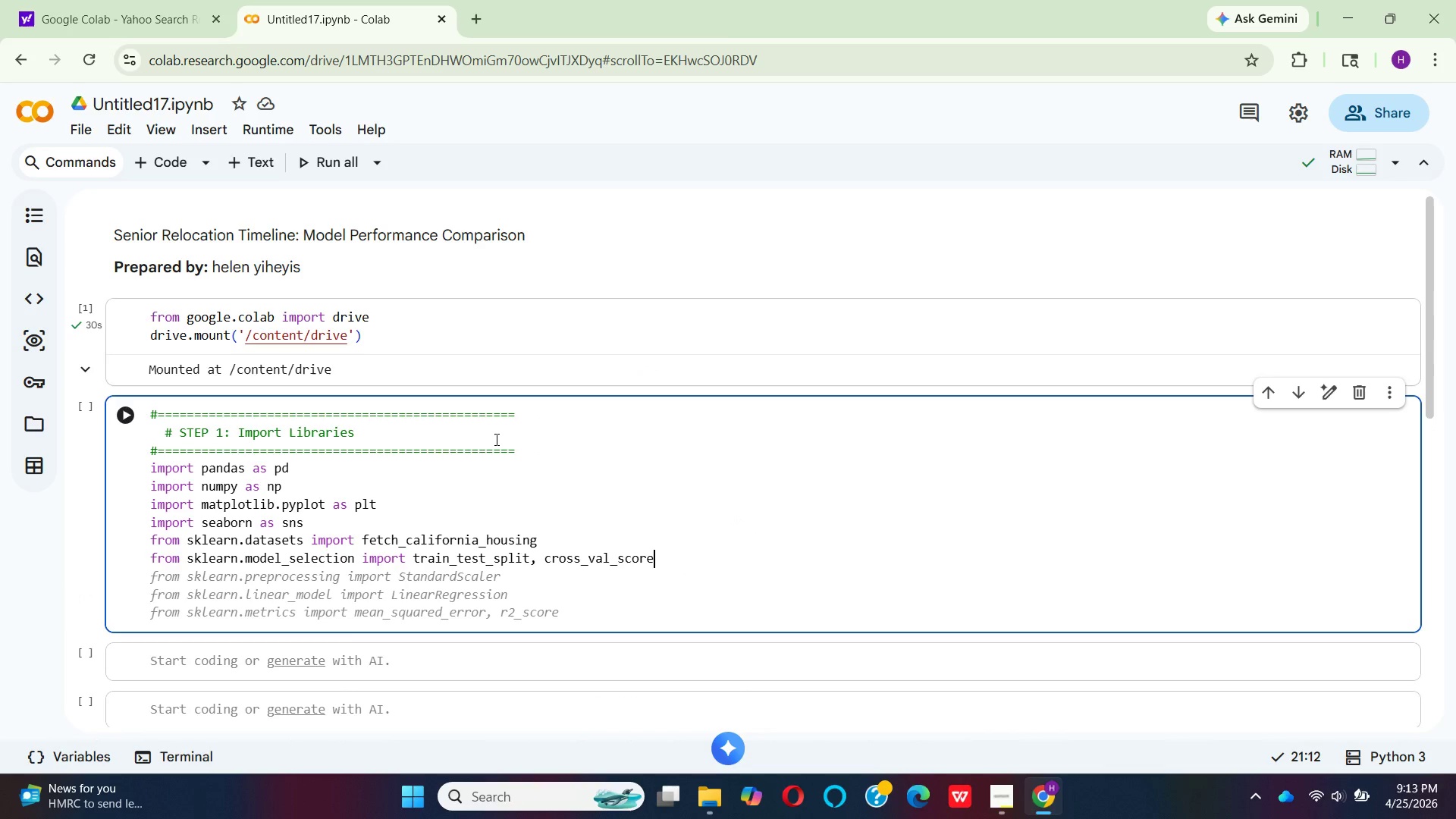 
key(Comma)
 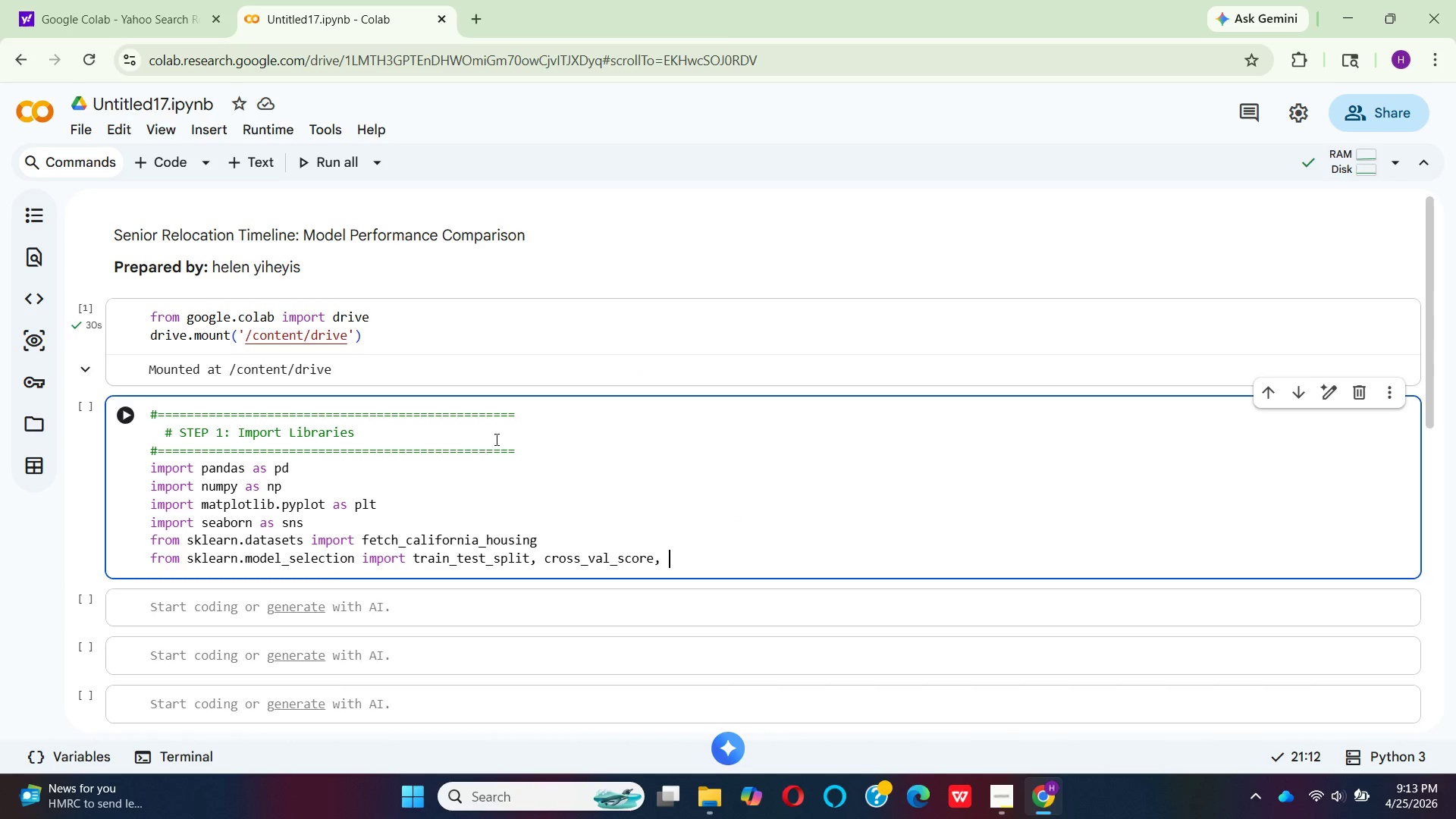 
key(Space)
 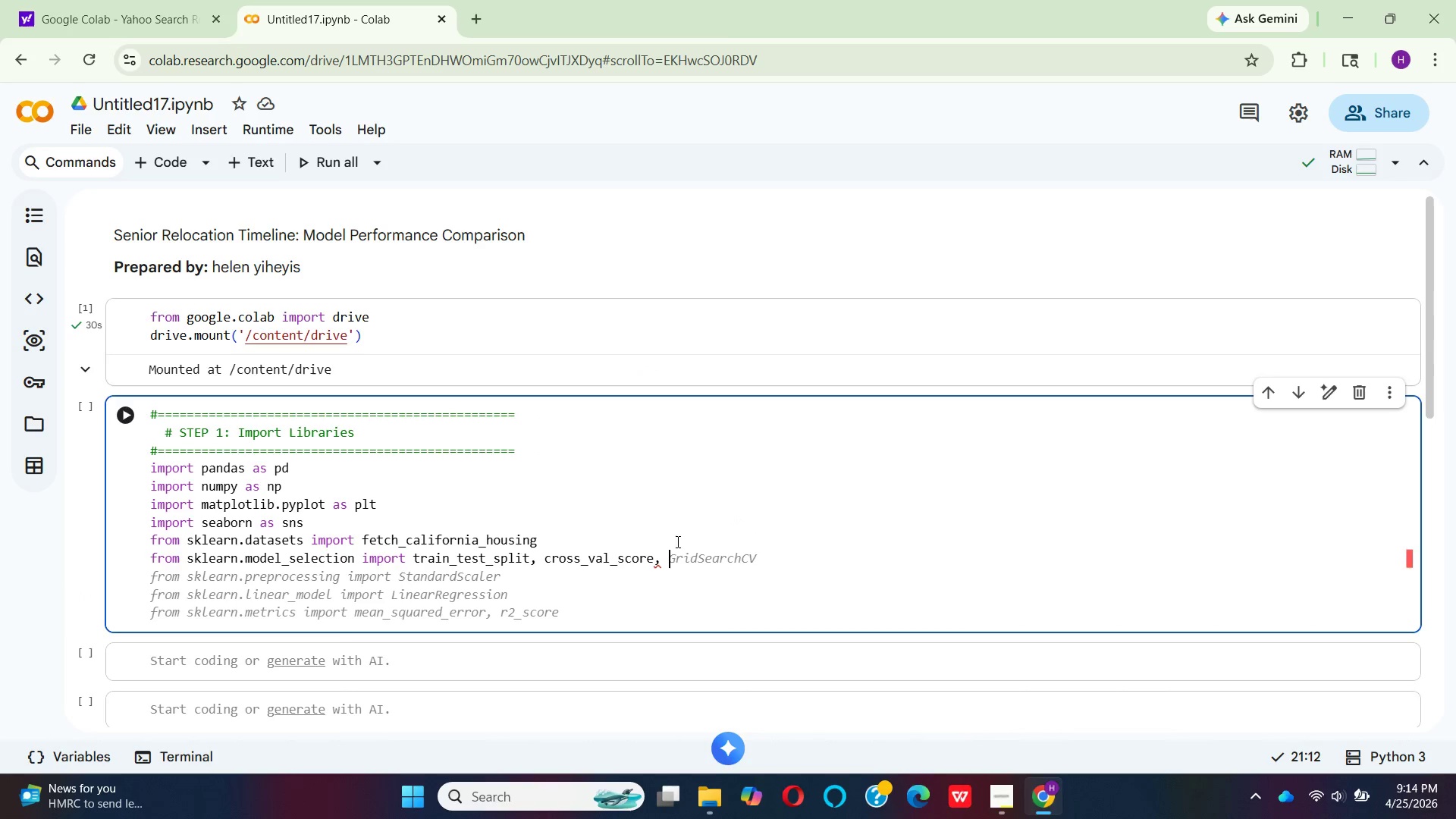 
wait(5.81)
 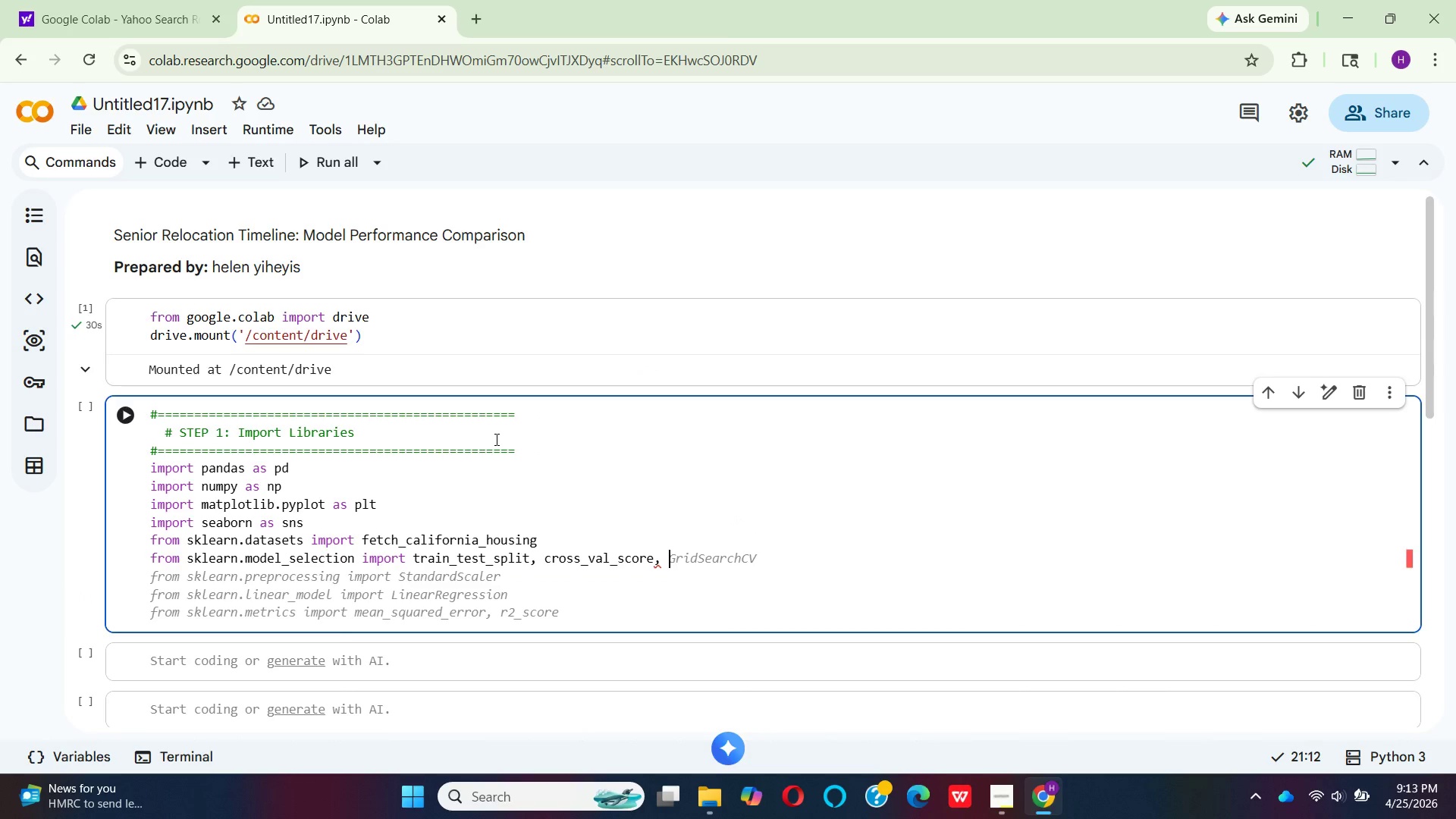 
left_click([749, 534])
 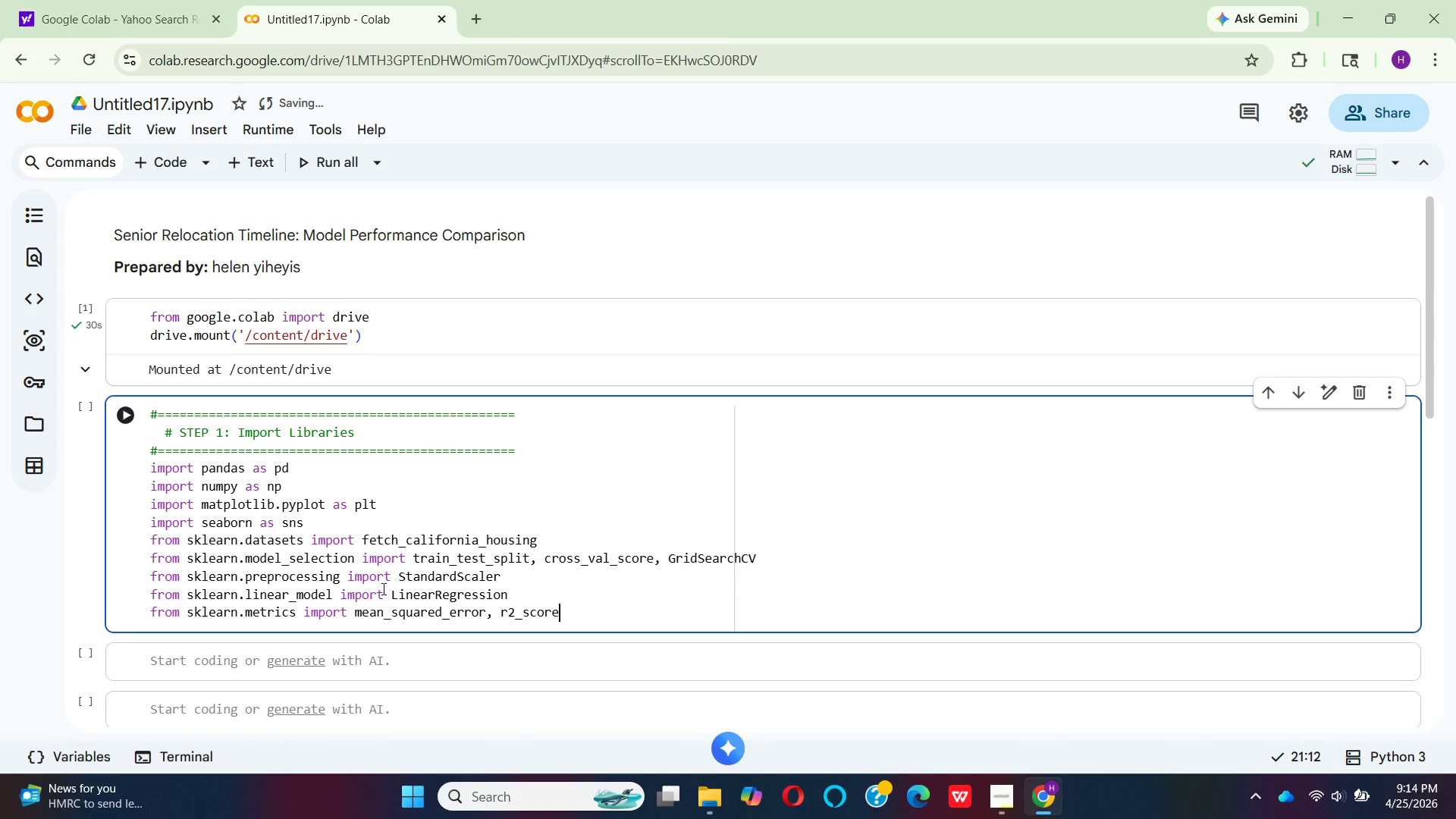 
wait(22.33)
 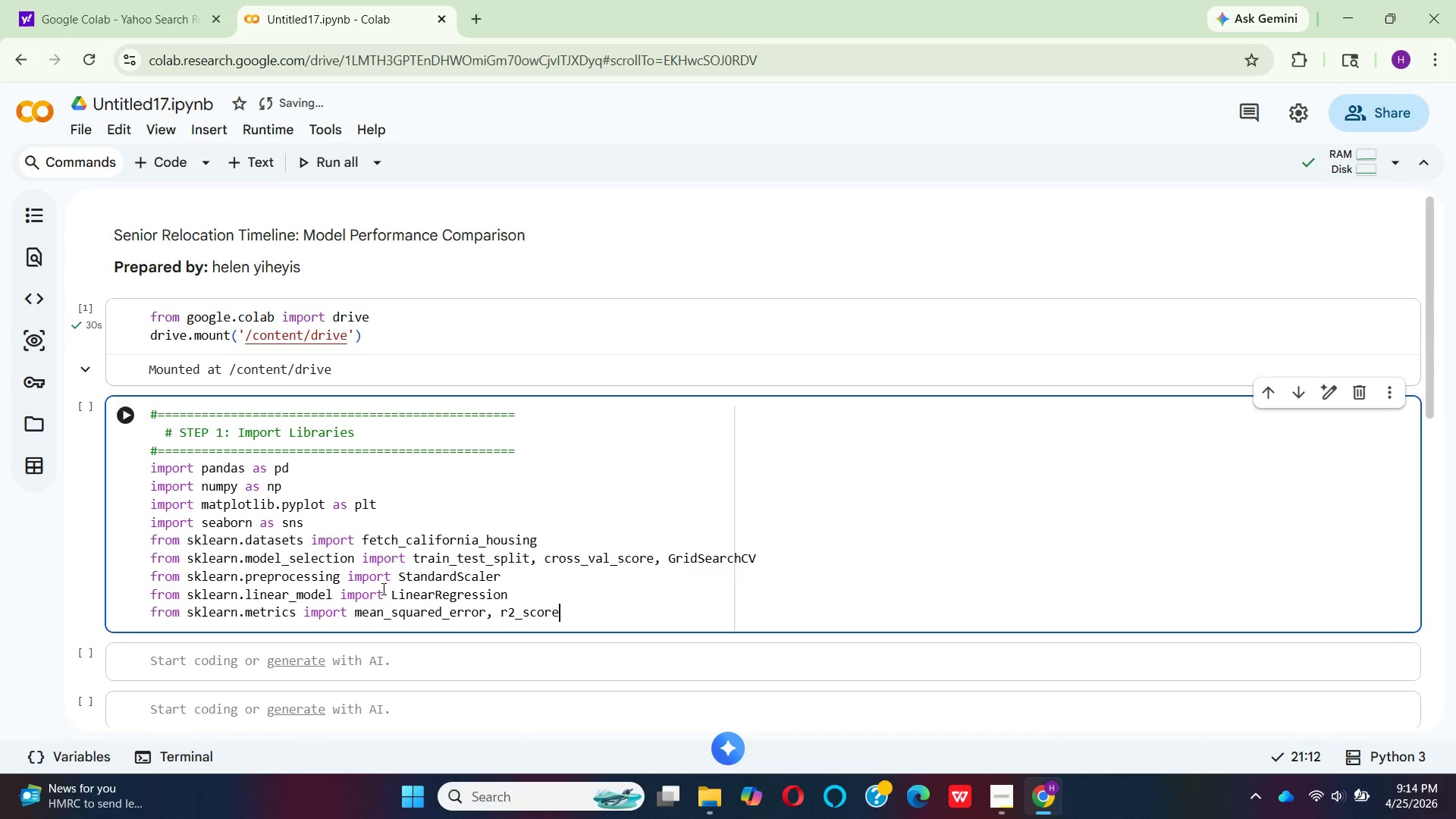 
left_click([499, 584])
 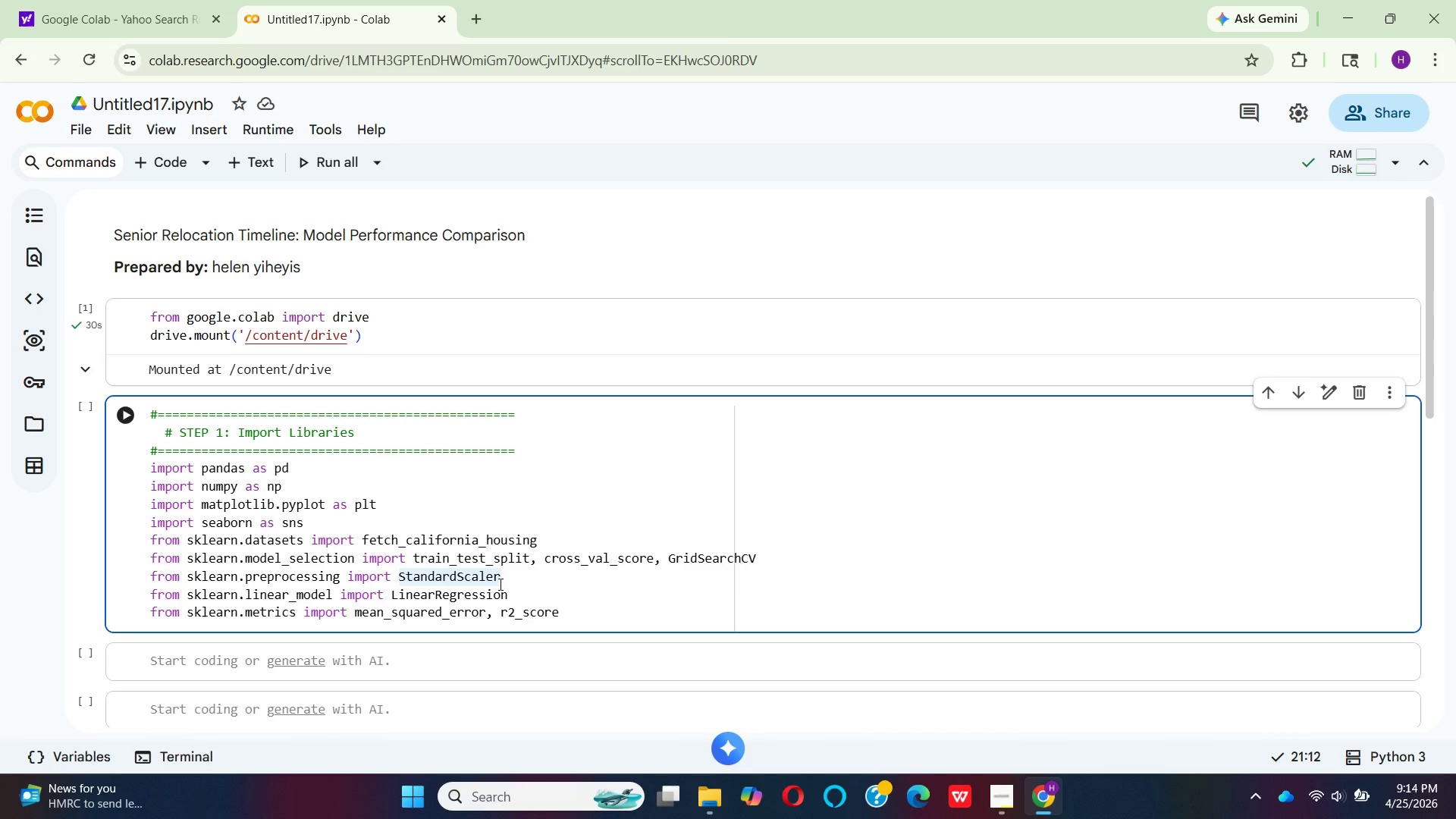 
key(Comma)
 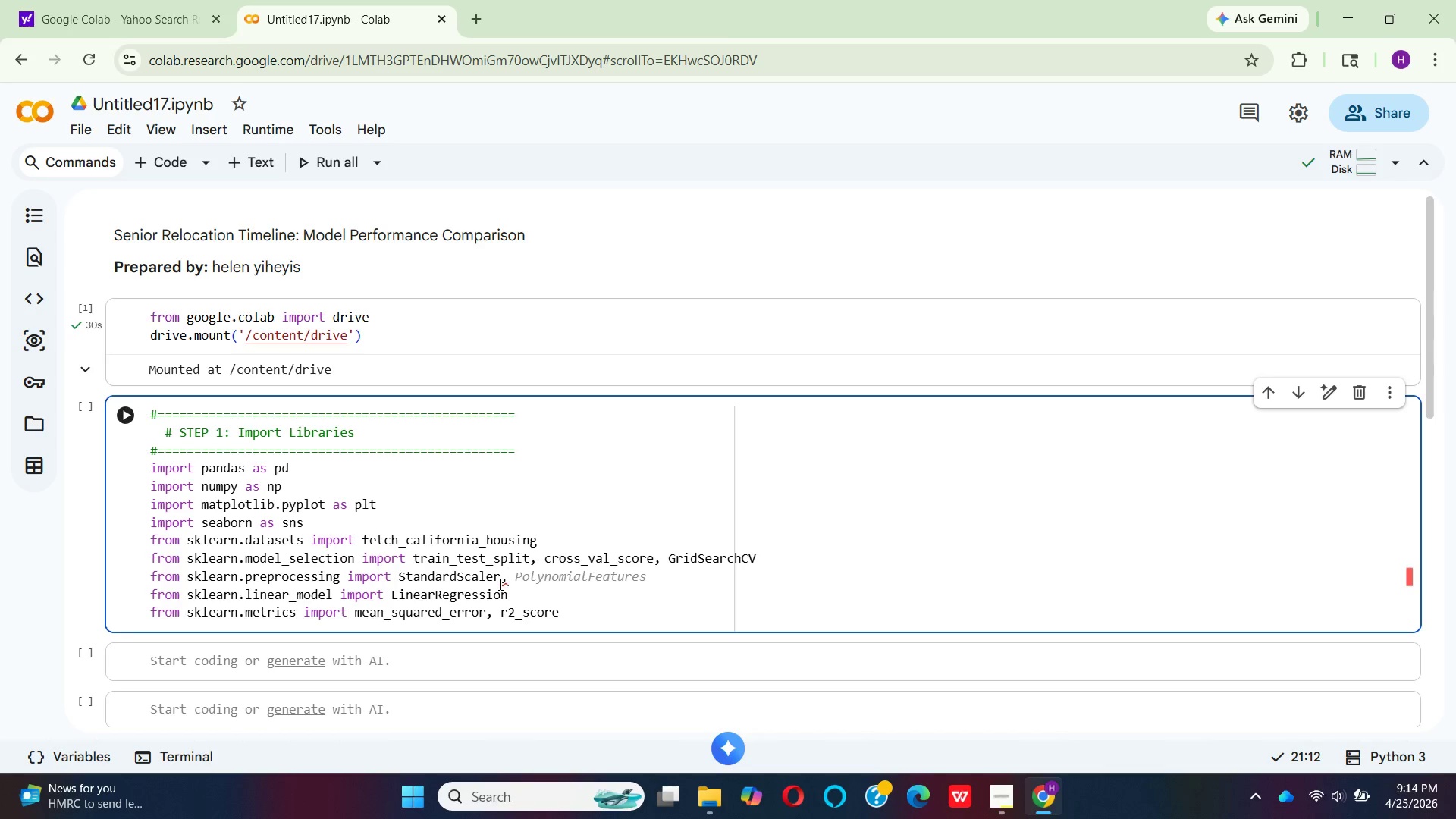 
key(Space)
 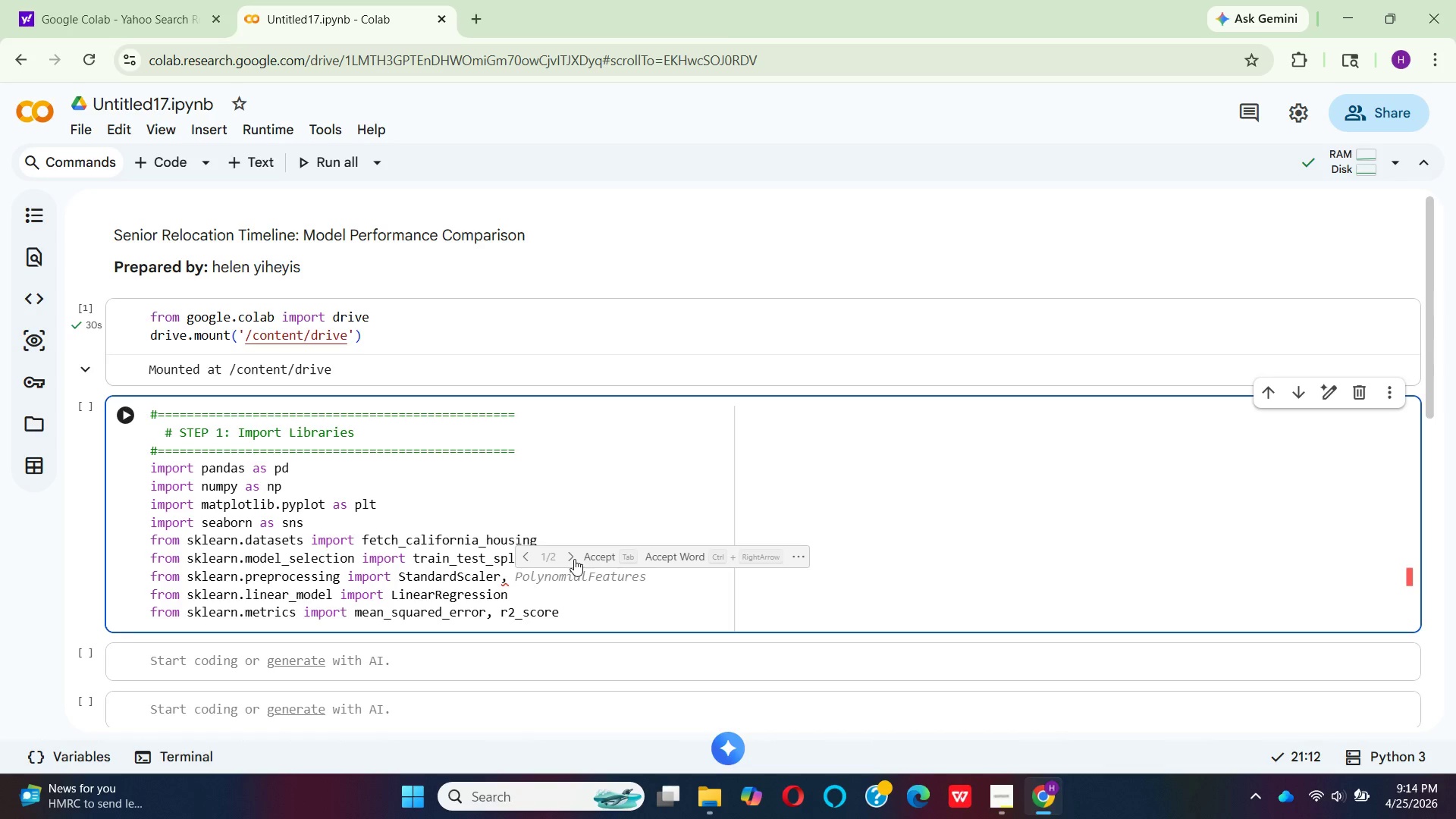 
left_click_drag(start_coordinate=[610, 554], to_coordinate=[609, 564])
 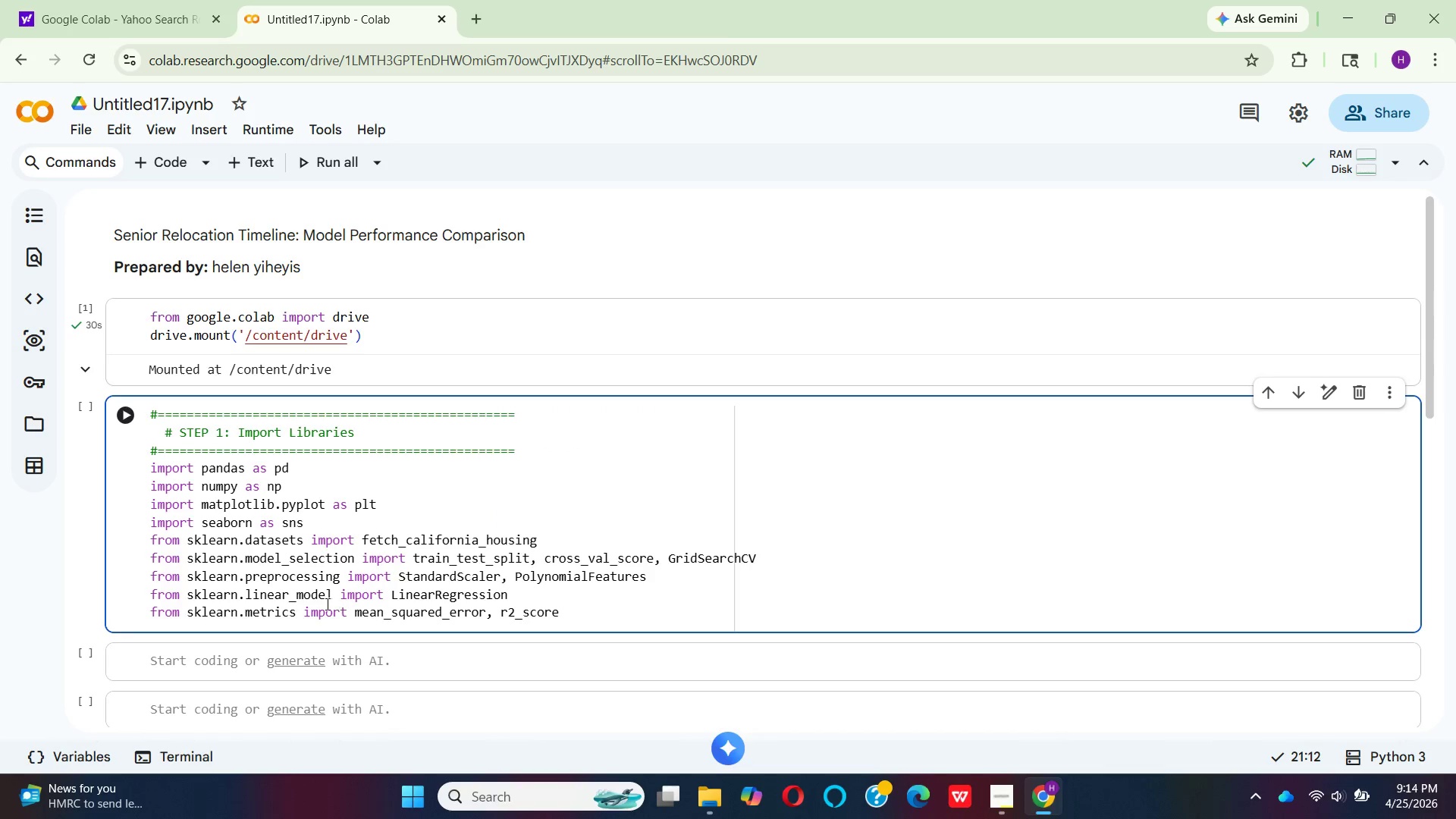 
wait(9.91)
 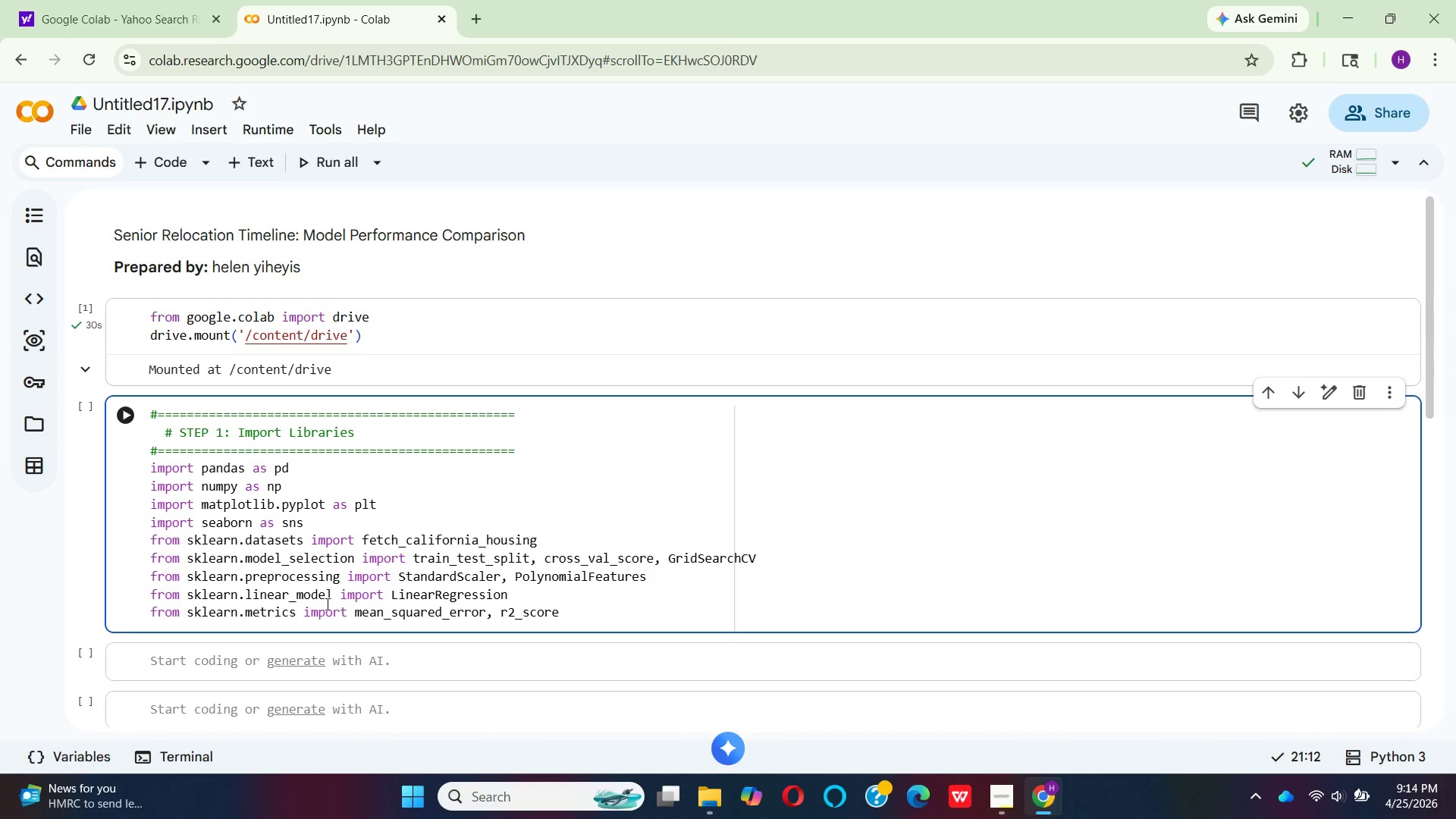 
left_click([525, 595])
 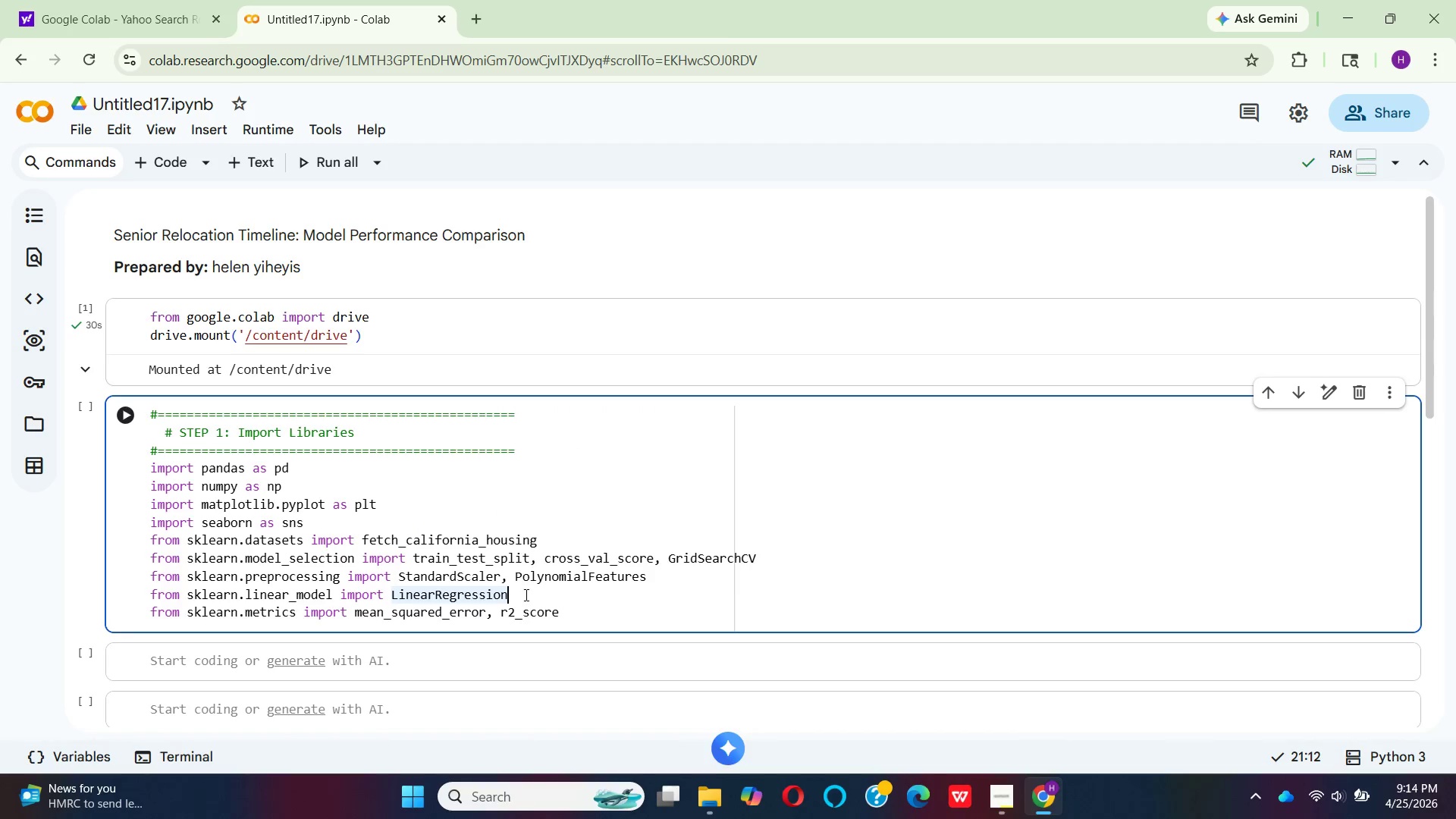 
key(Comma)
 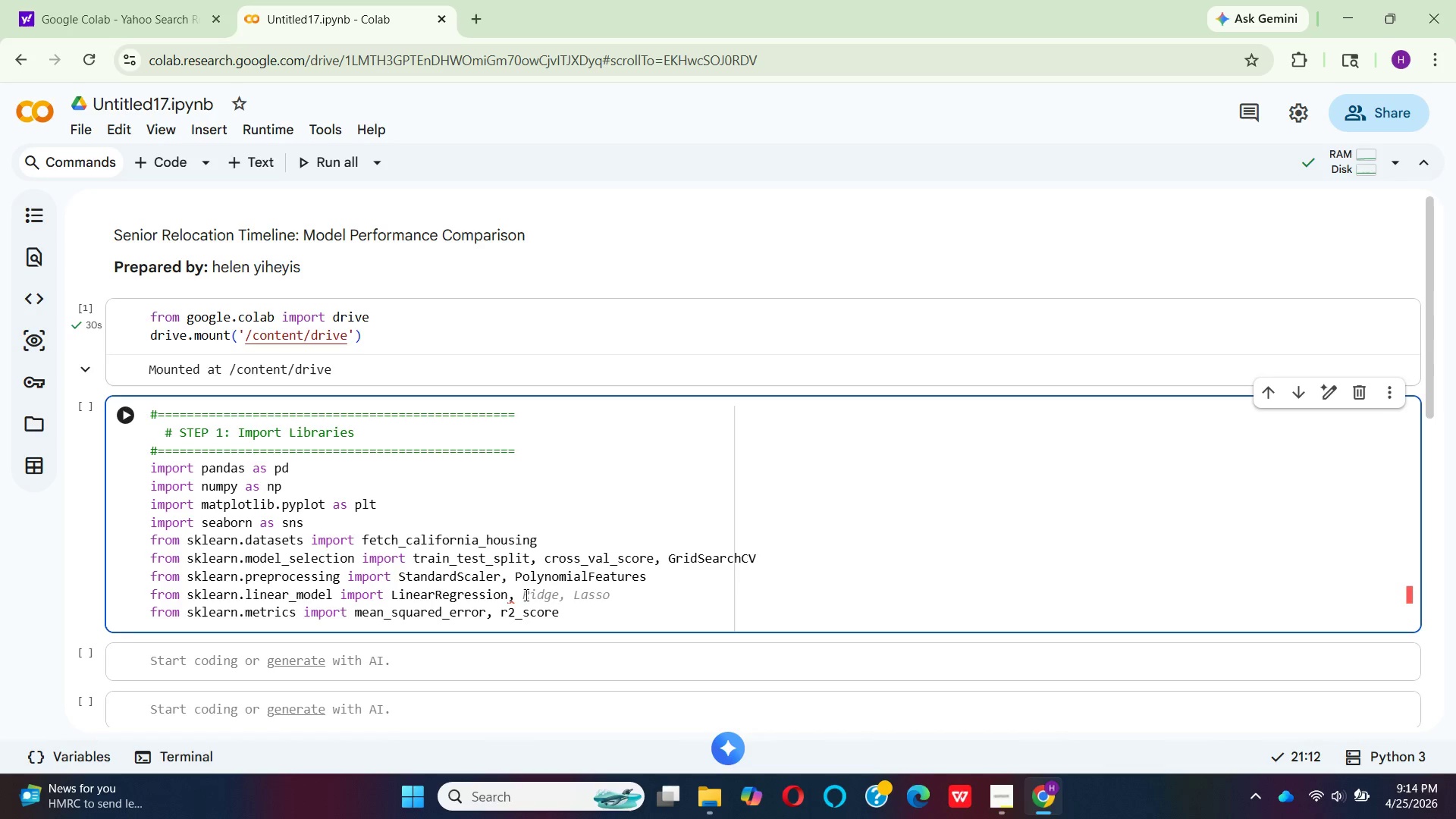 
hold_key(key=Space, duration=0.33)
 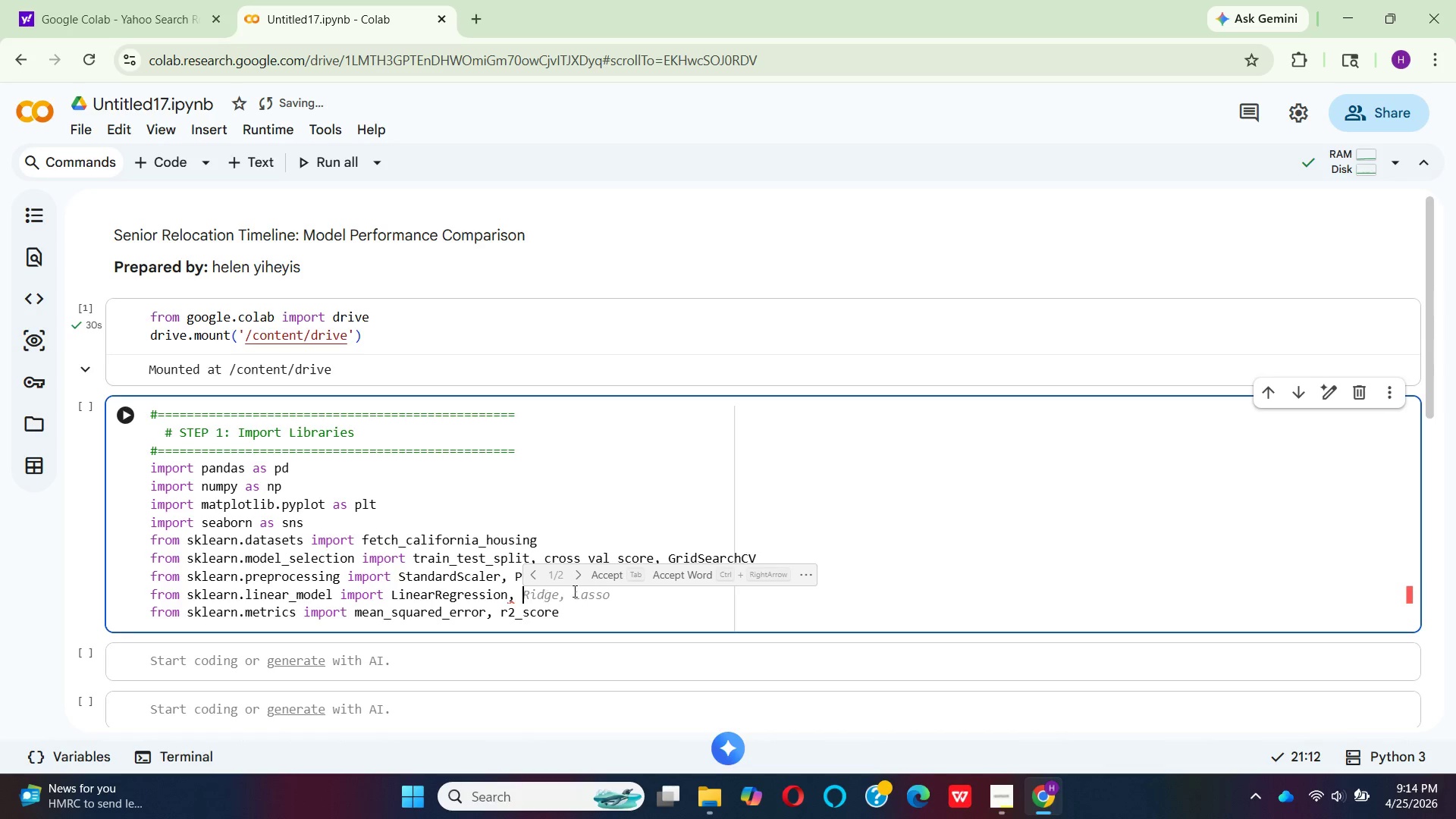 
left_click([599, 574])
 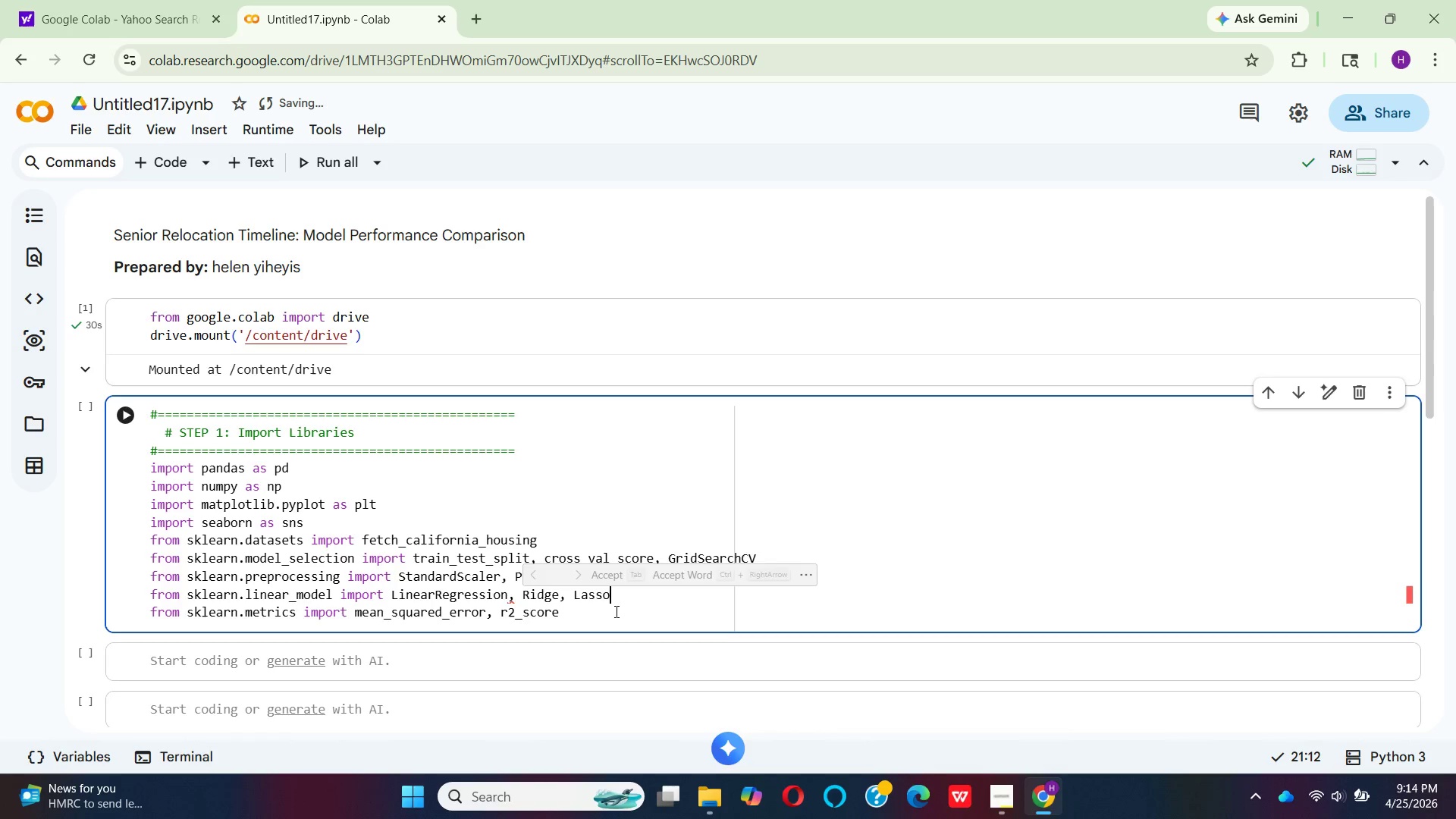 
mouse_move([602, 647])
 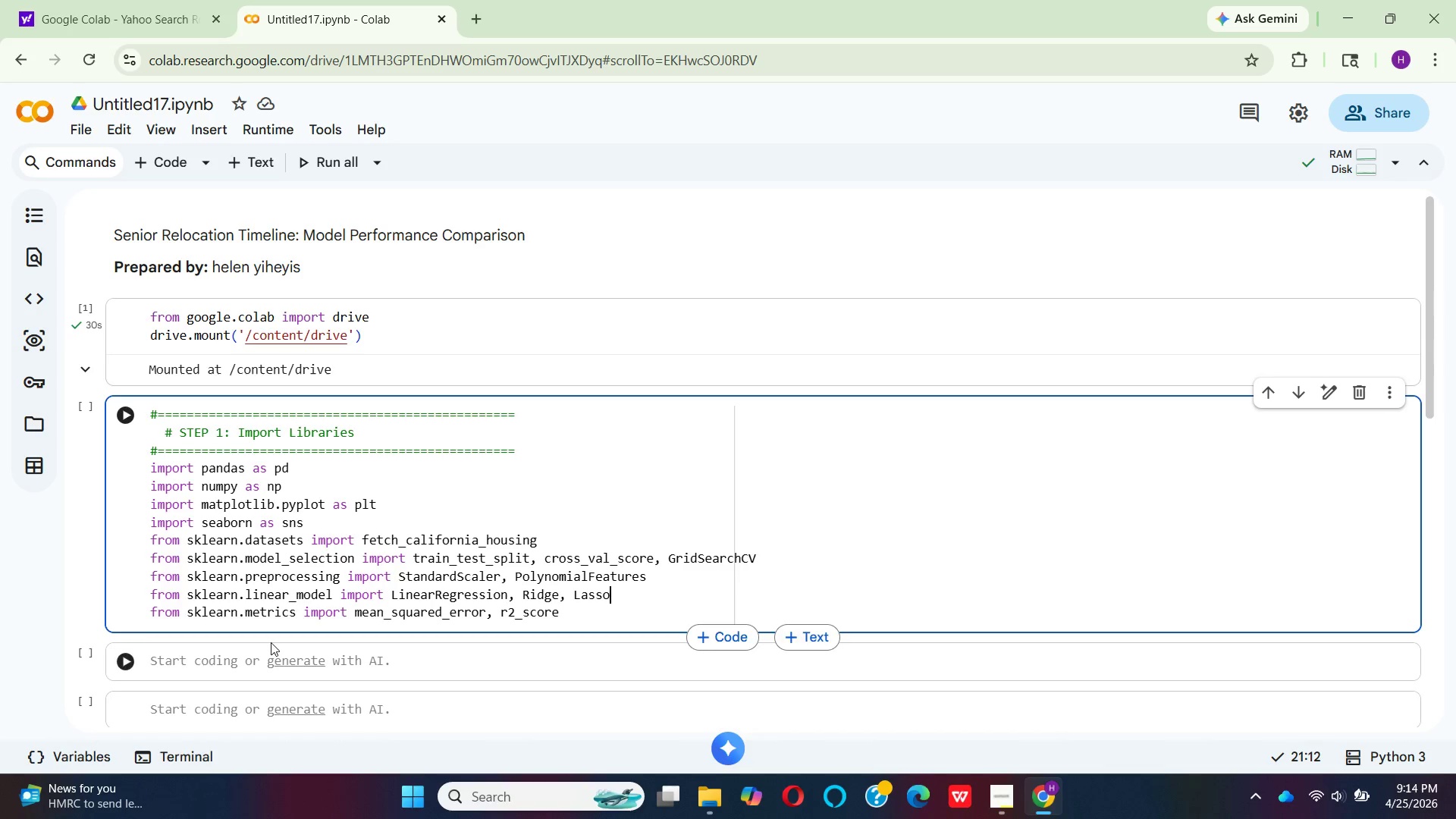 
wait(7.44)
 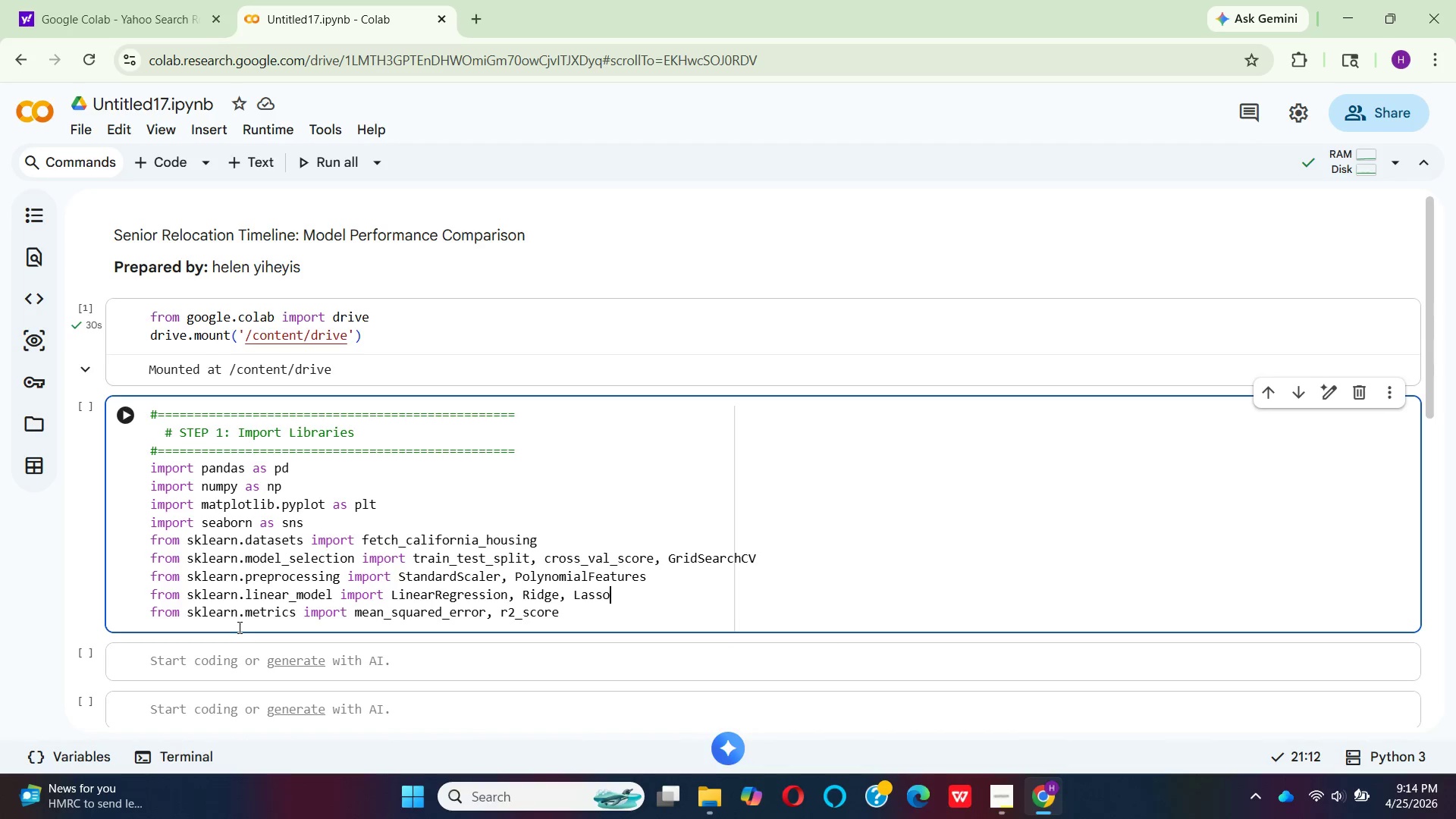 
key(Enter)
 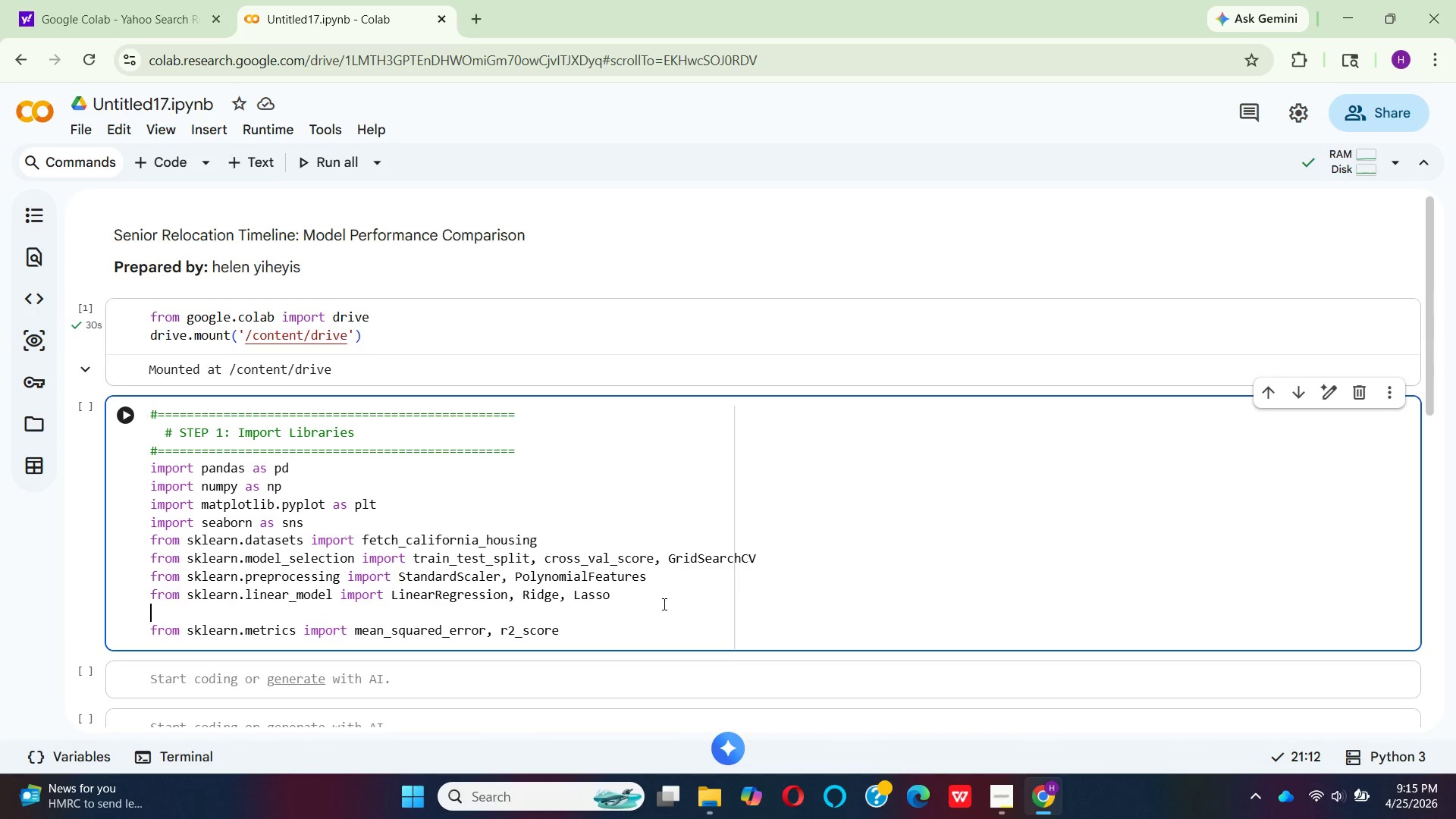 
type(frm )
 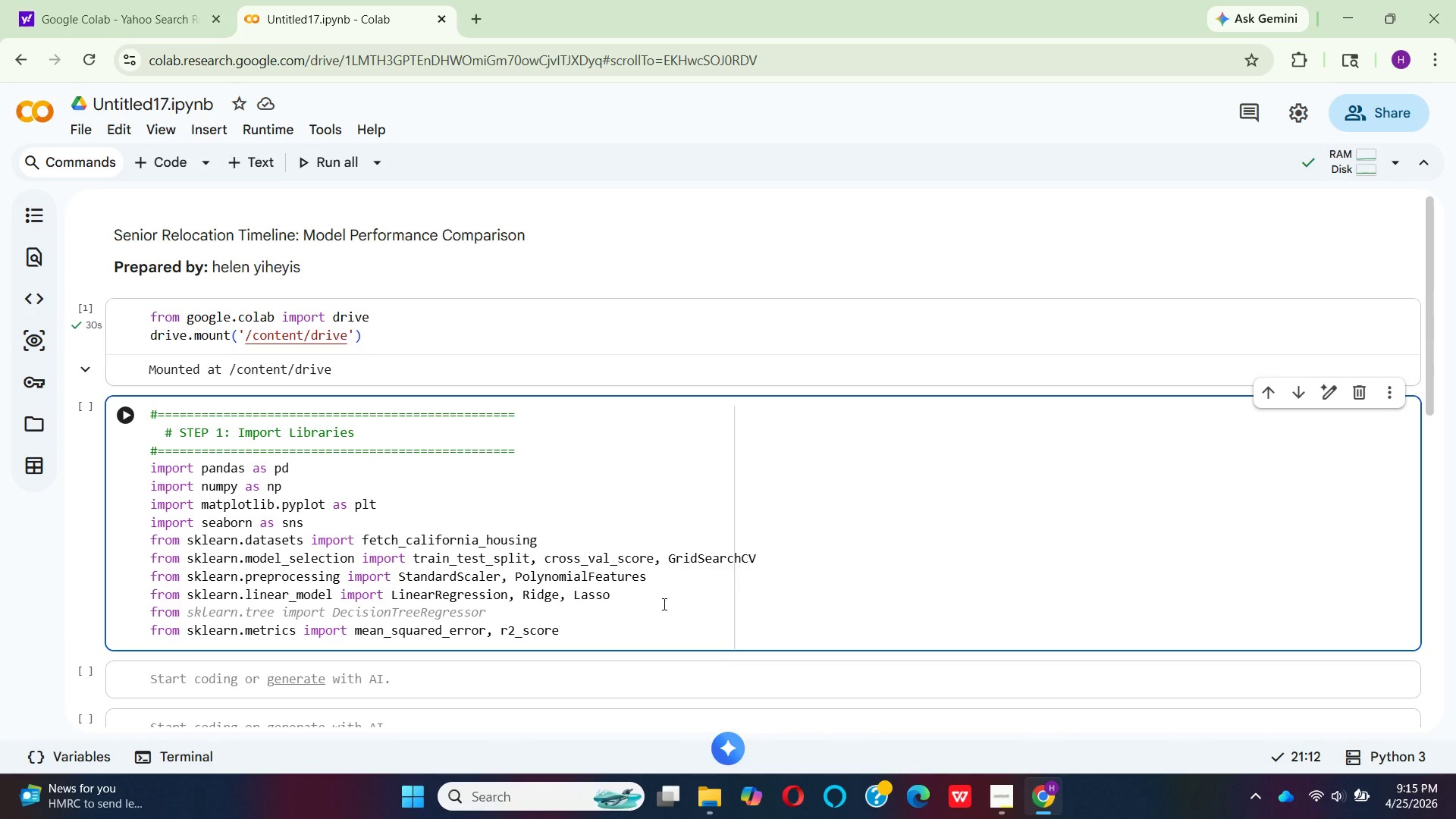 
hold_key(key=O, duration=0.36)
 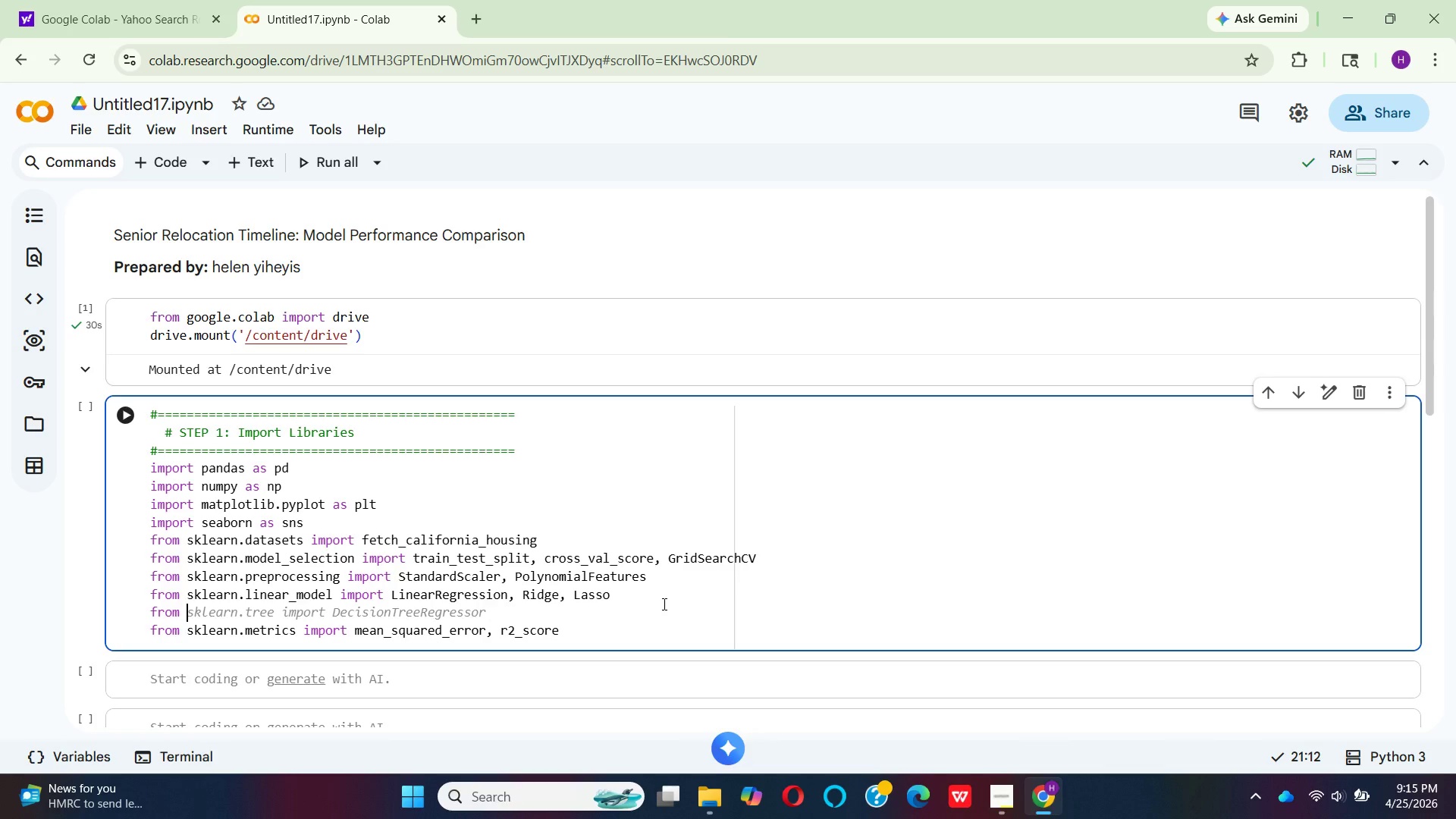 
wait(7.86)
 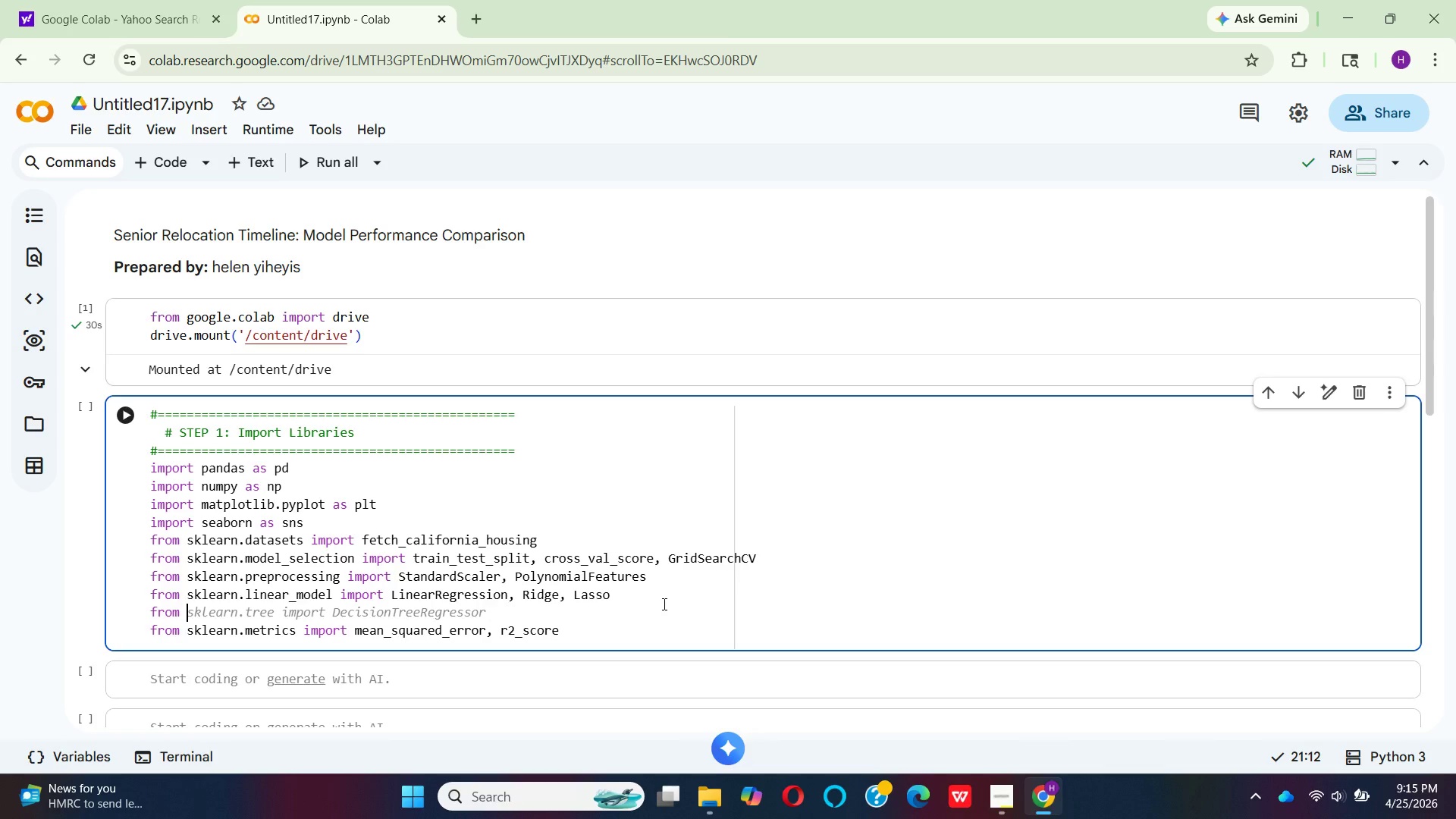 
type(ske)
key(Backspace)
type(le)
 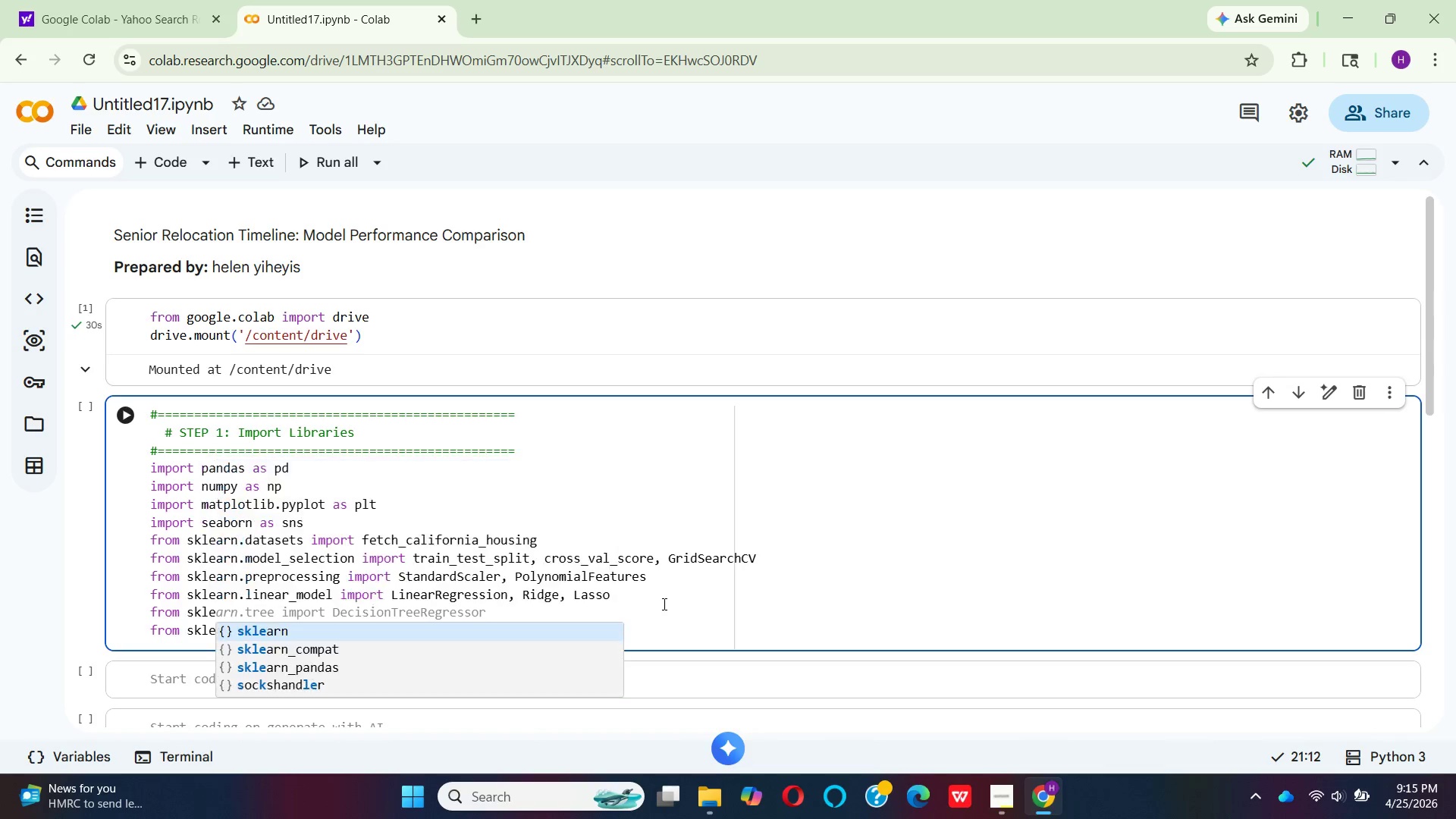 
key(Enter)
 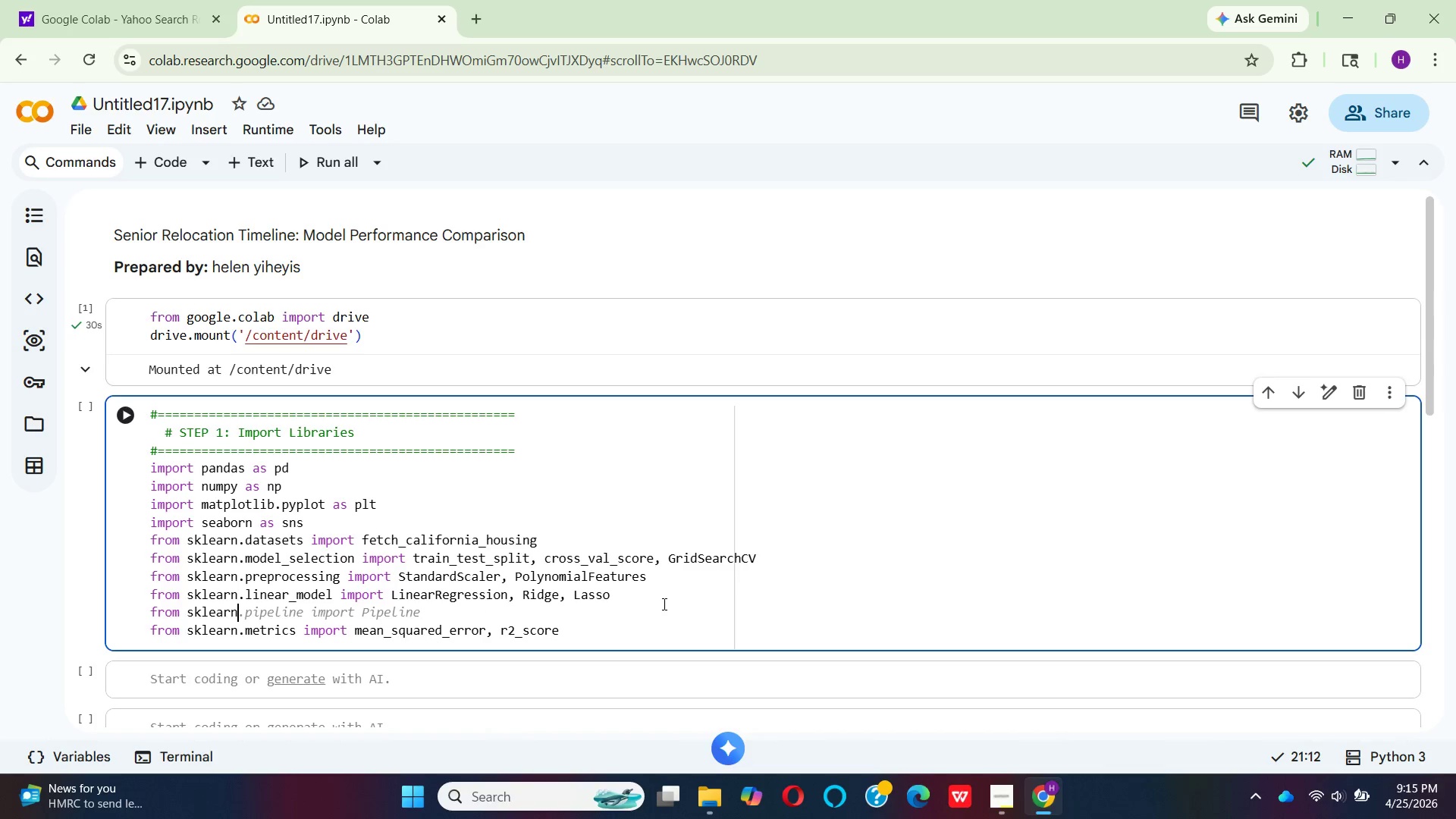 
type(.ens)
 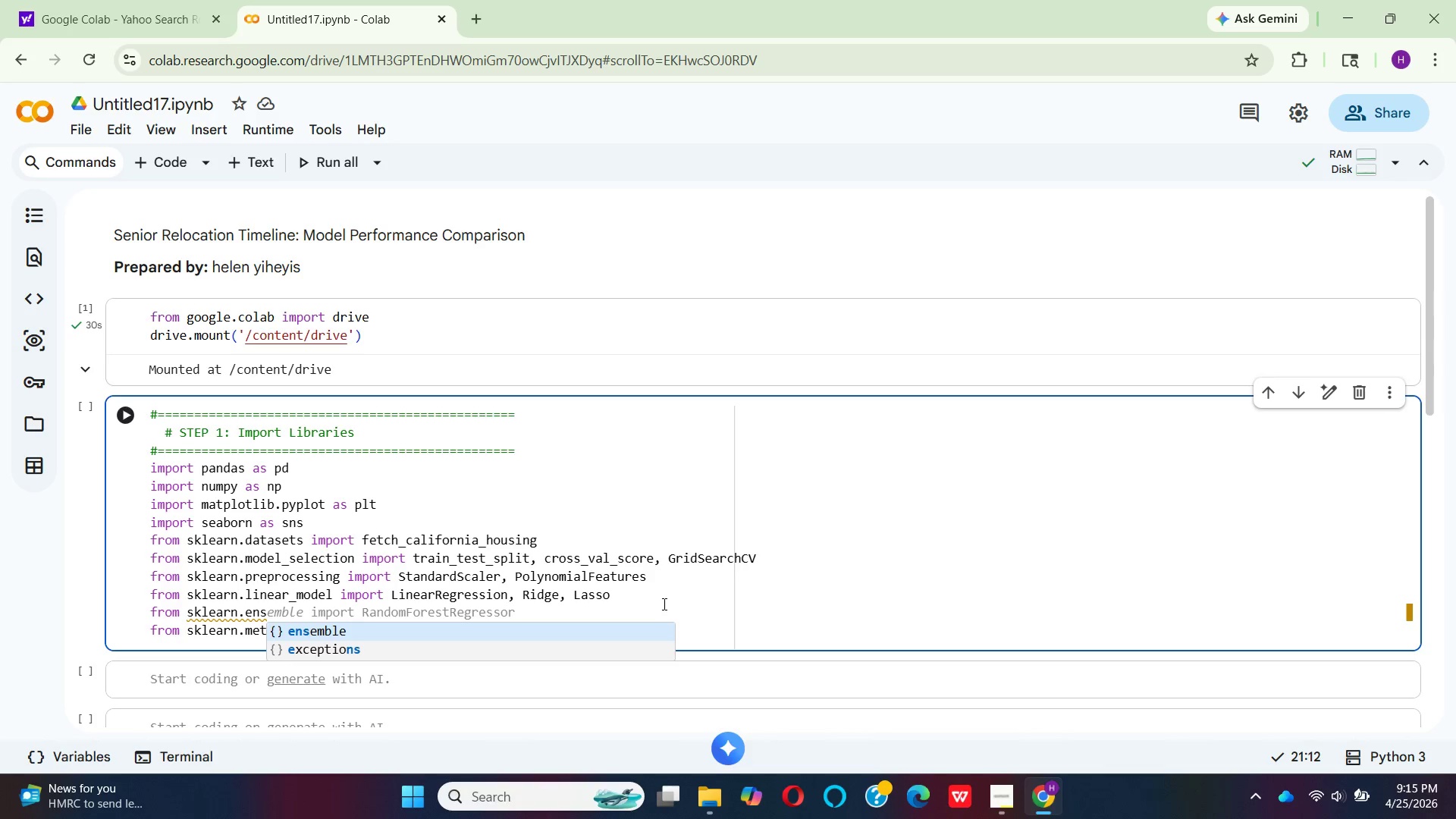 
key(Enter)
 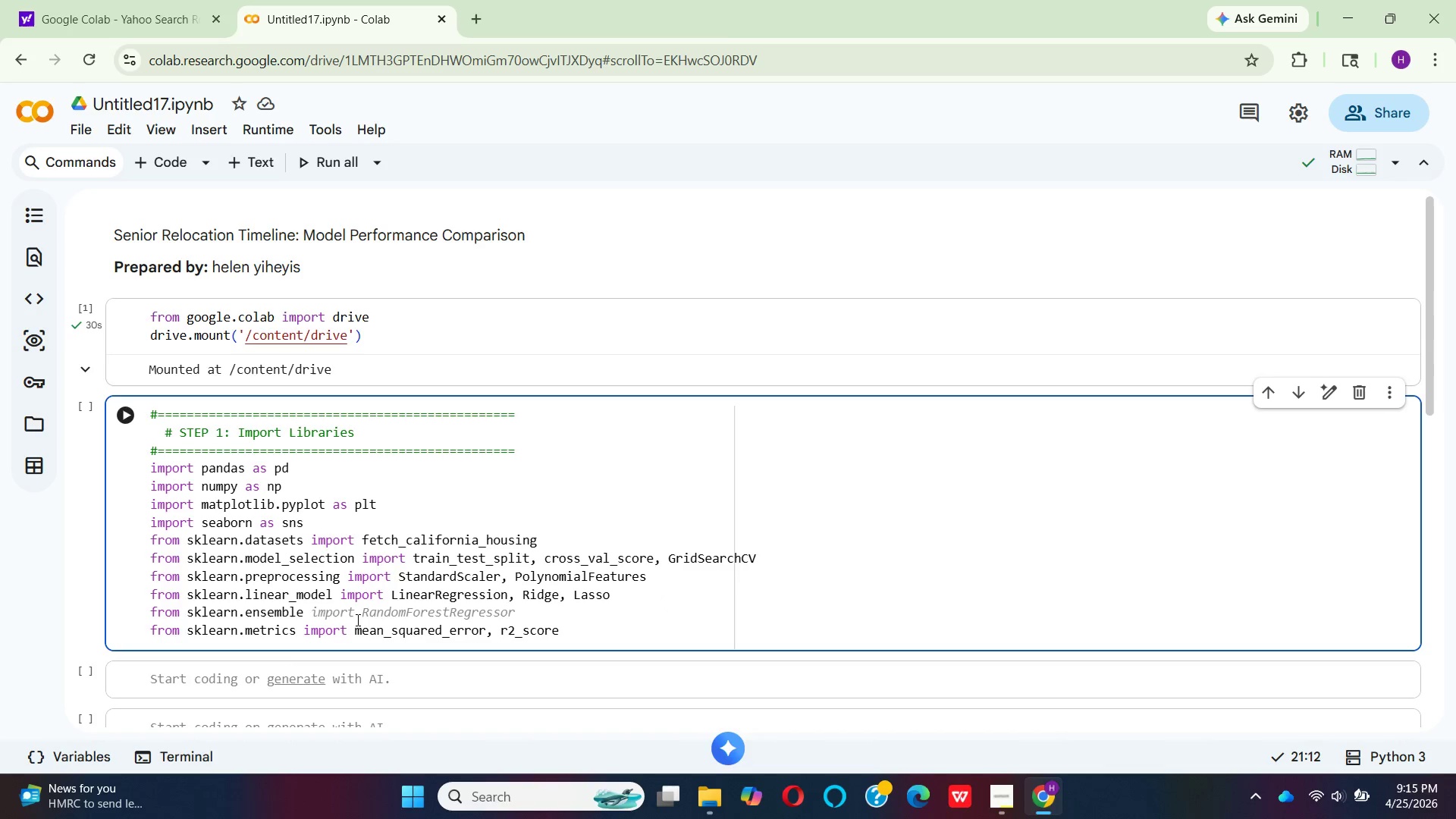 
wait(6.5)
 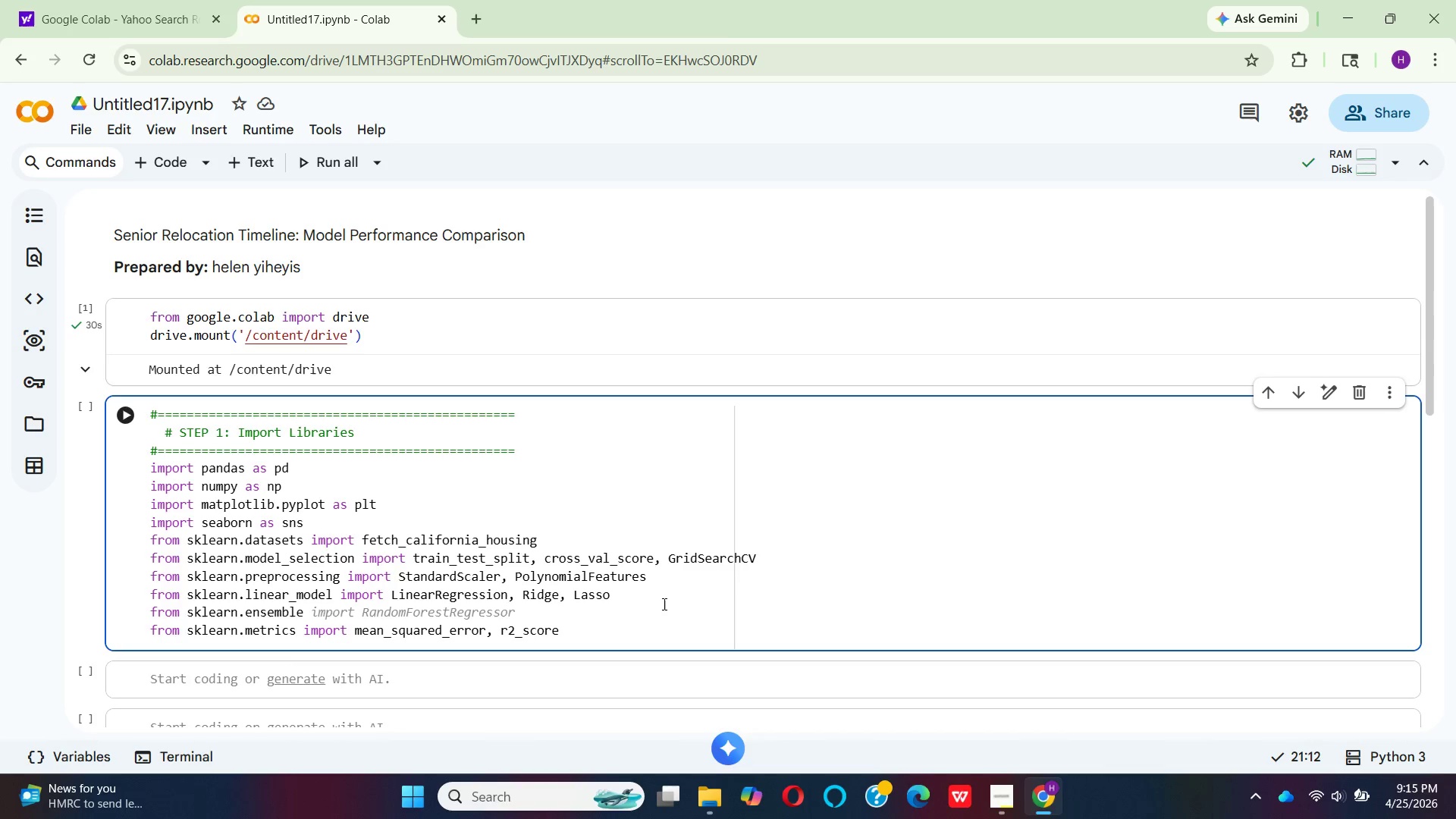 
left_click([384, 595])
 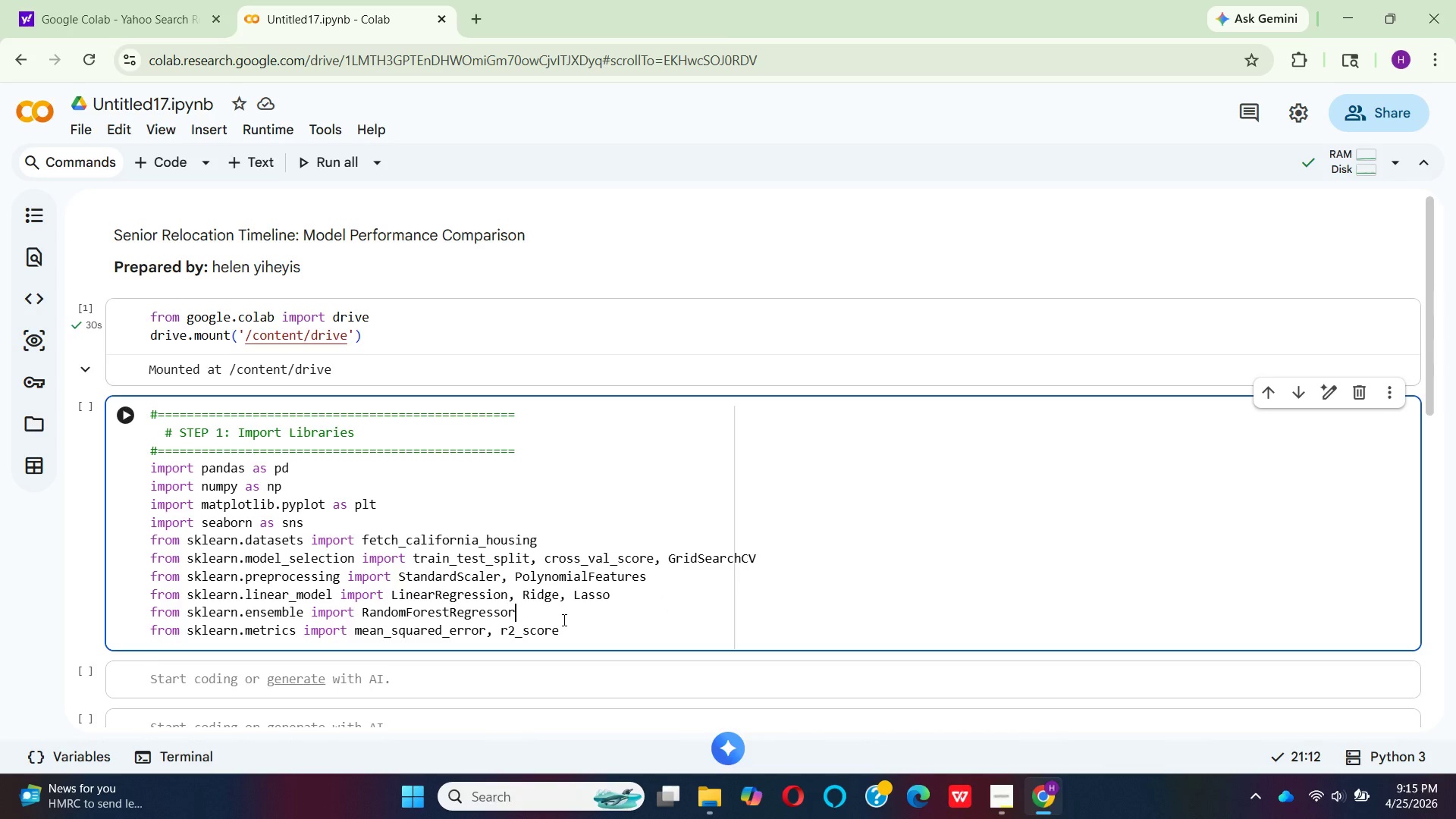 
key(Comma)
 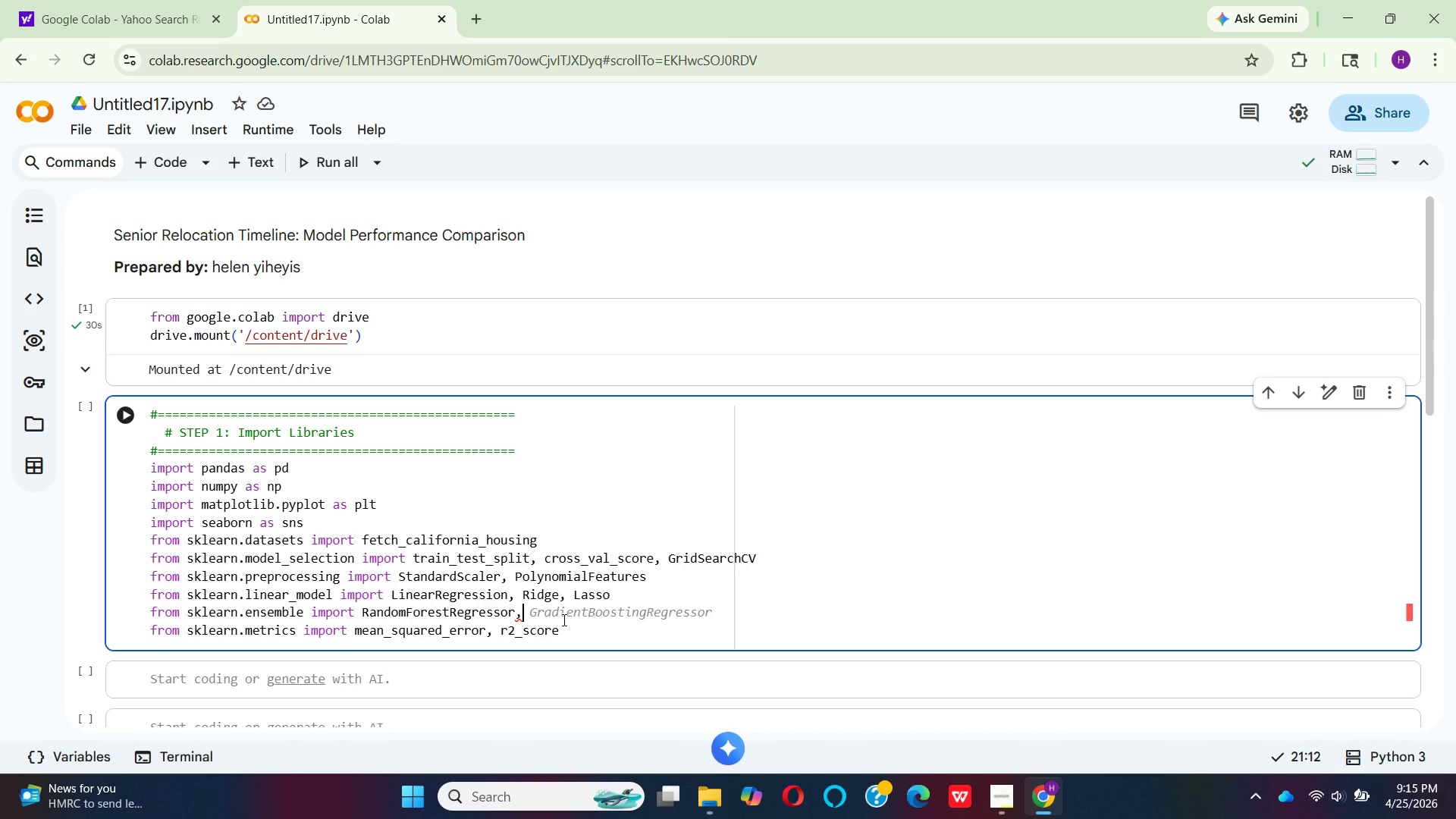 
key(Space)
 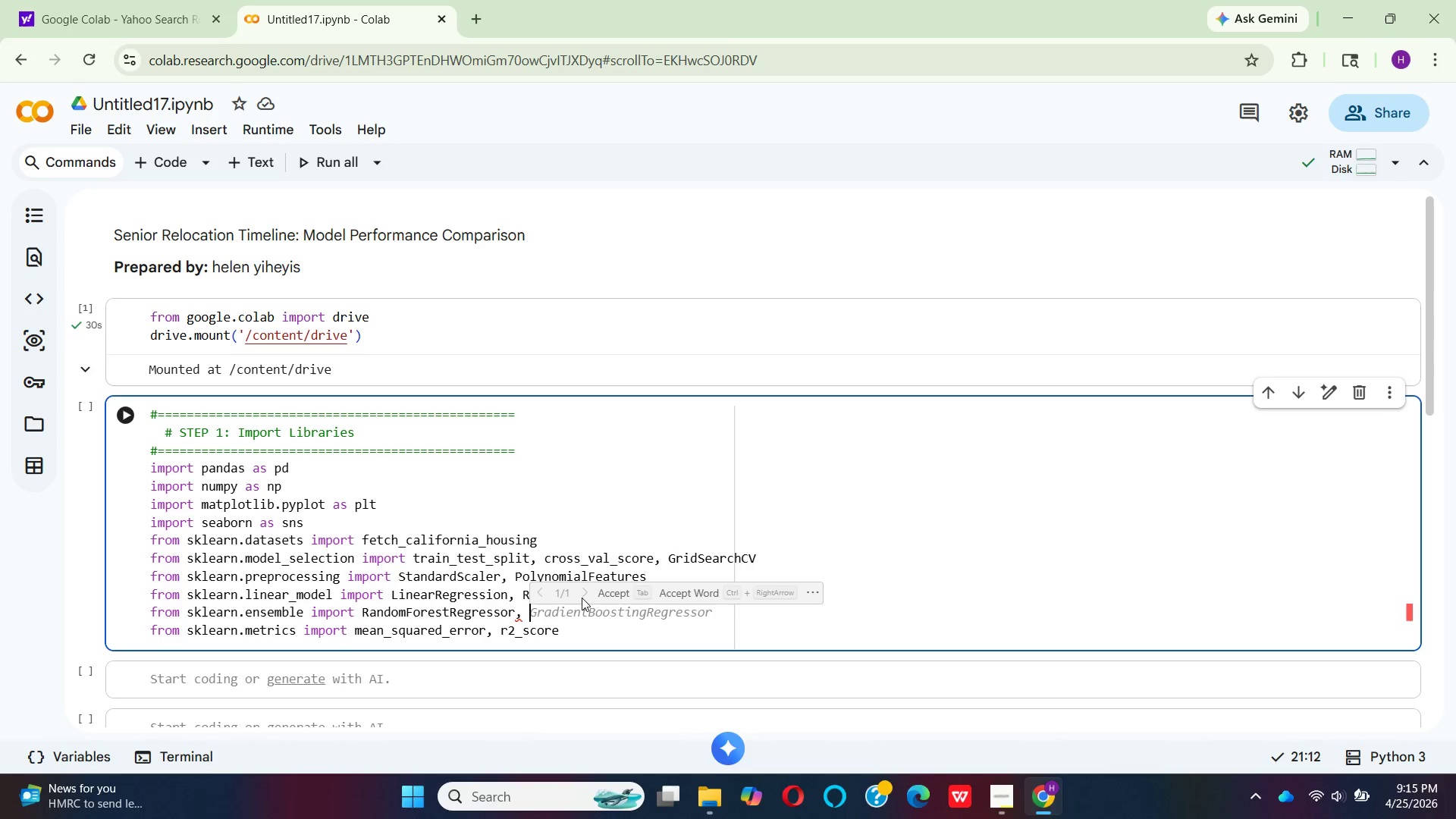 
left_click([605, 588])
 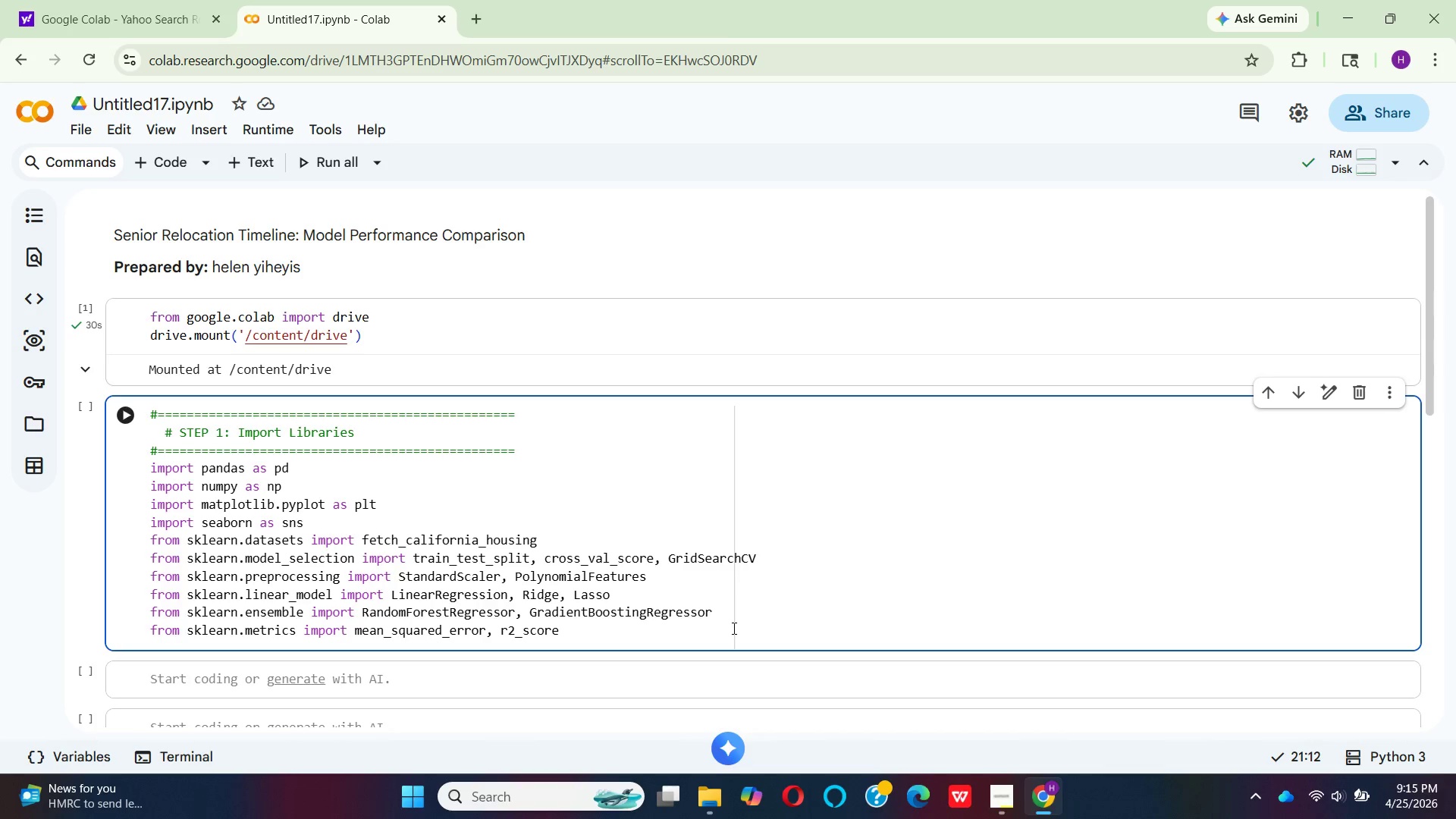 
wait(10.64)
 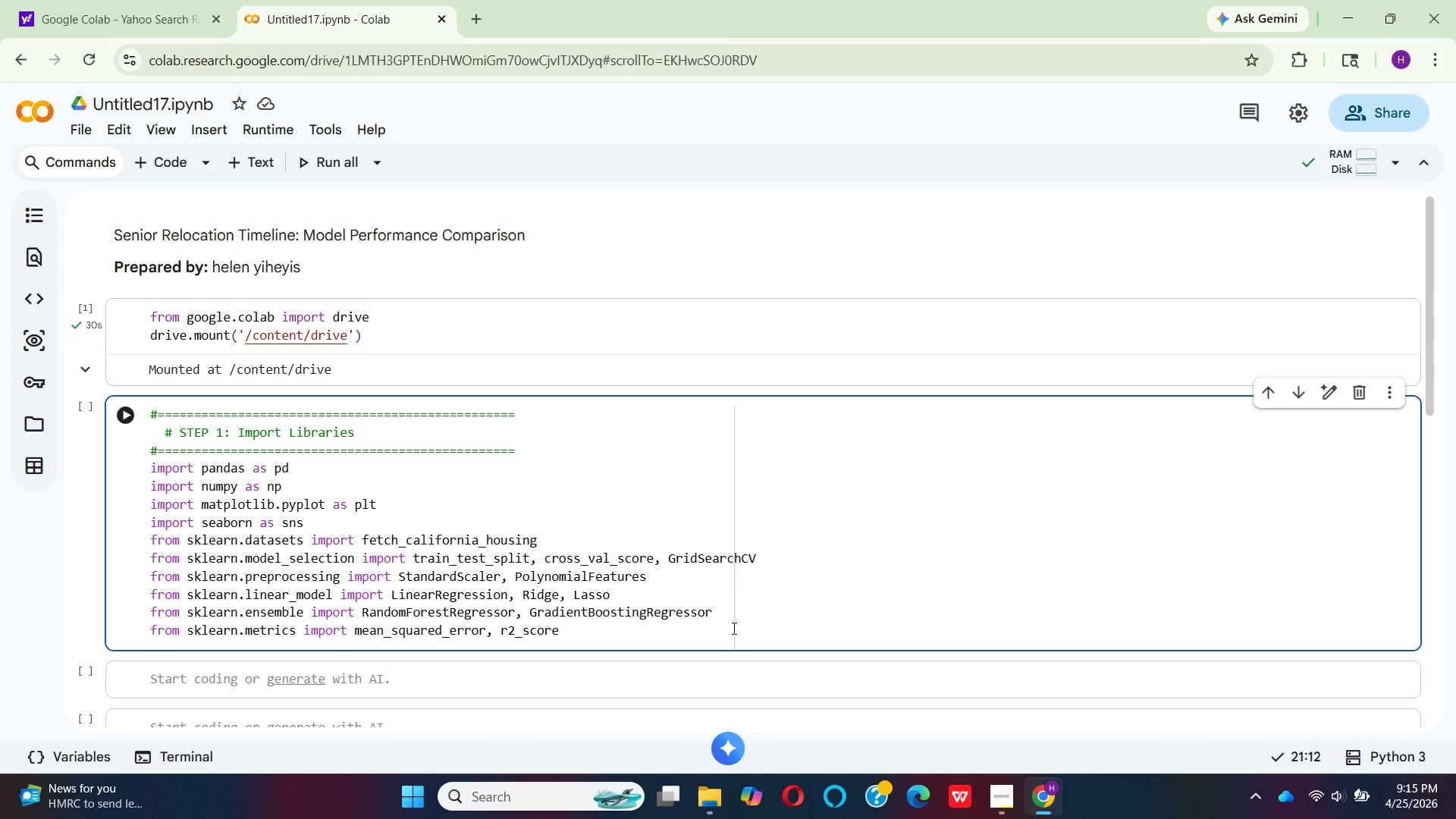 
left_click_drag(start_coordinate=[568, 635], to_coordinate=[144, 625])
 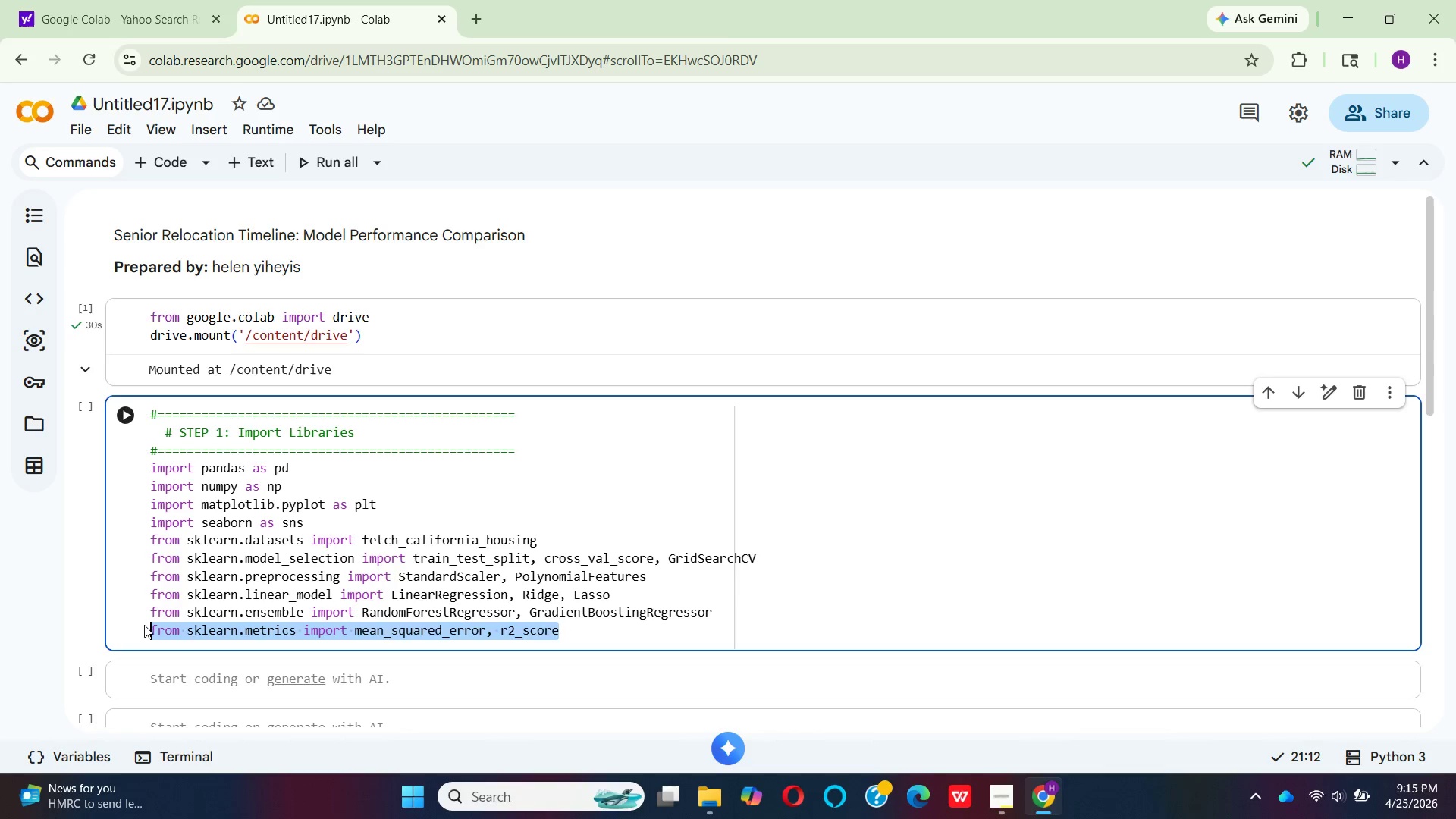 
key(Backspace)
type(from )
 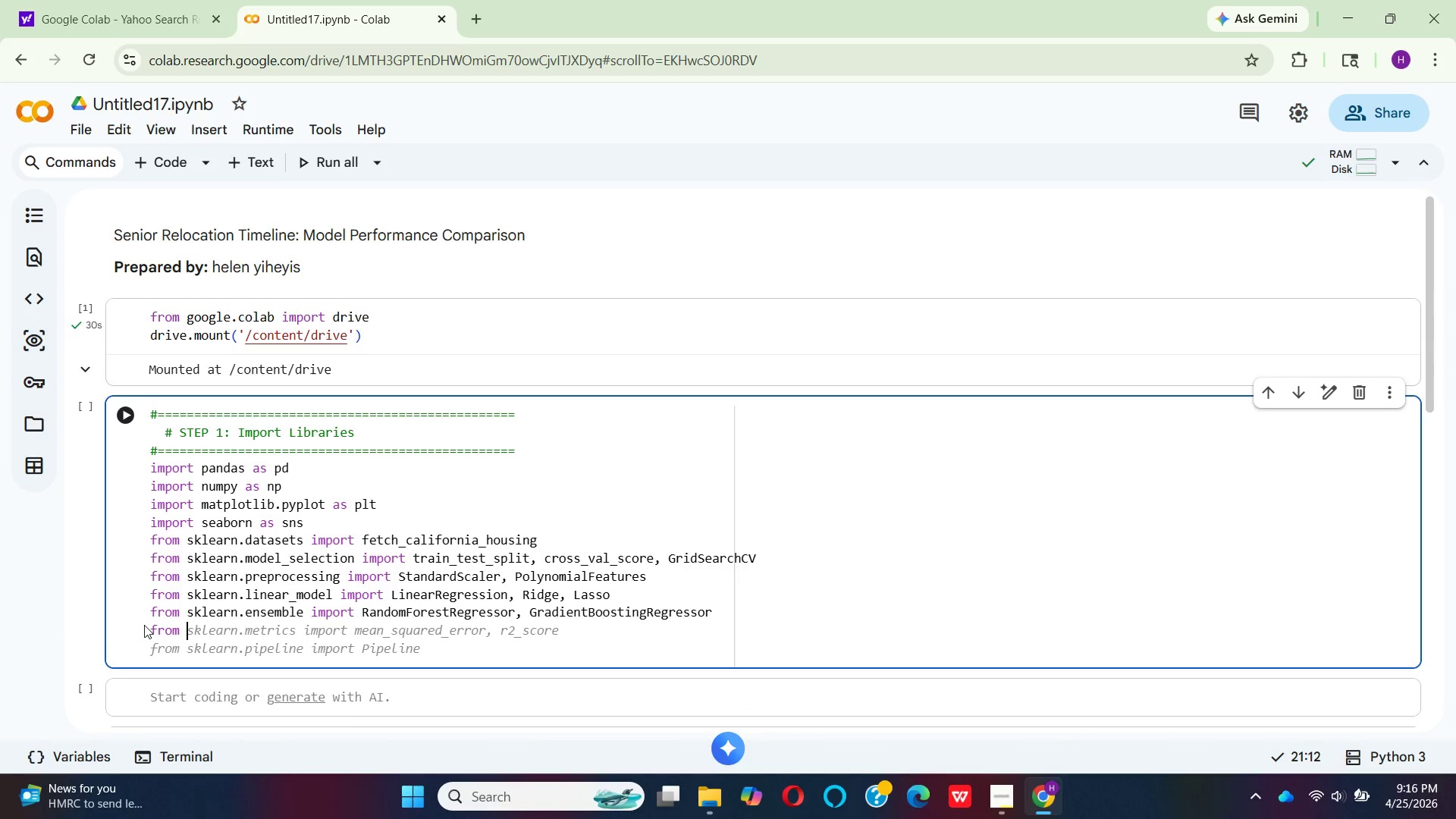 
type(sk)
 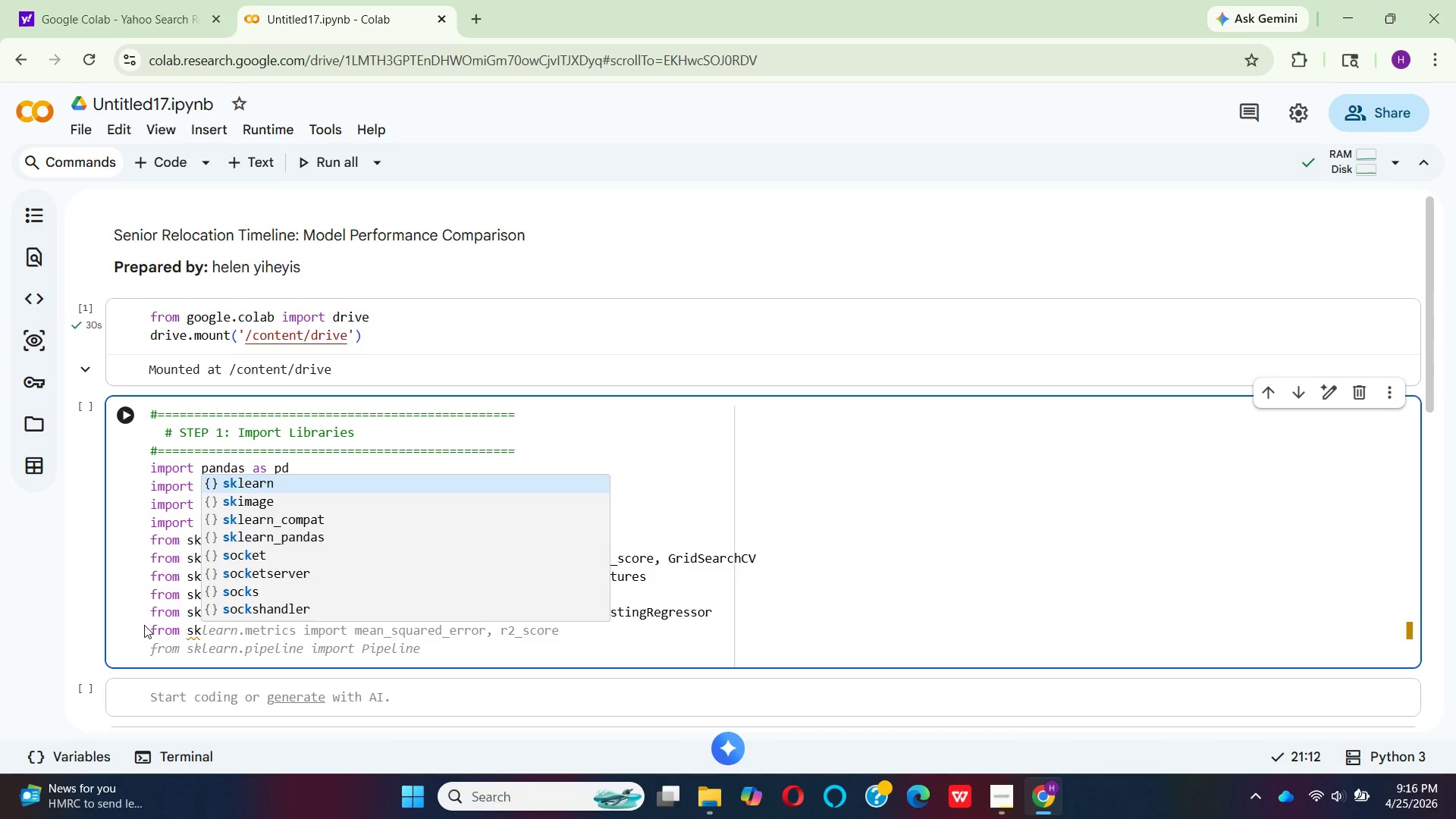 
key(Enter)
 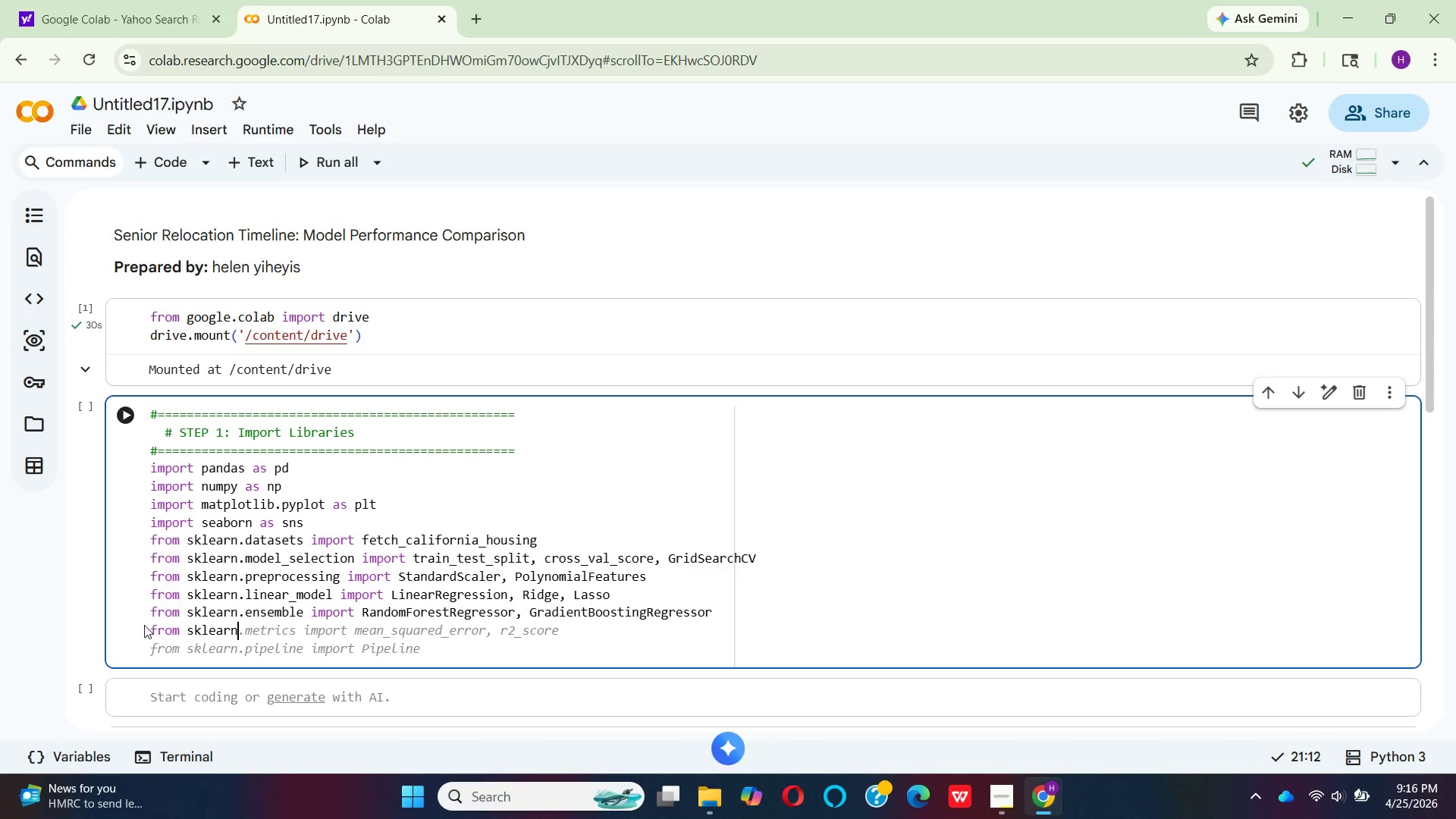 
type(.svm)
 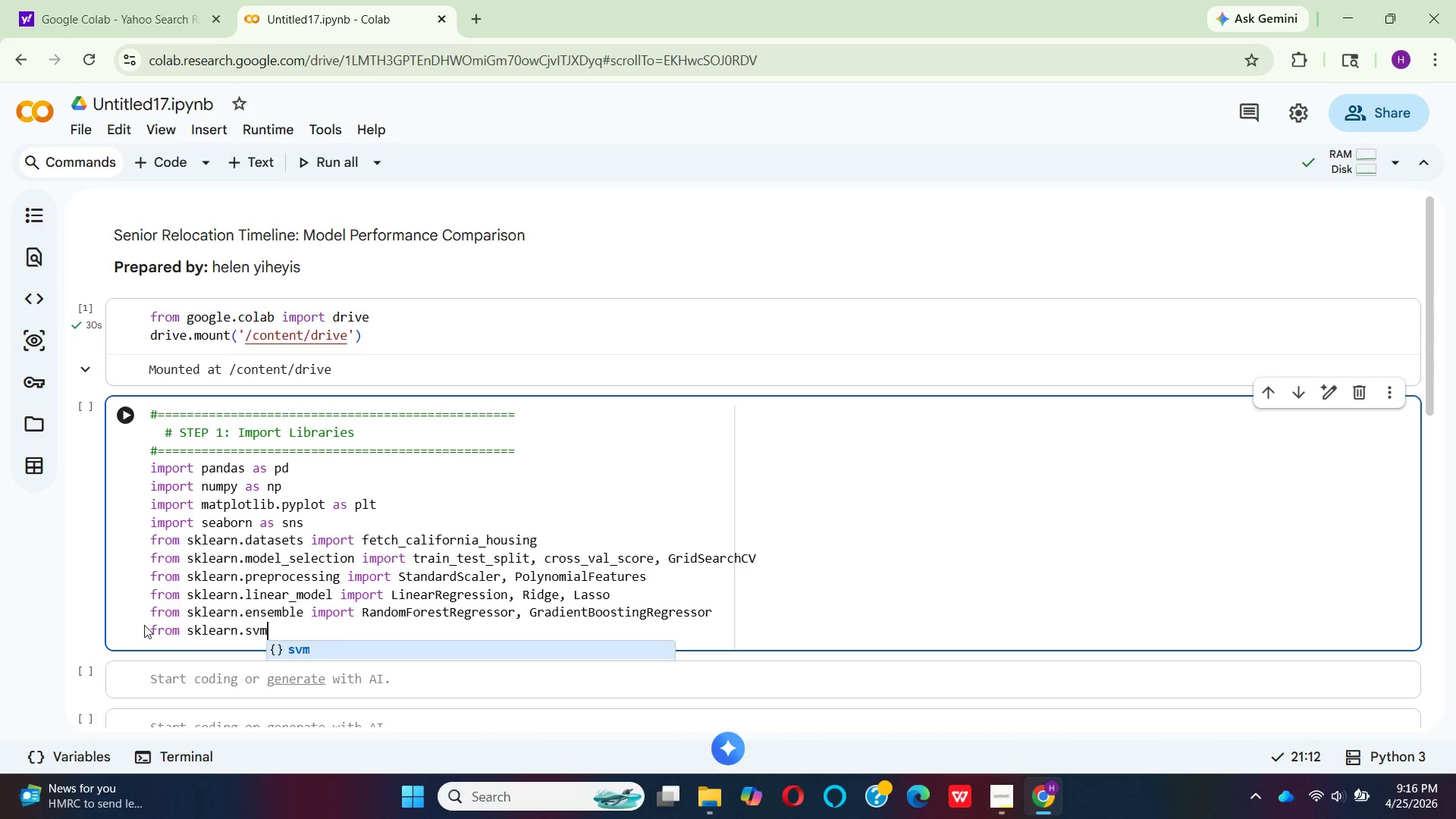 
key(Enter)
 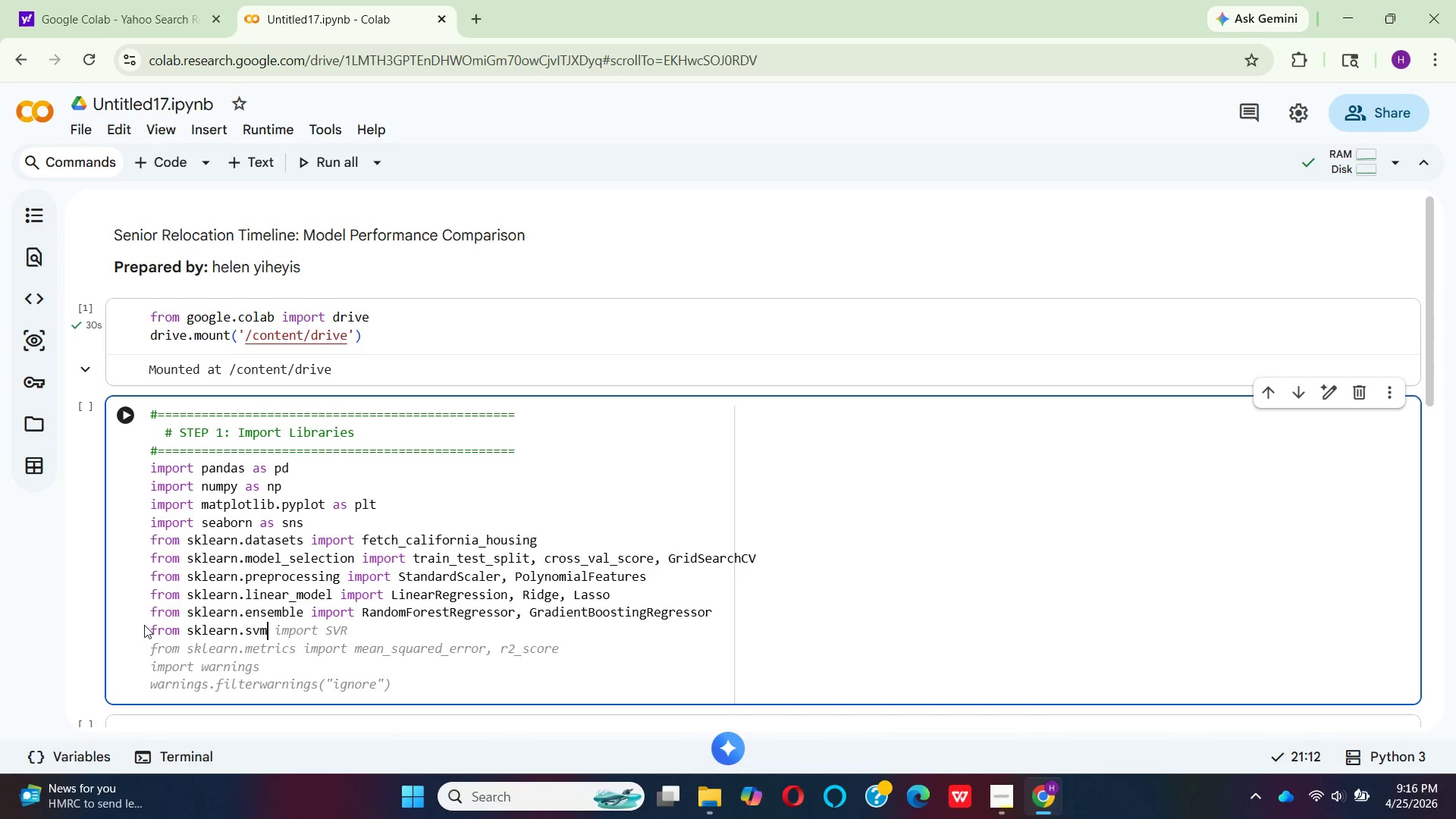 
key(Space)
 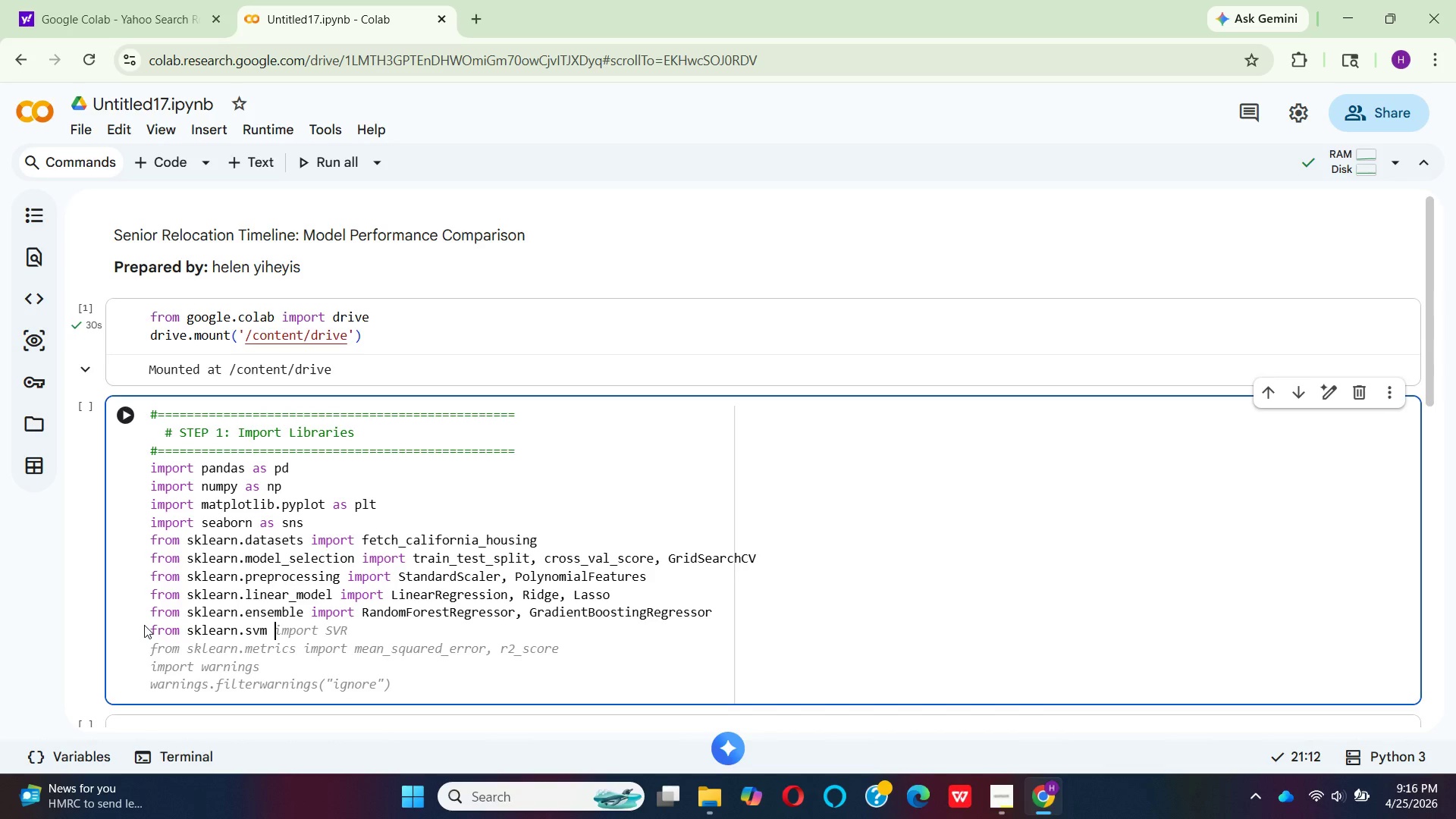 
key(I)
 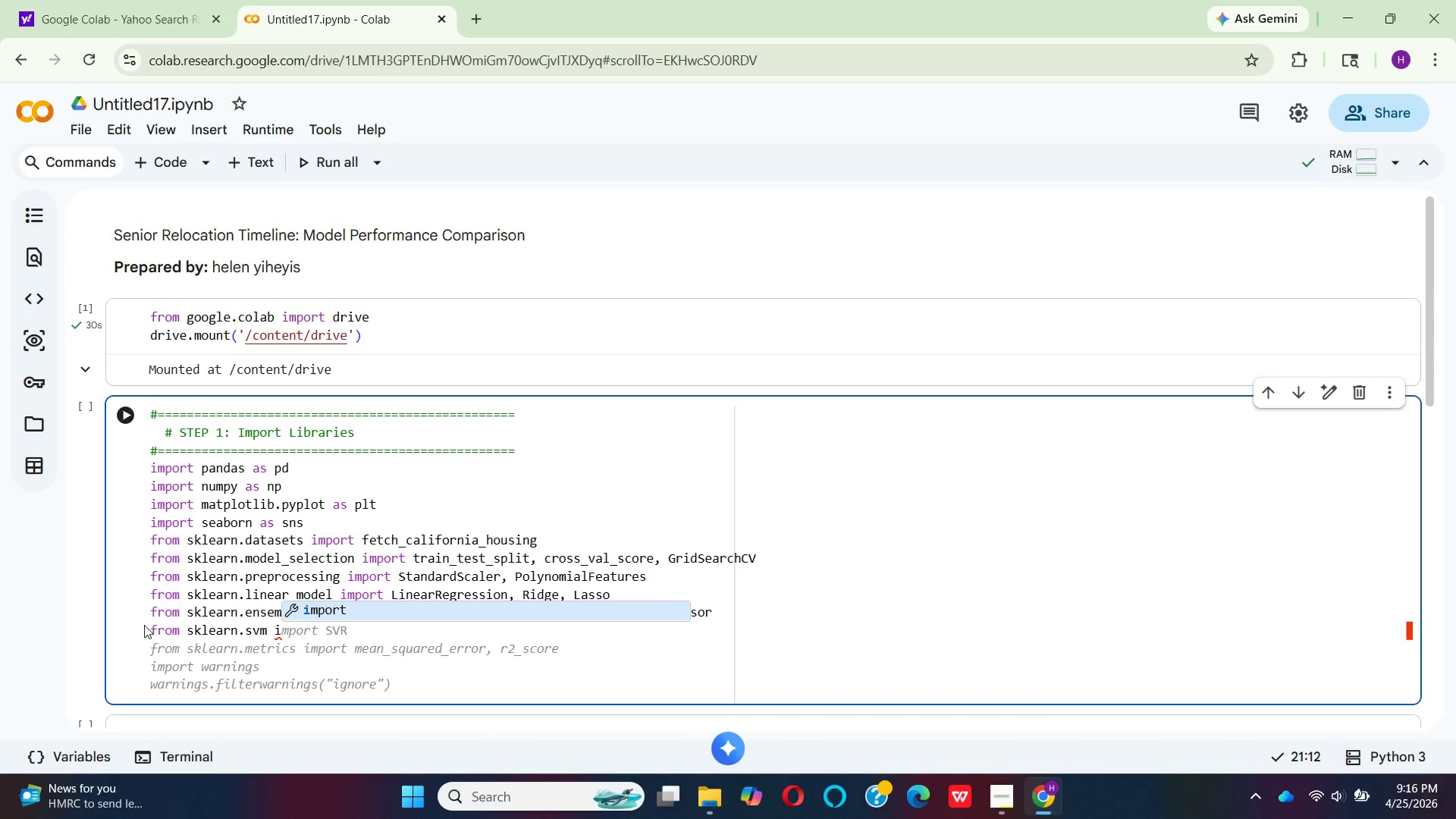 
key(Enter)
 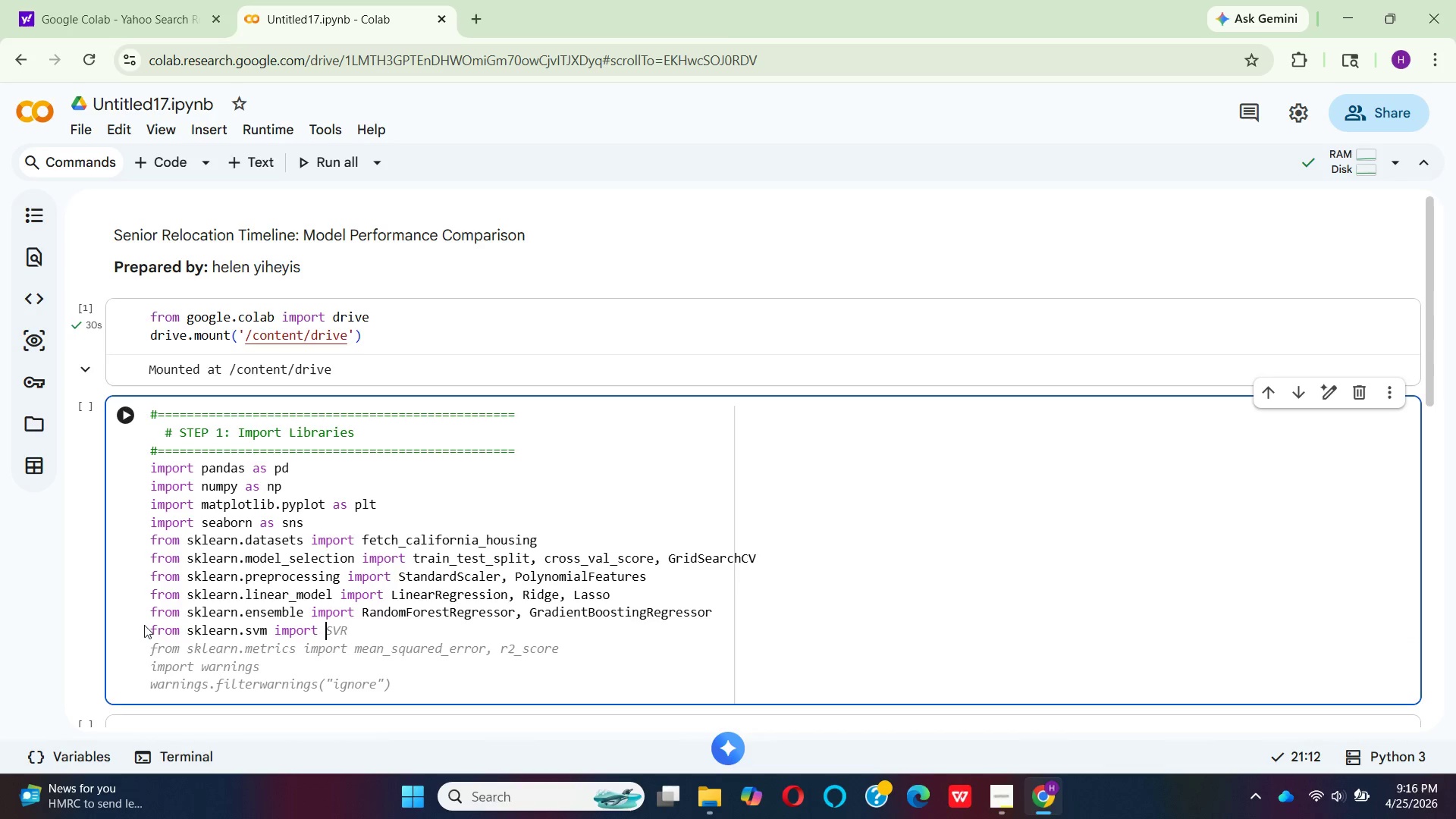 
type(SVR)
 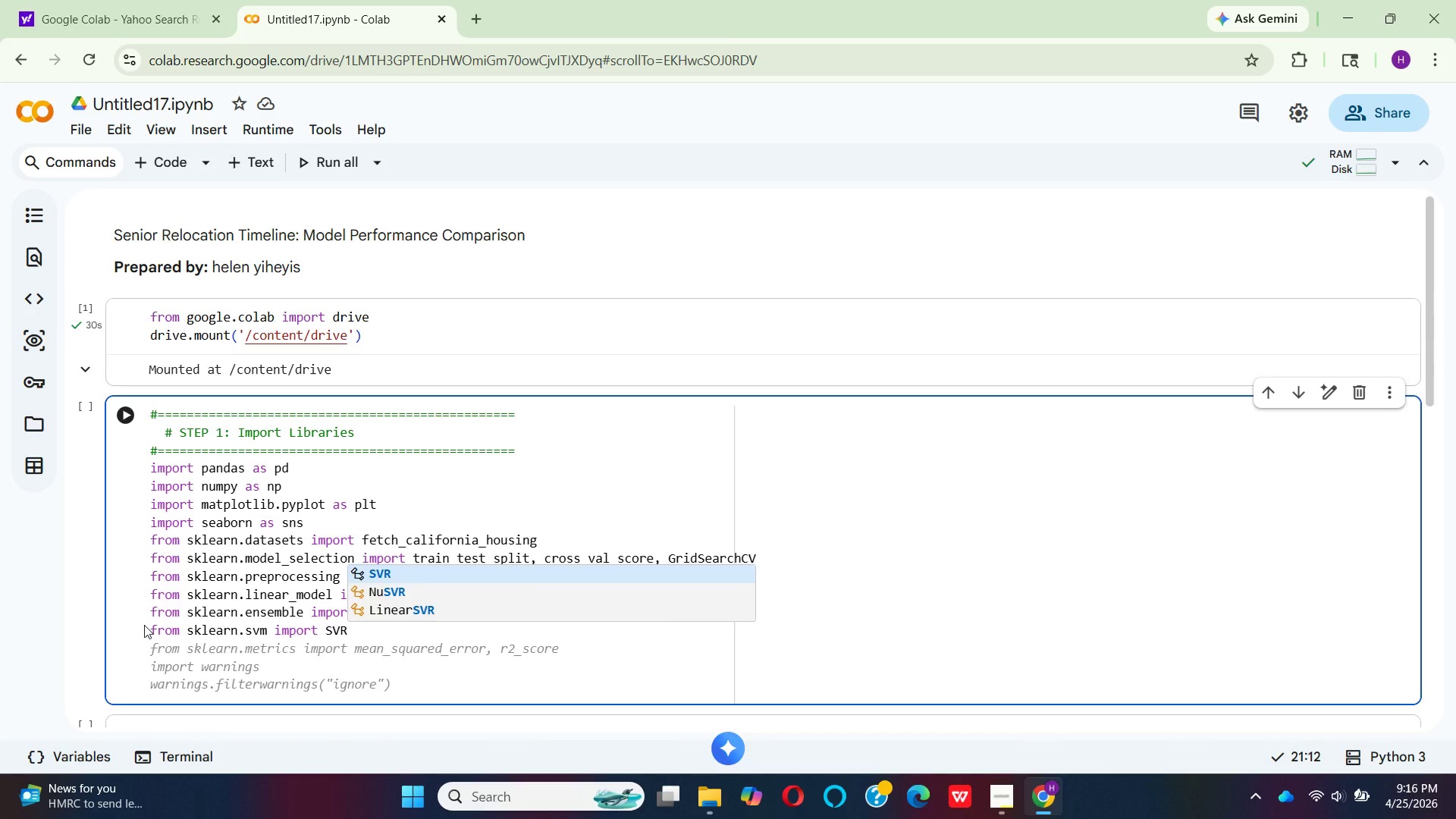 
key(Enter)
 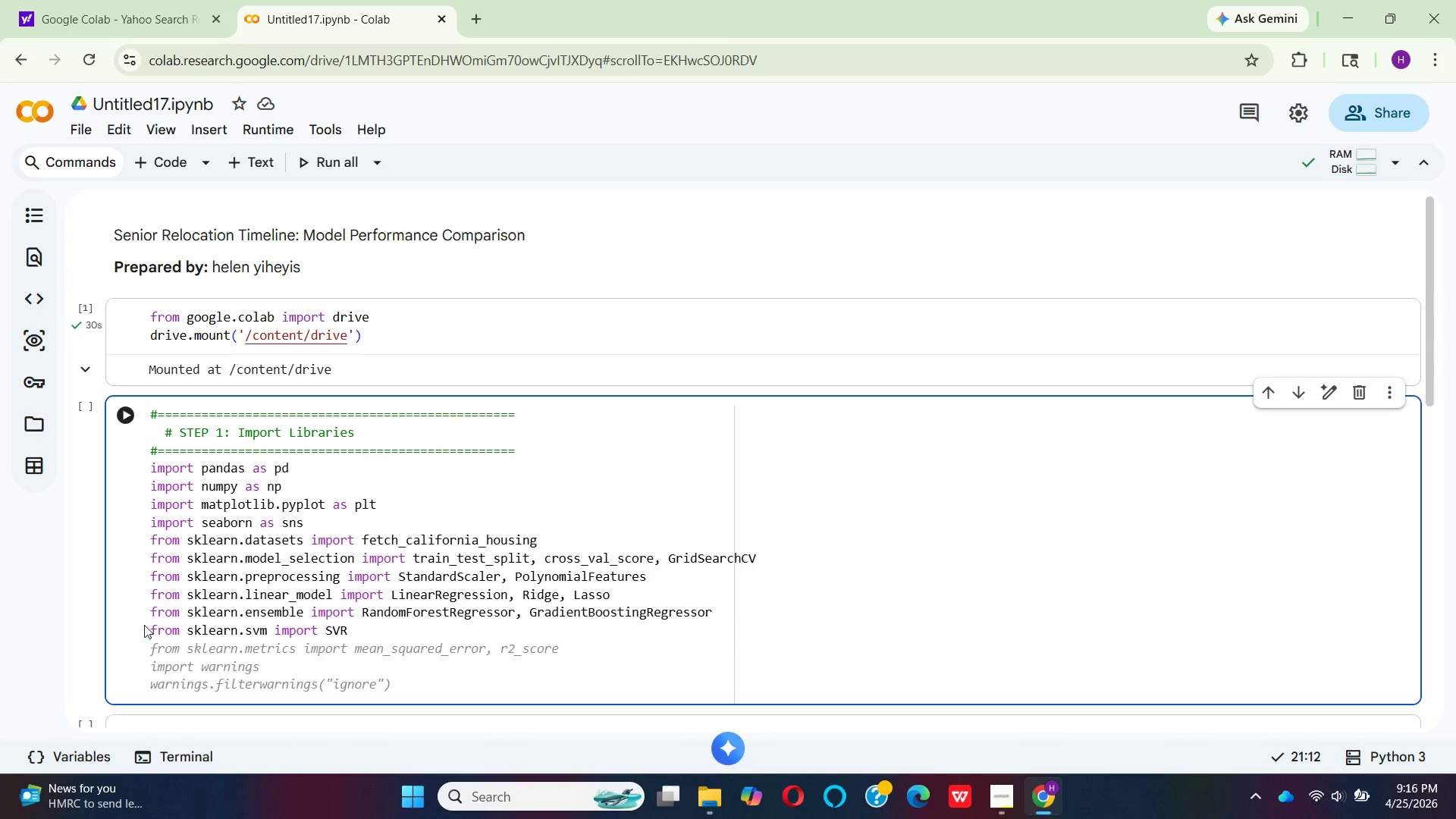 
key(CapsLock)
 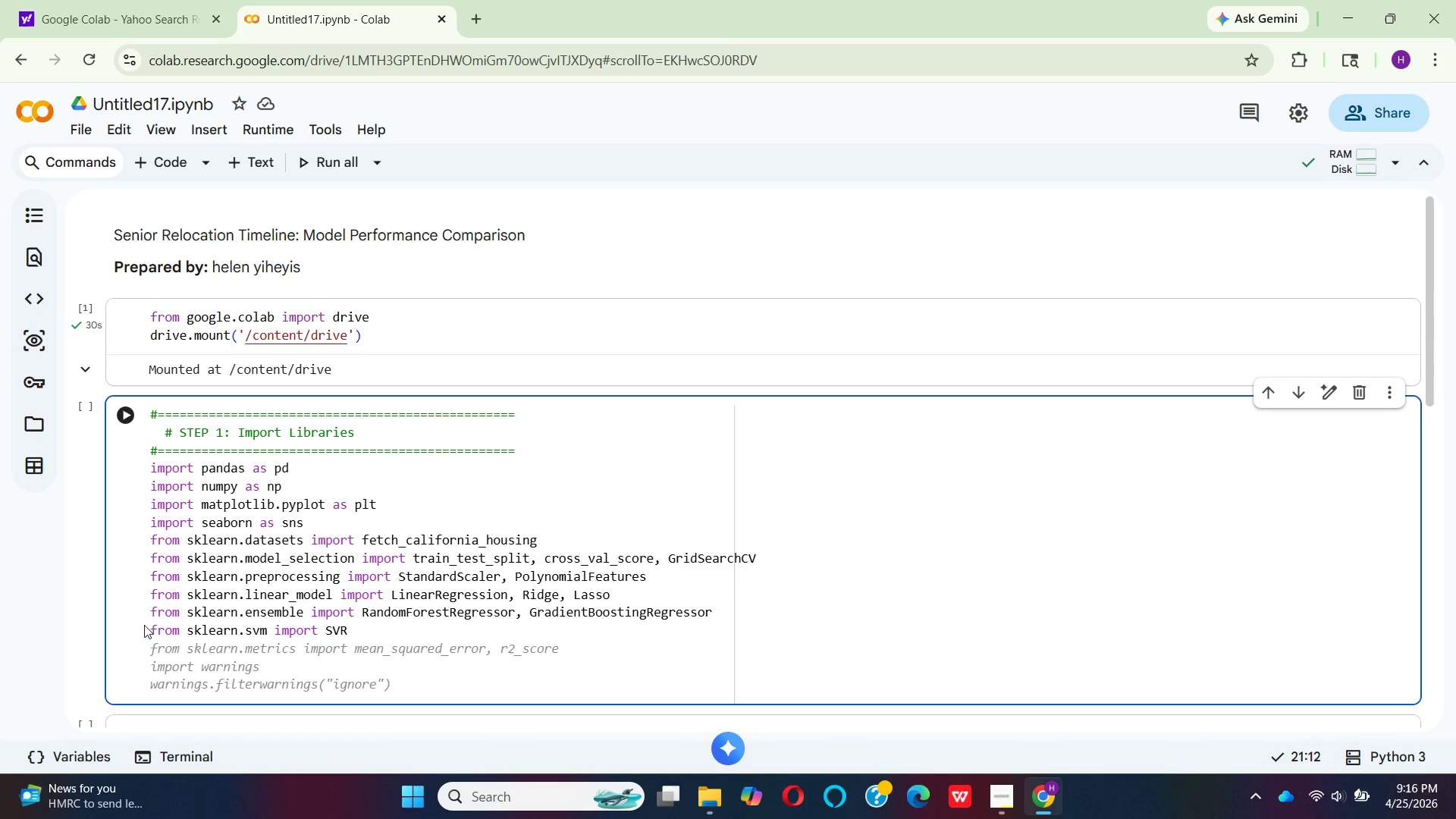 
wait(8.72)
 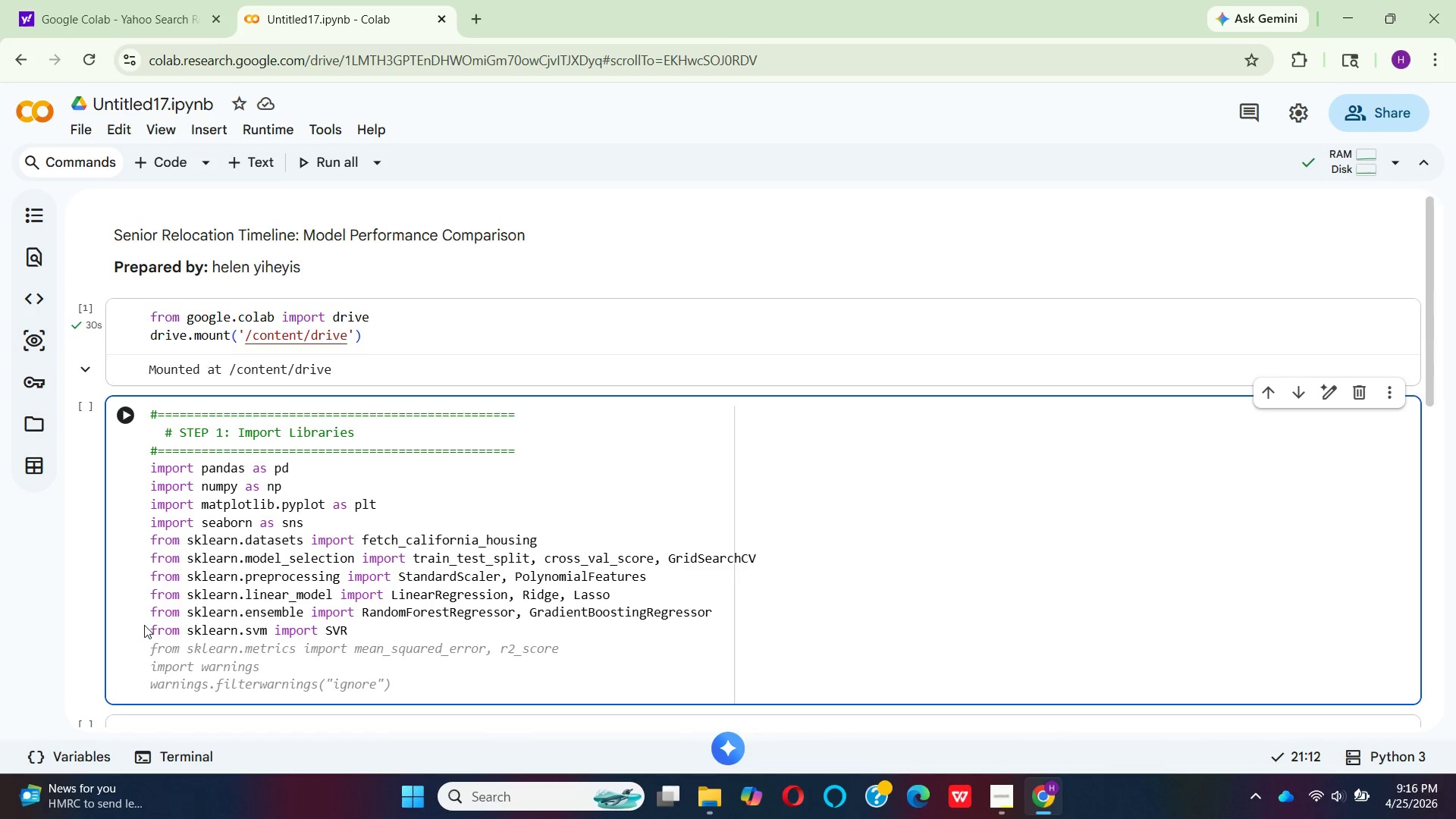 
left_click([423, 612])
 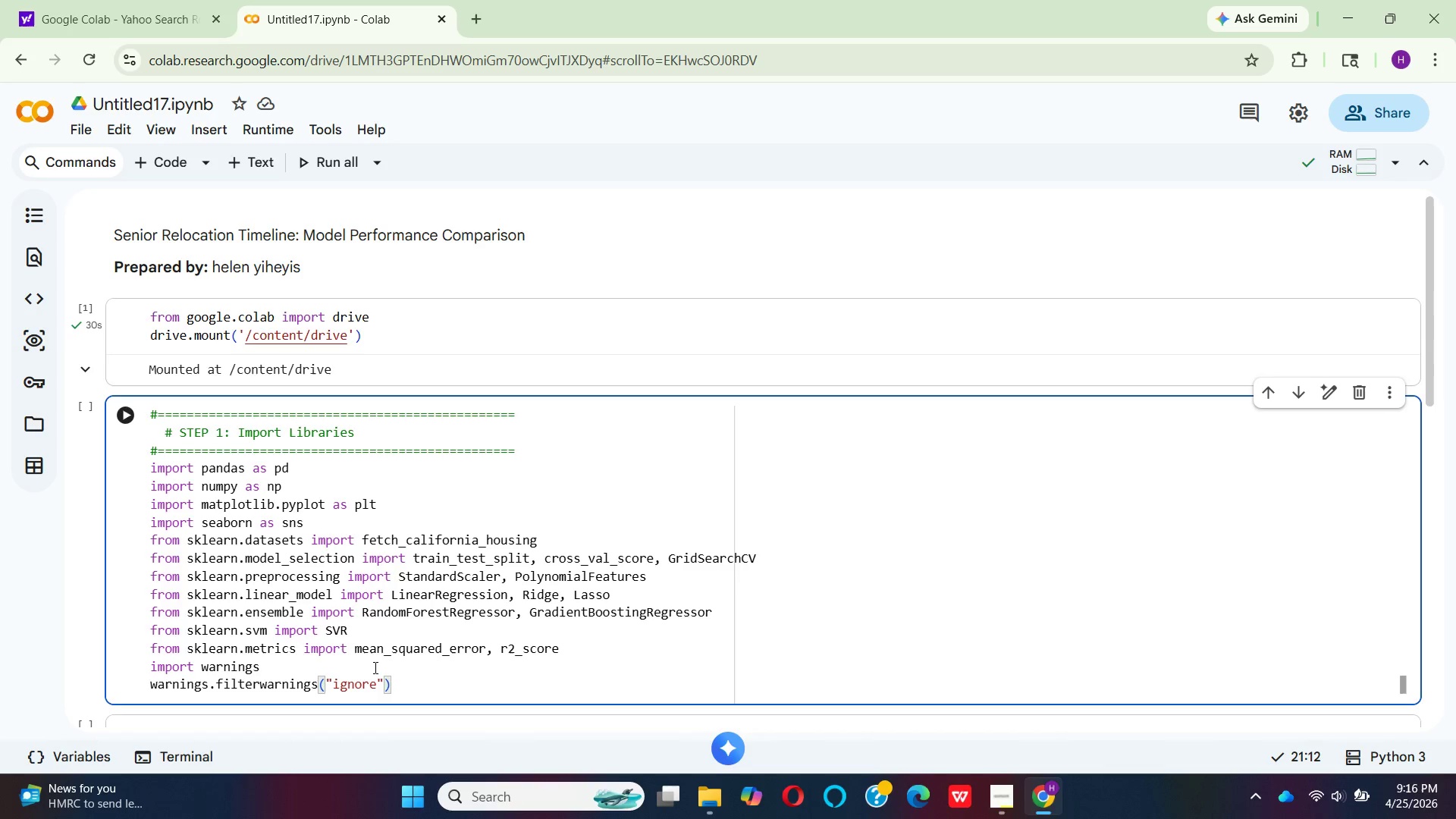 
wait(10.55)
 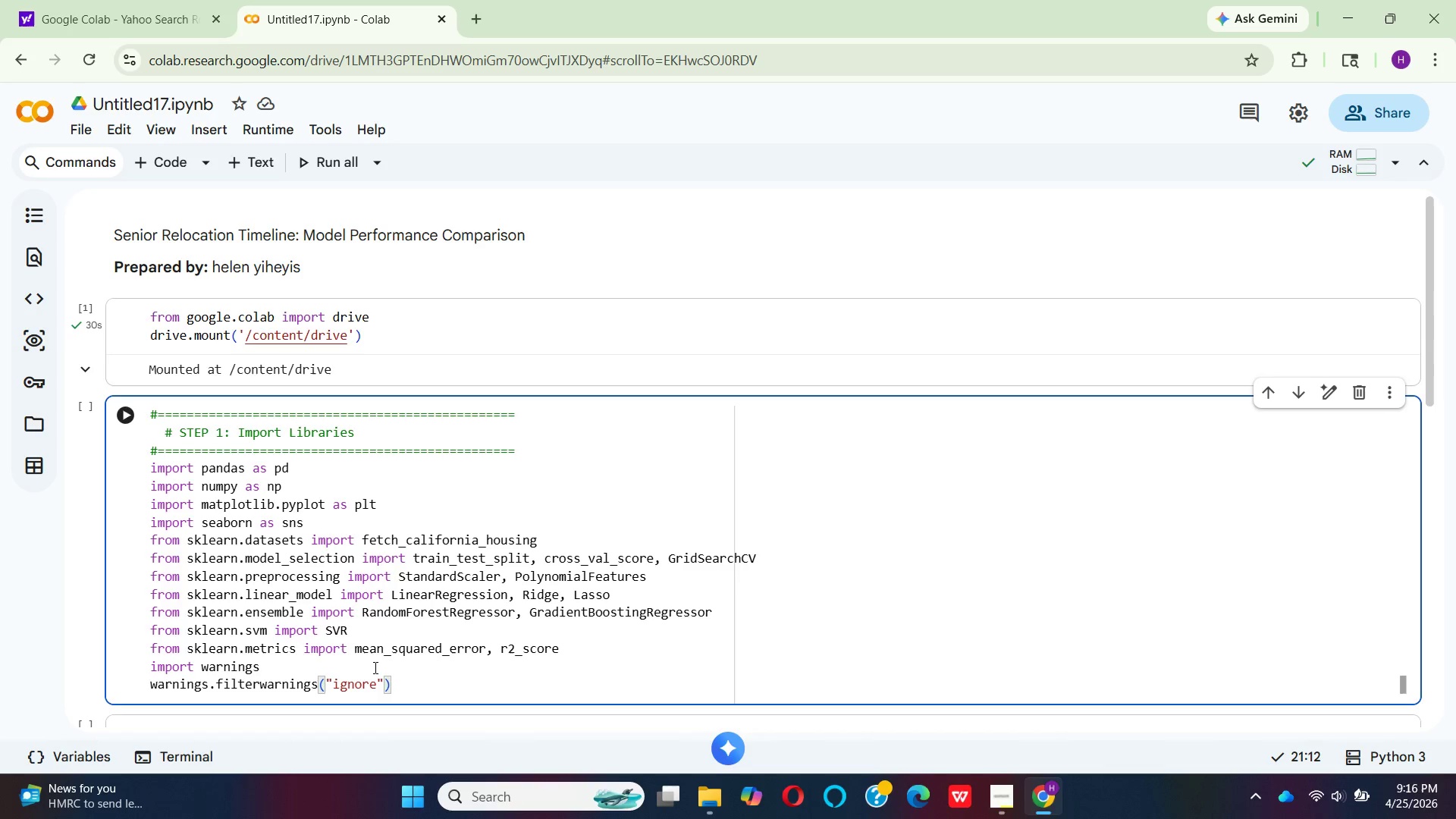 
key(Backspace)
key(Backspace)
key(Backspace)
key(Backspace)
key(Backspace)
key(Backspace)
key(Backspace)
type(absolute)
 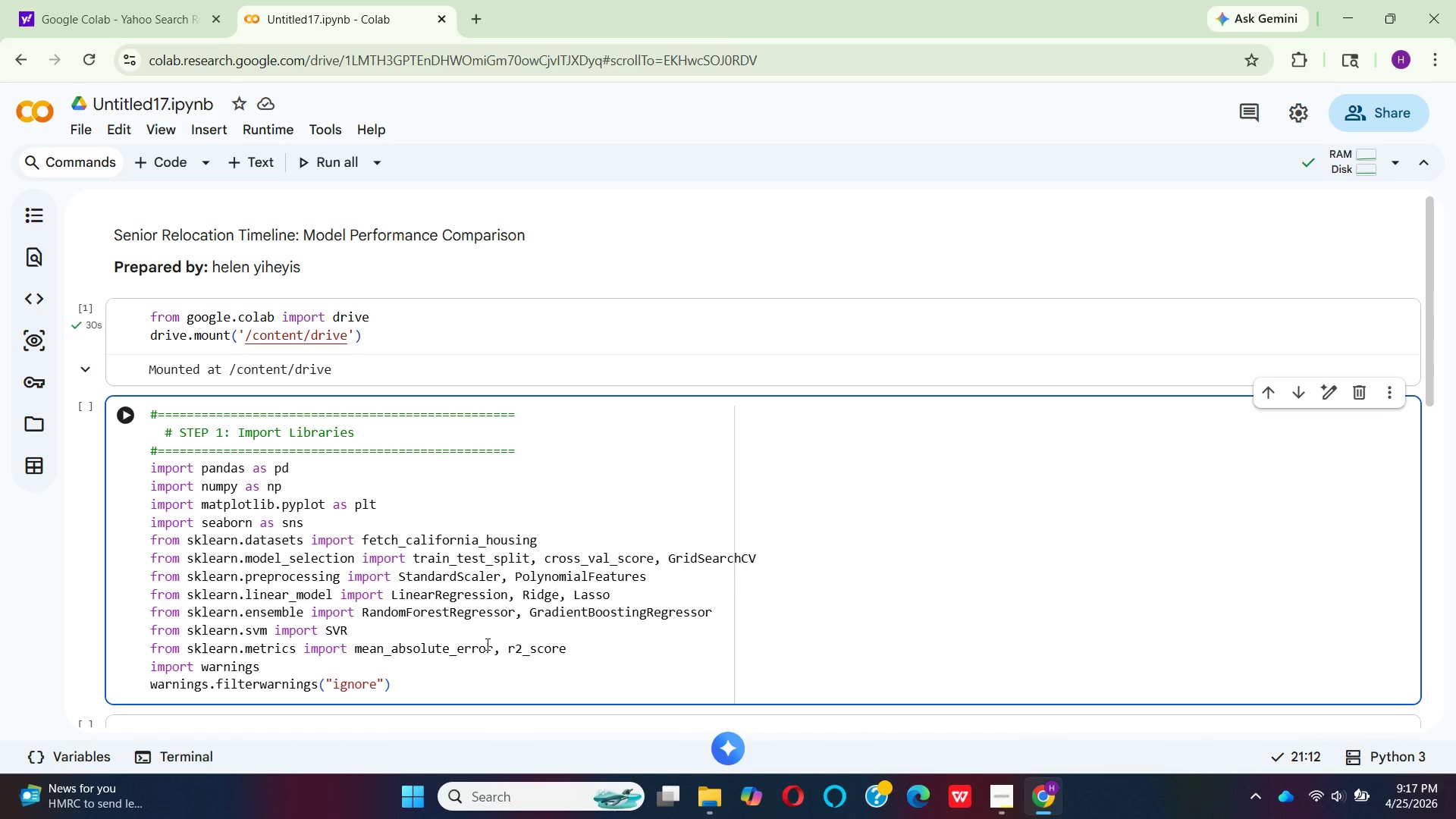 
wait(6.06)
 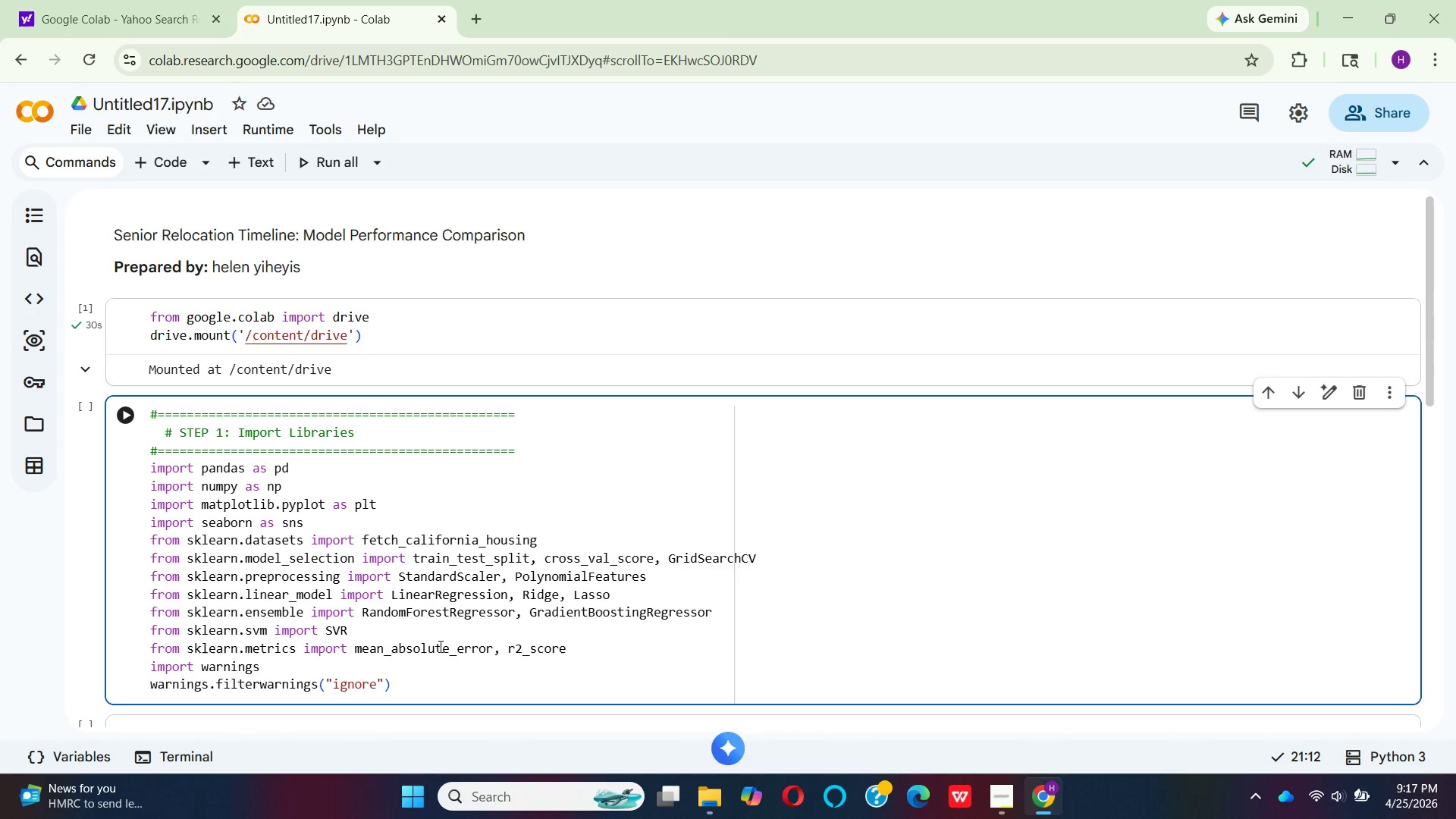 
left_click([504, 653])
 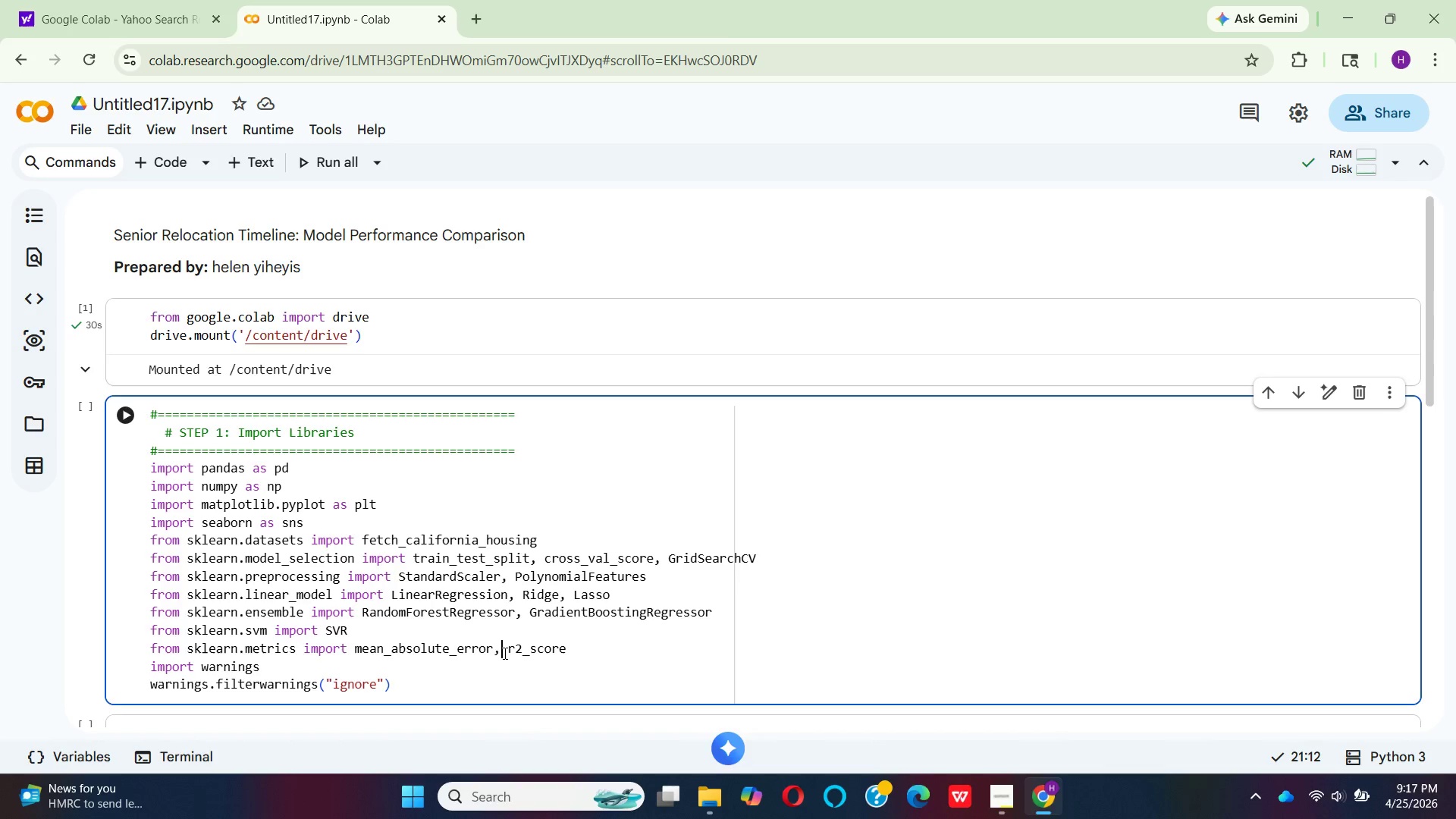 
type( mean_)
 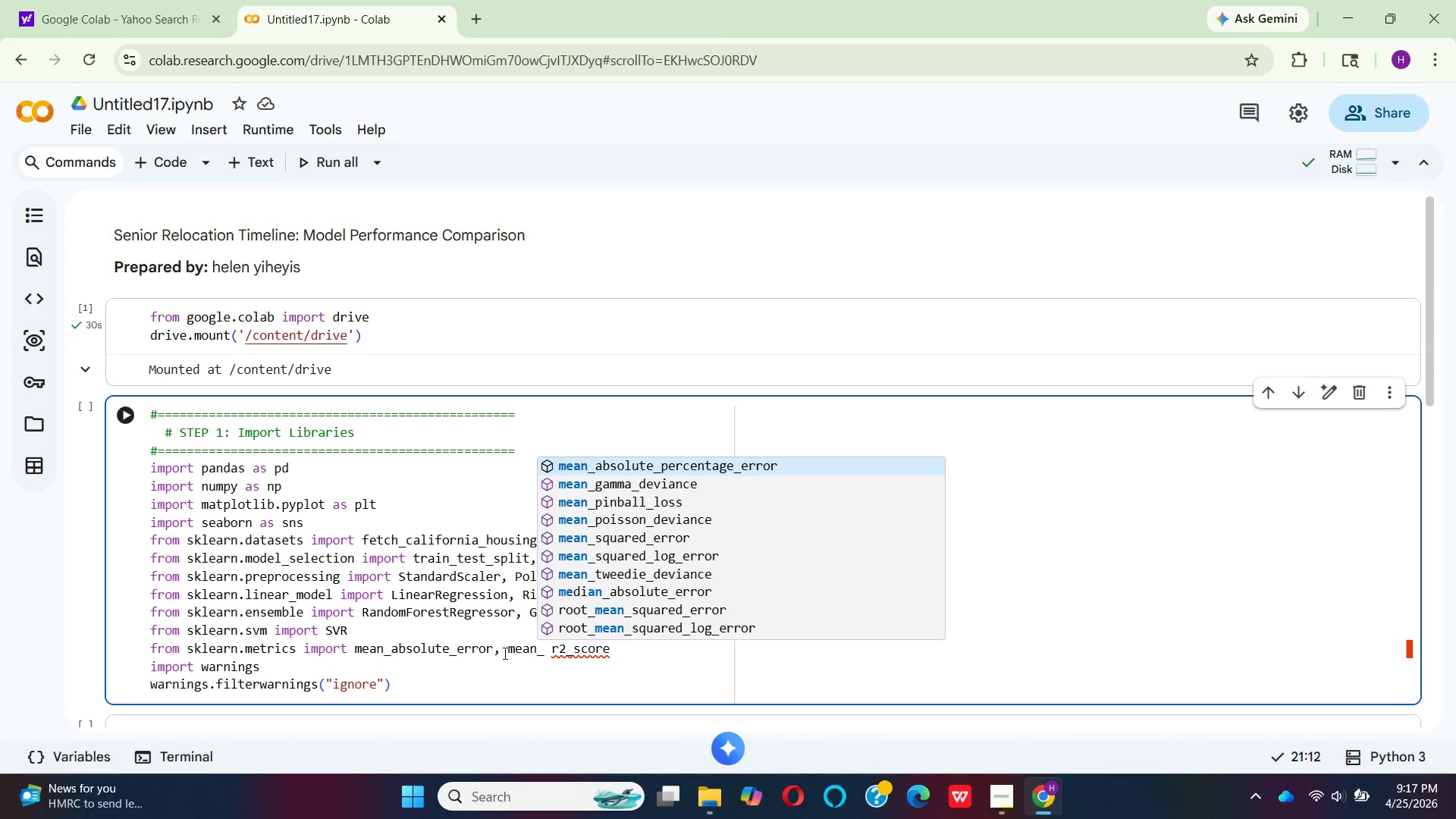 
key(Shift+ArrowDown)
 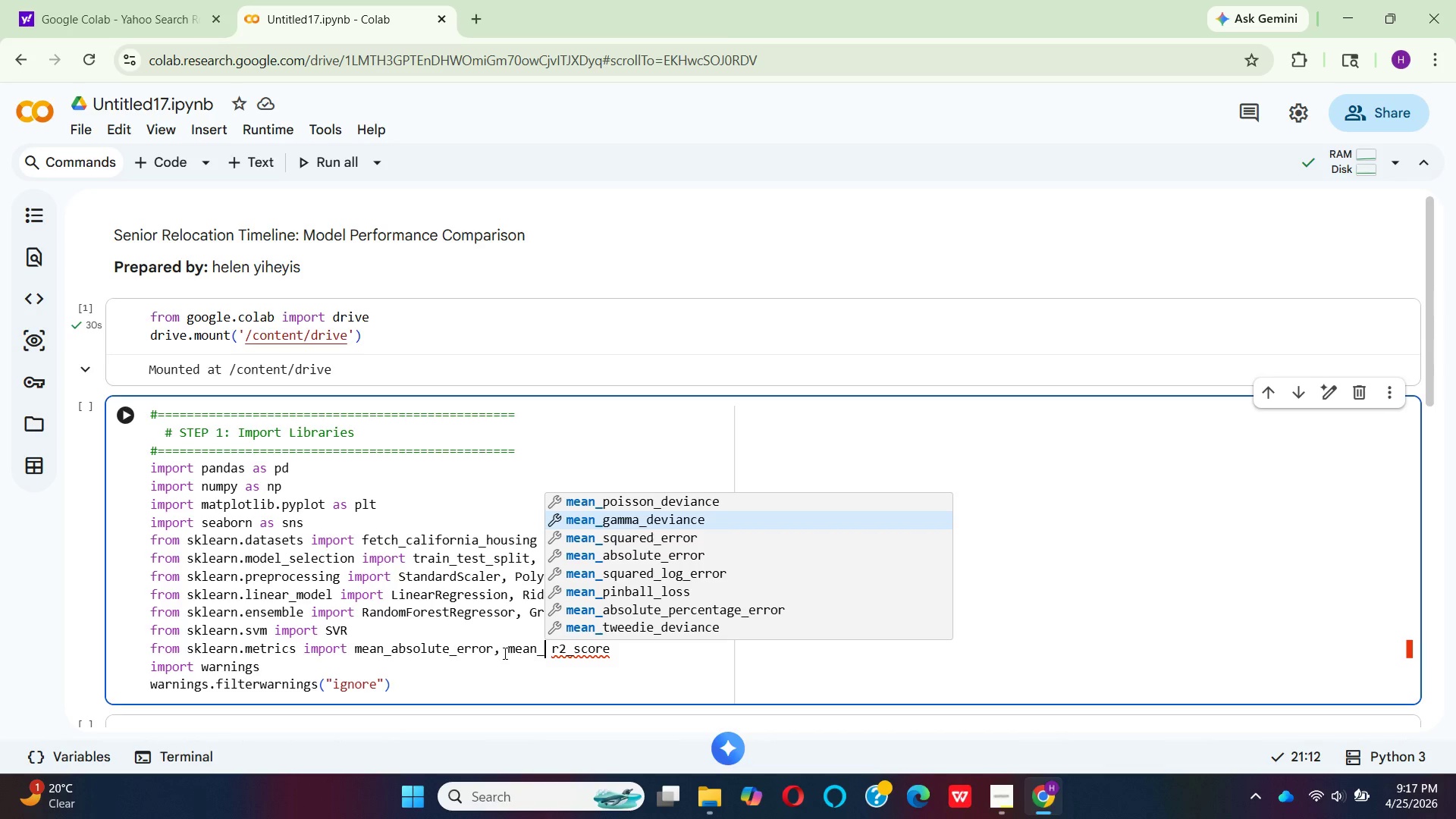 
key(Shift+ArrowDown)
 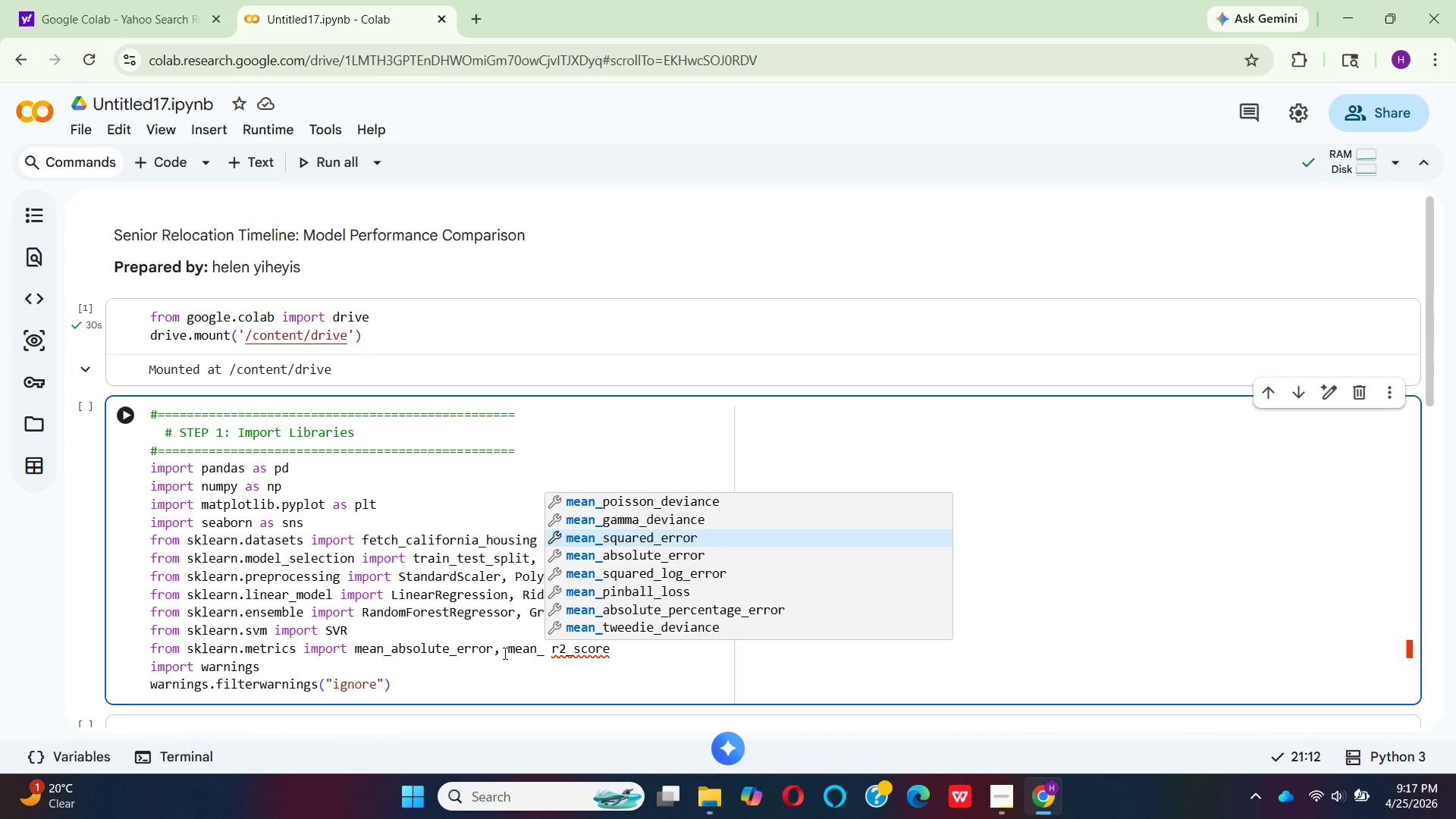 
key(Shift+Enter)
 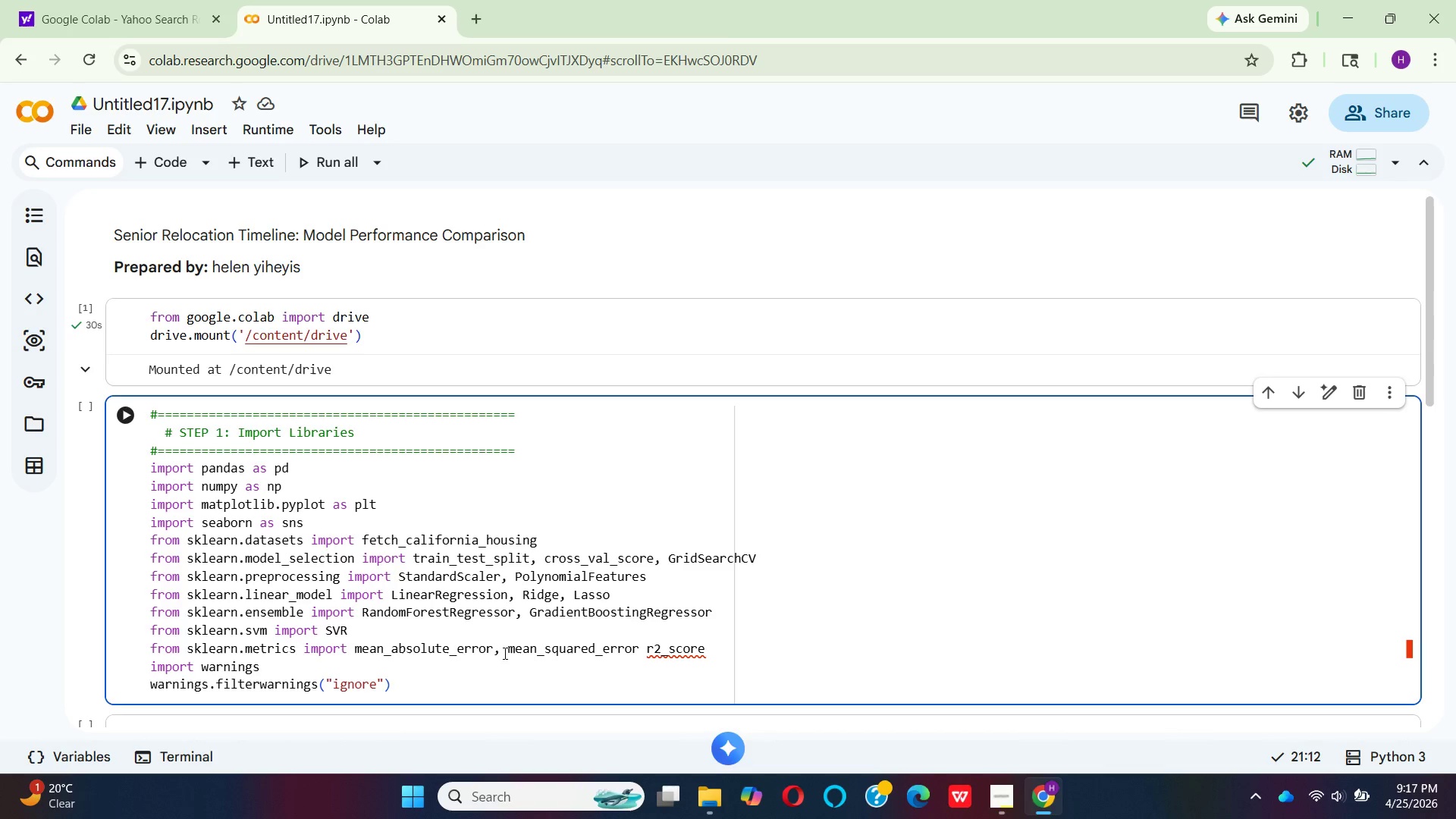 
key(Shift+Comma)
 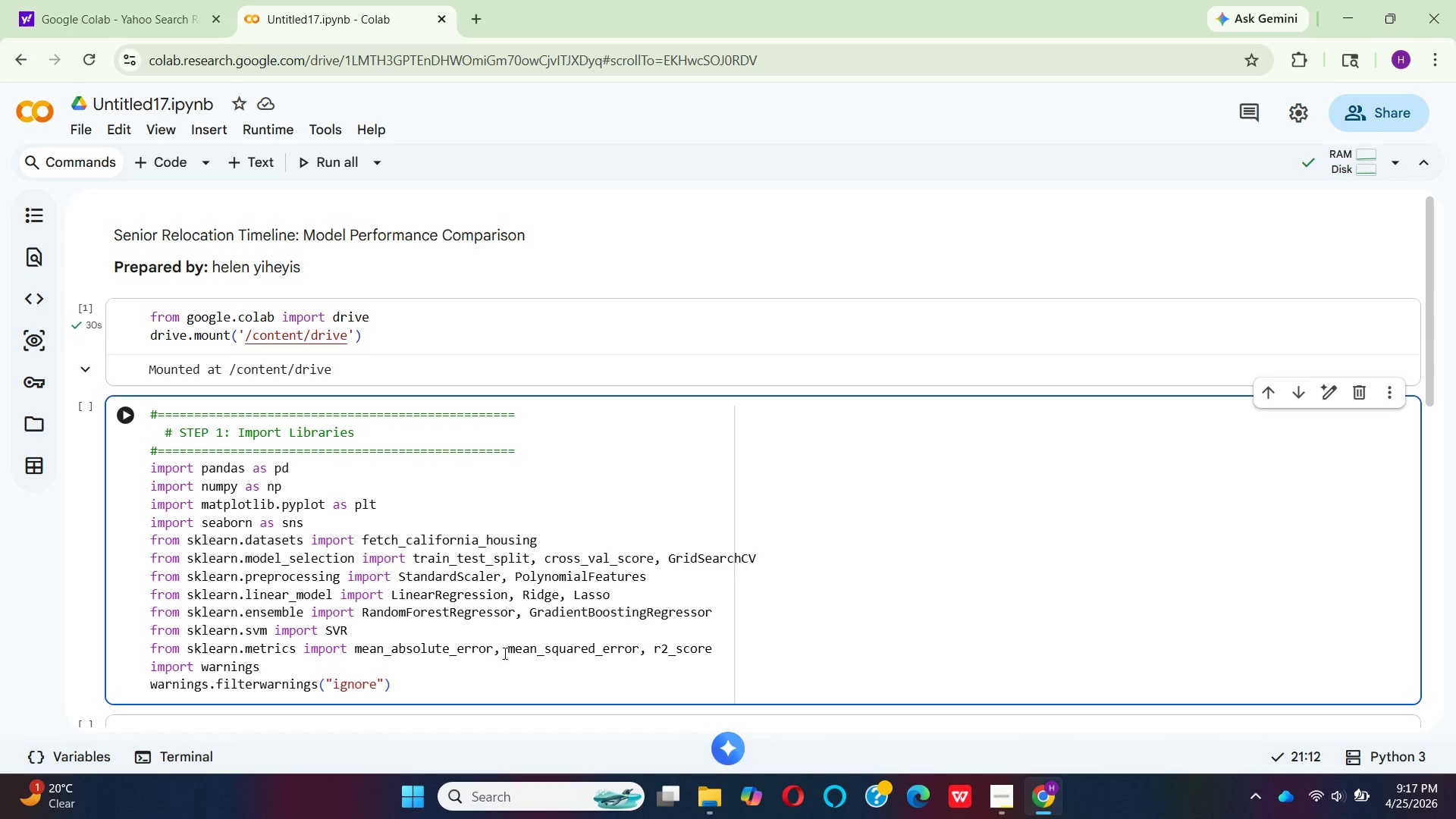 
wait(17.58)
 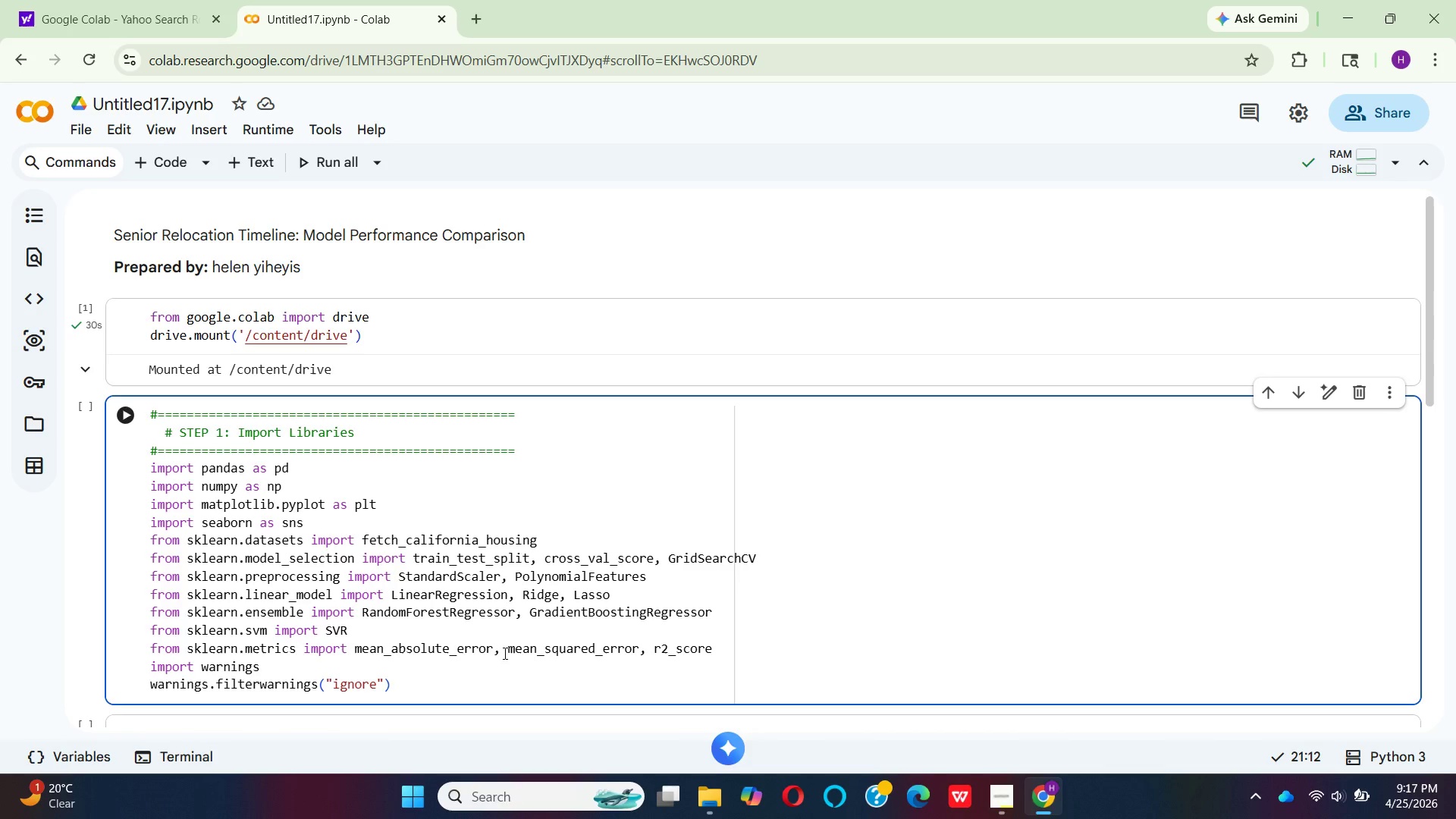 
key(Shift+Enter)
 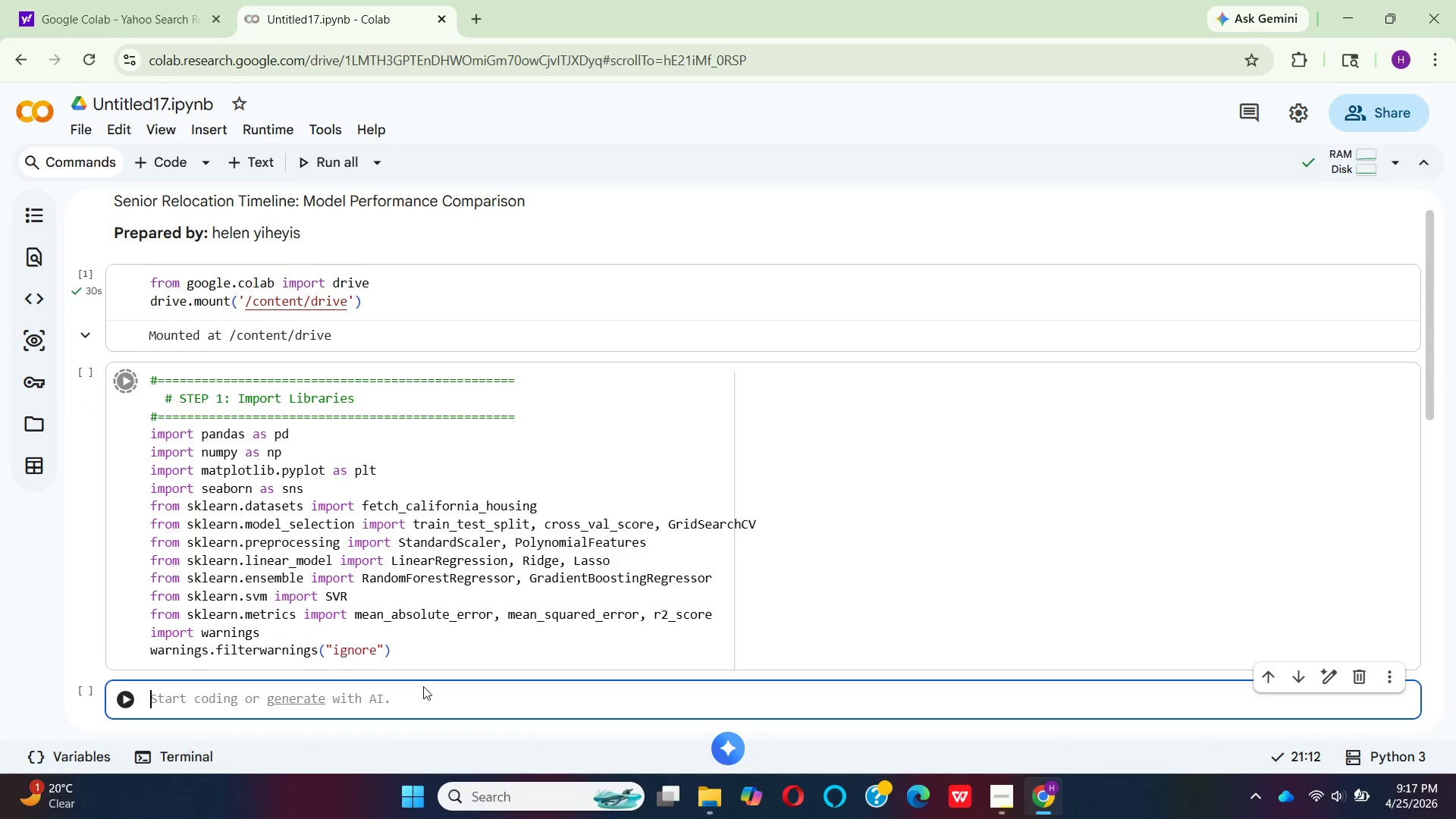 
key(Shift+Enter)
 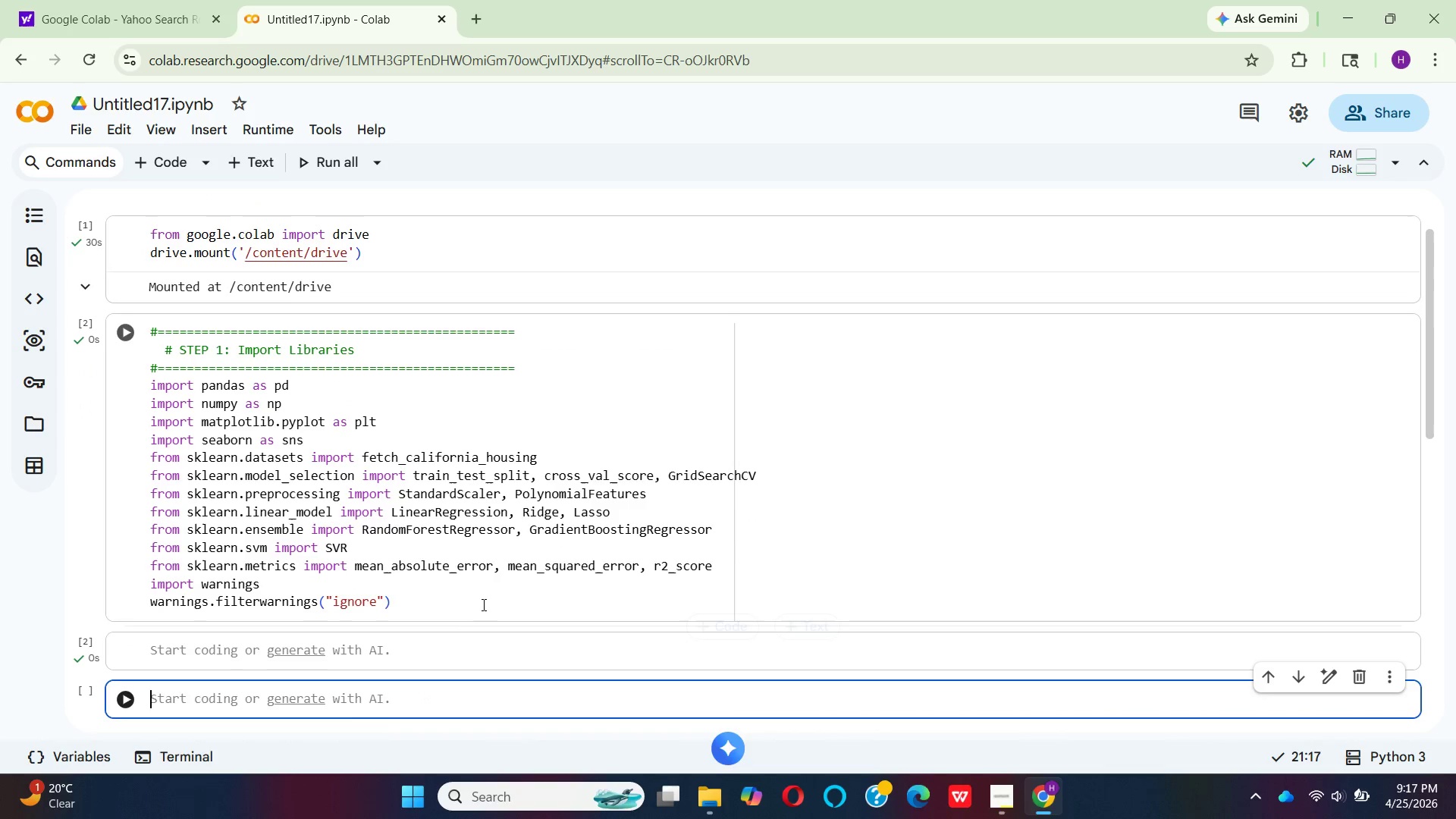 
left_click([479, 601])
 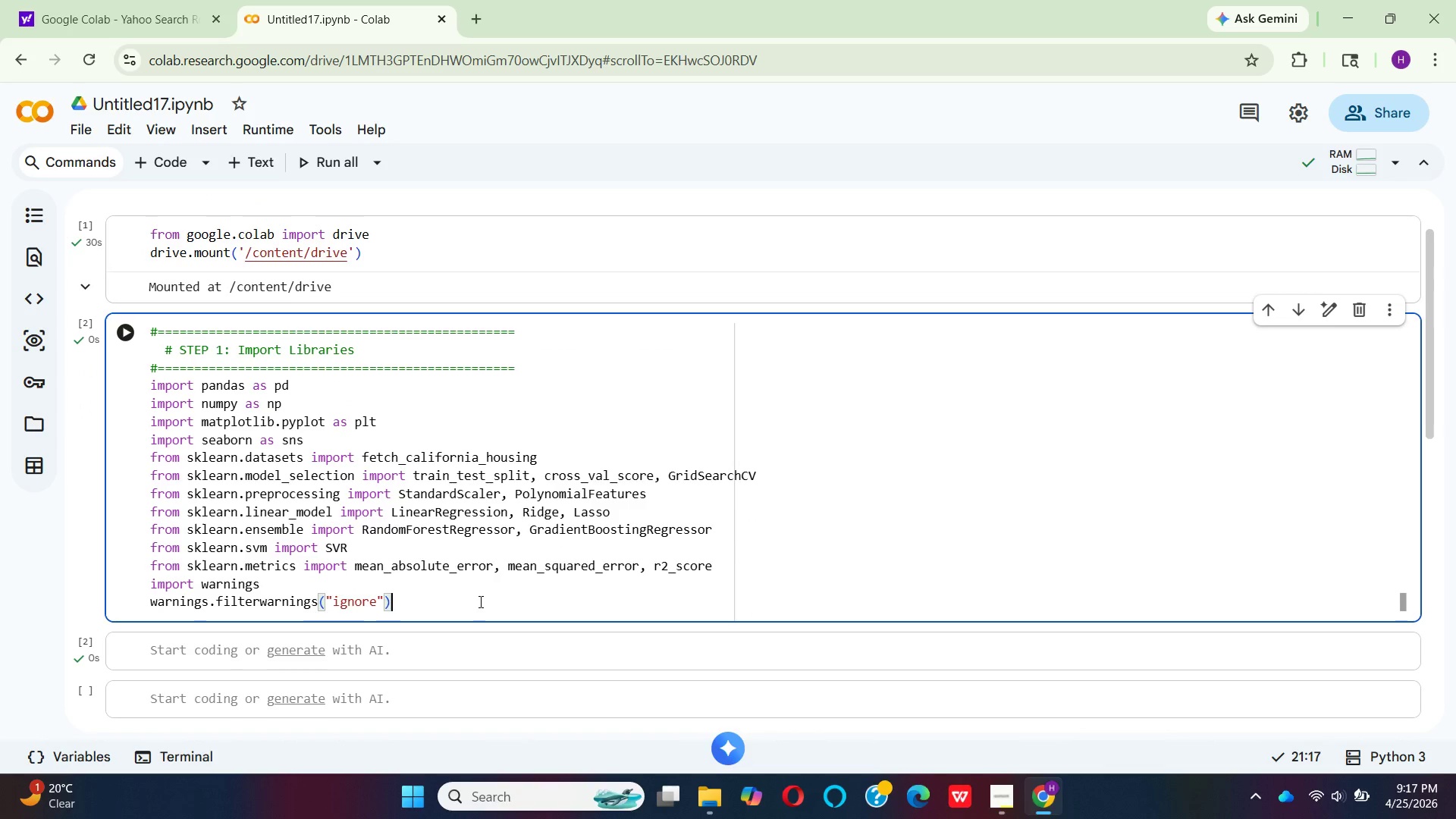 
key(Enter)
 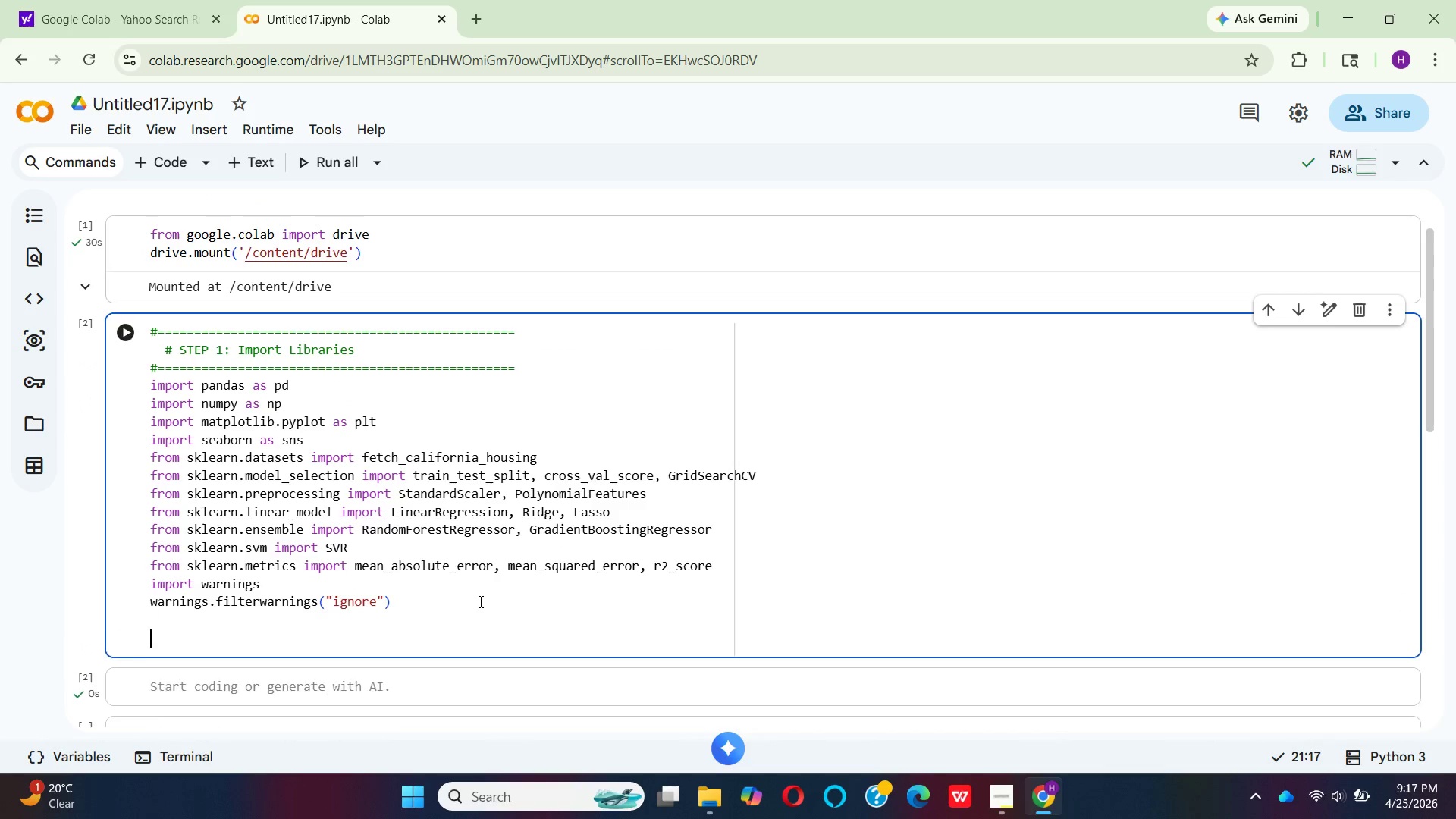 
key(Enter)
 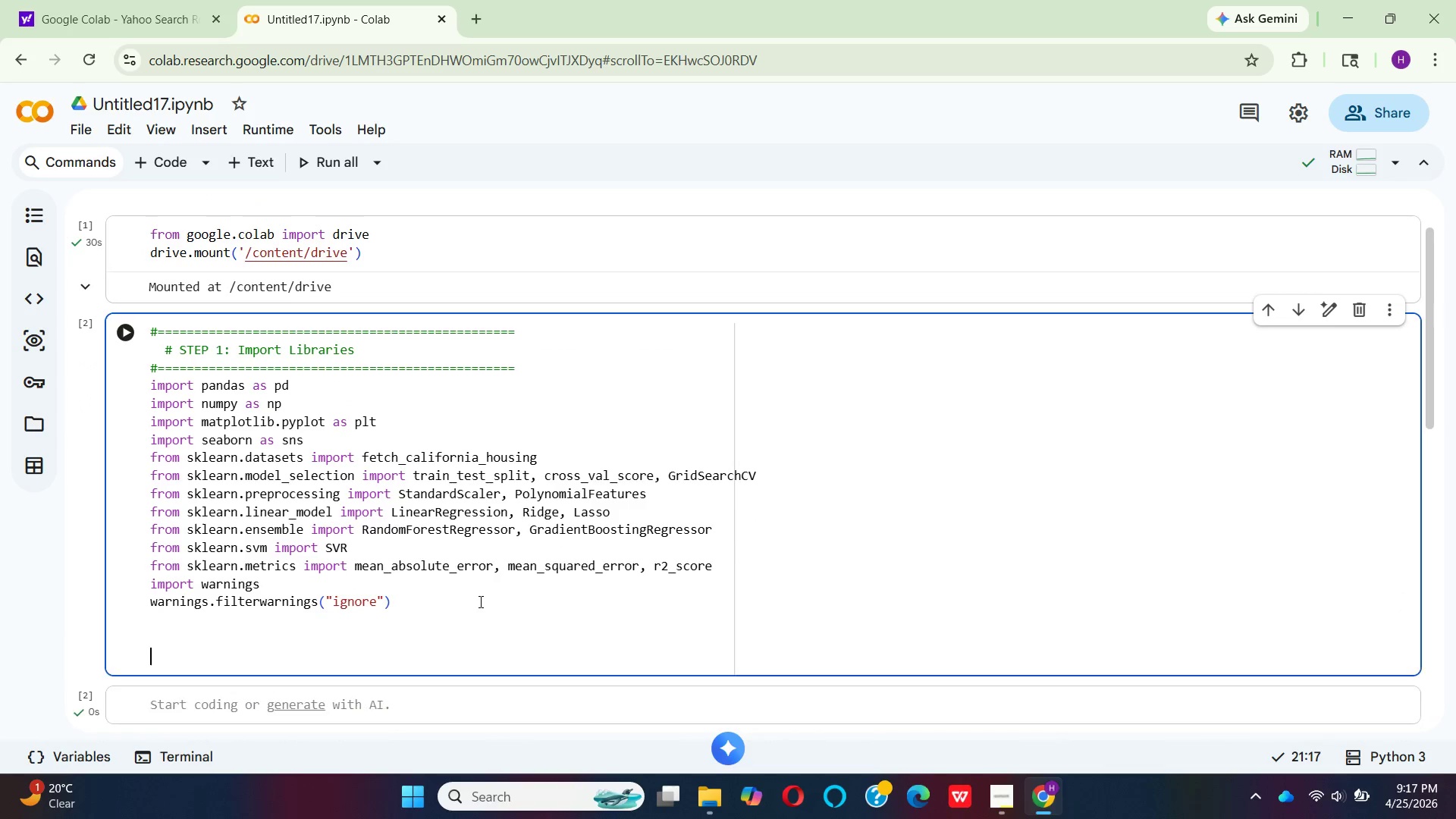 
key(Enter)
 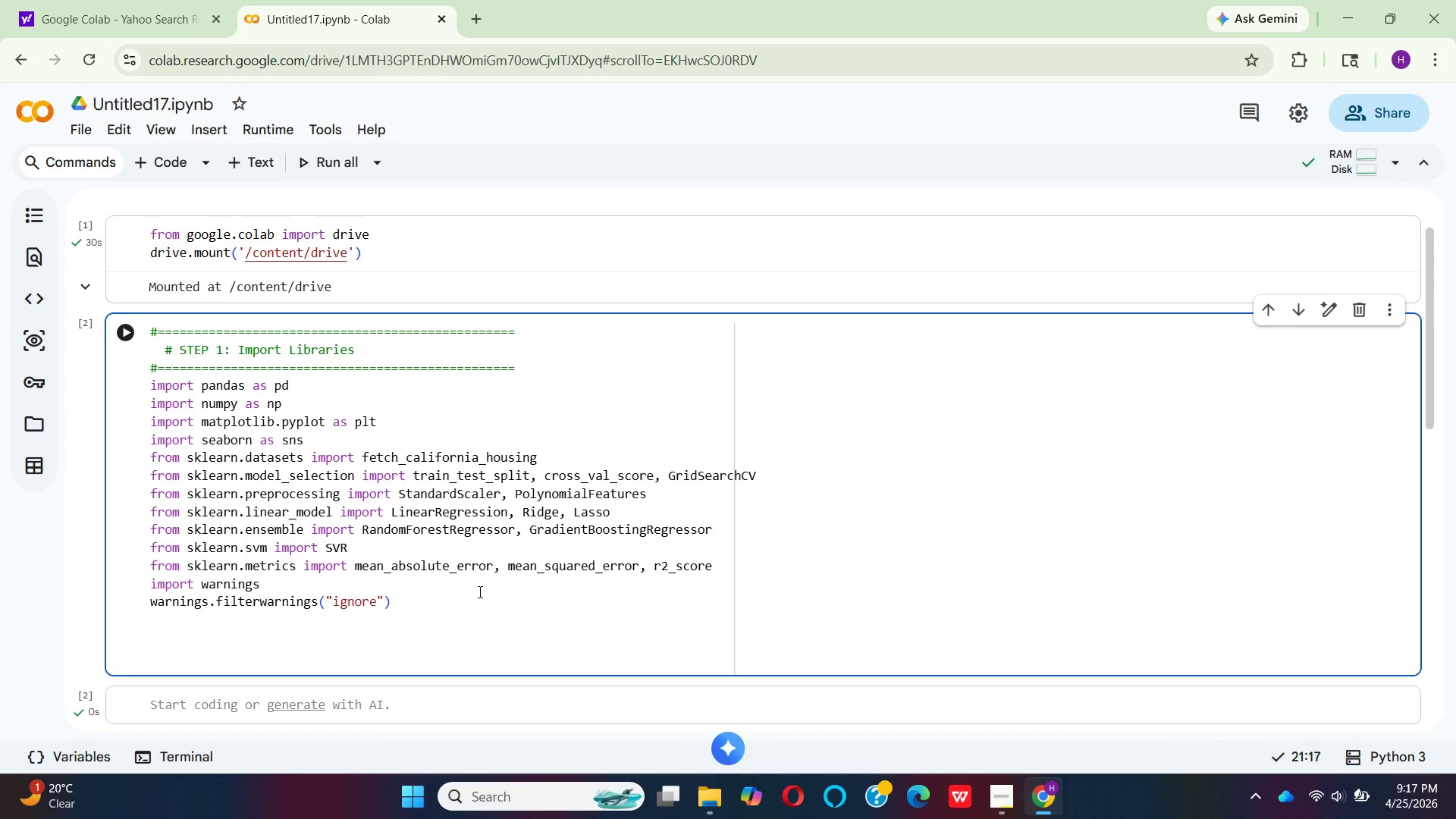 
type(# Set hi)
 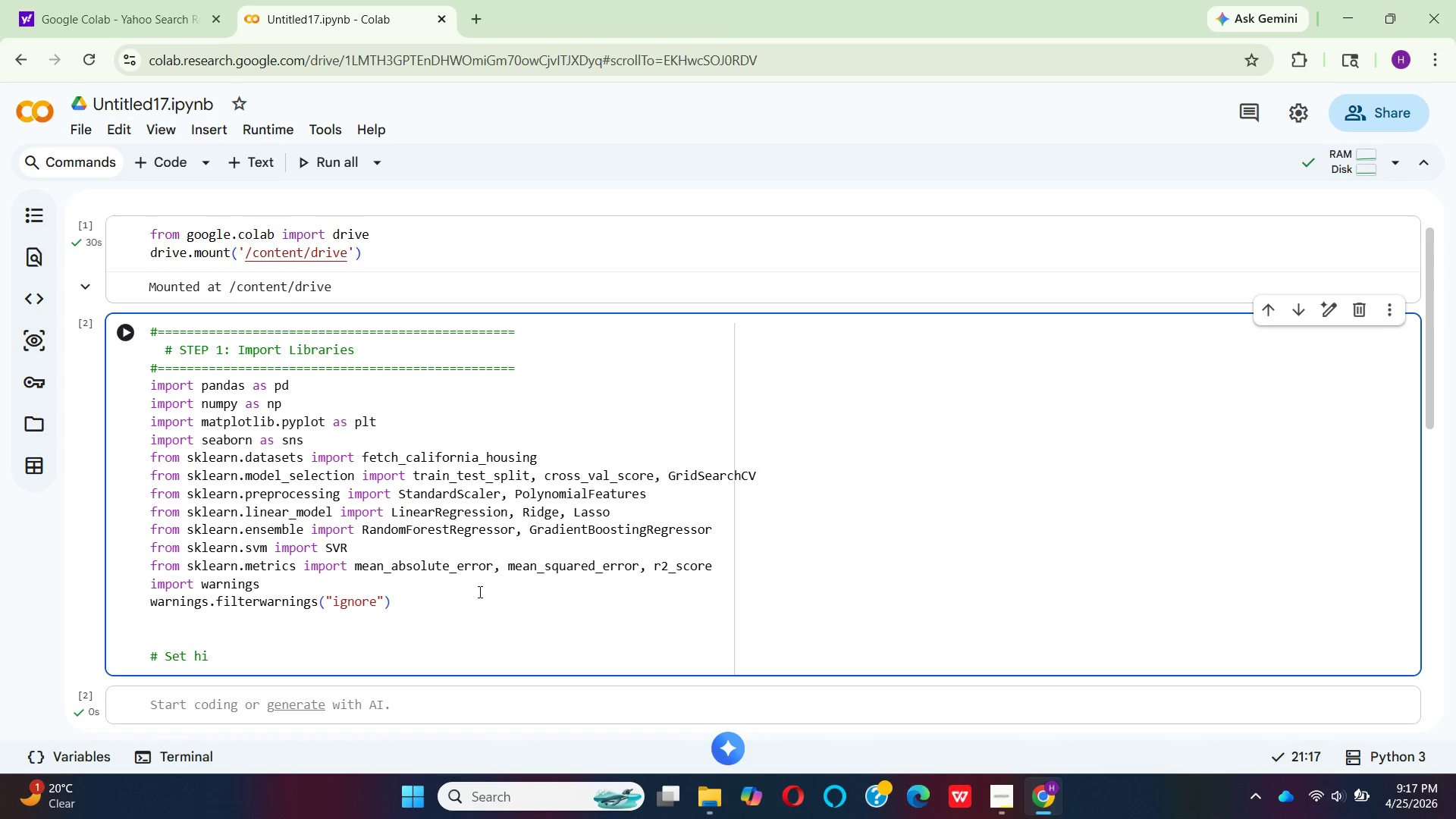 
type(gh-quality plot style)
 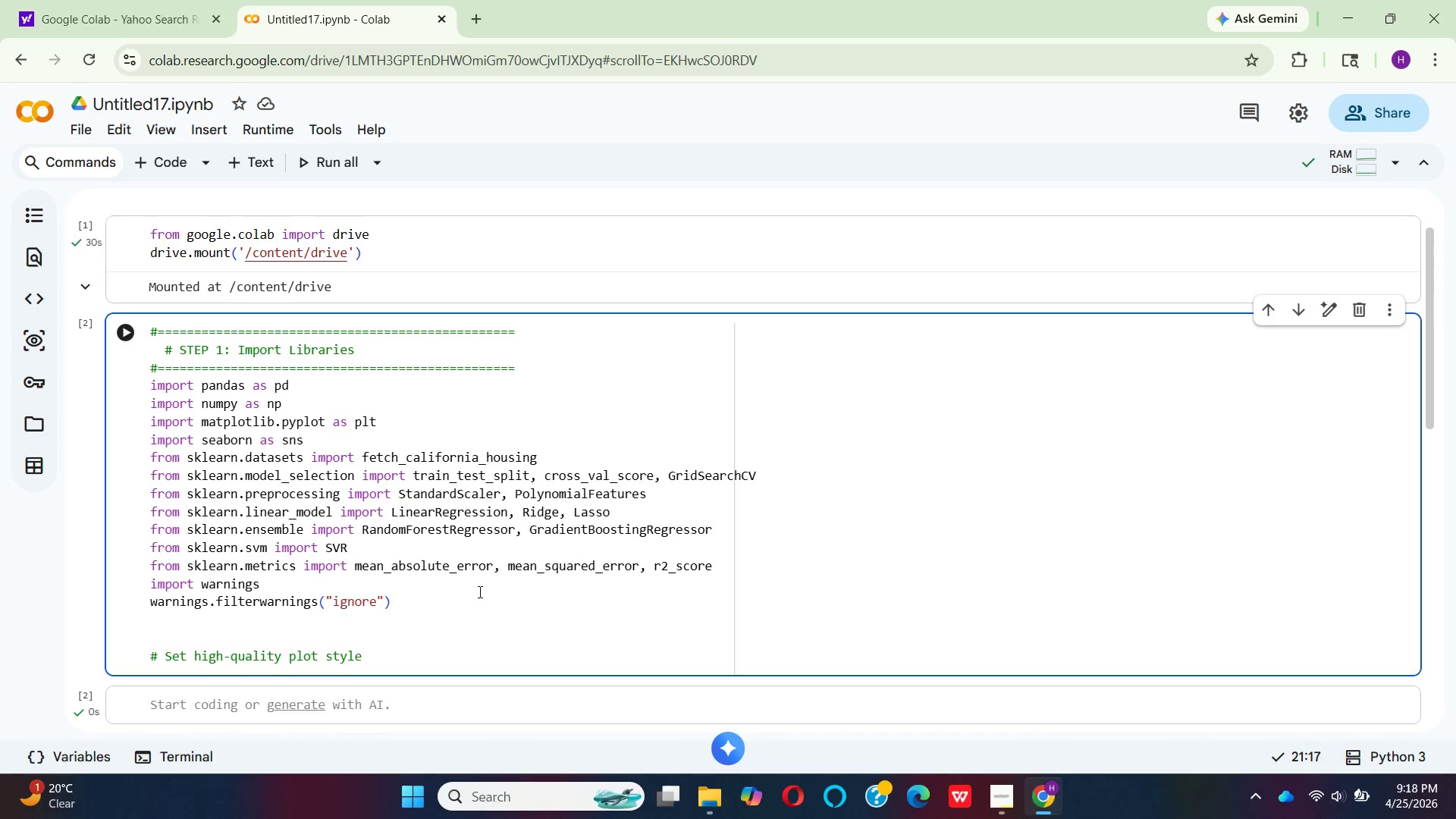 
key(Enter)
 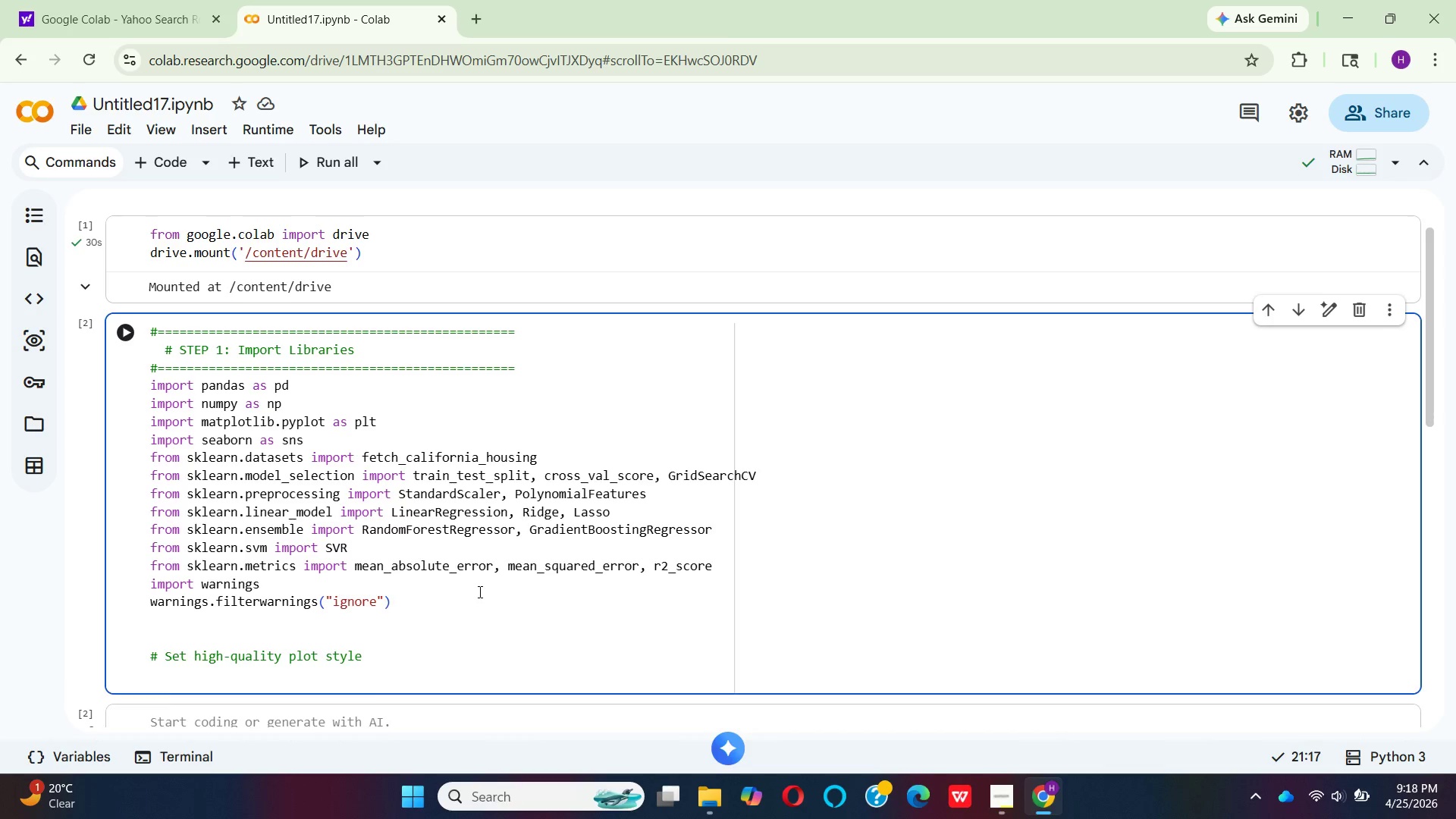 
type(plt.style)
 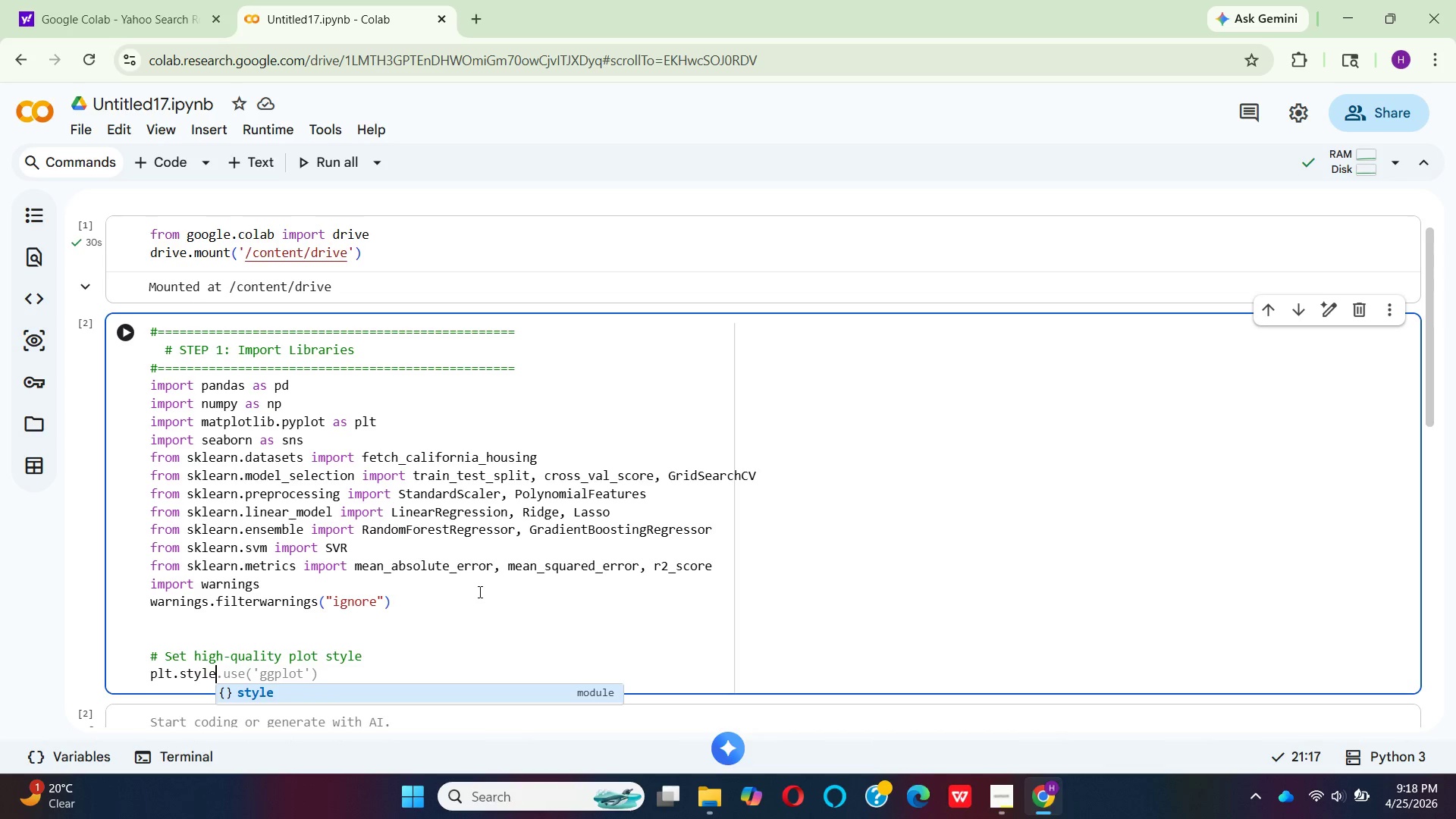 
key(Enter)
 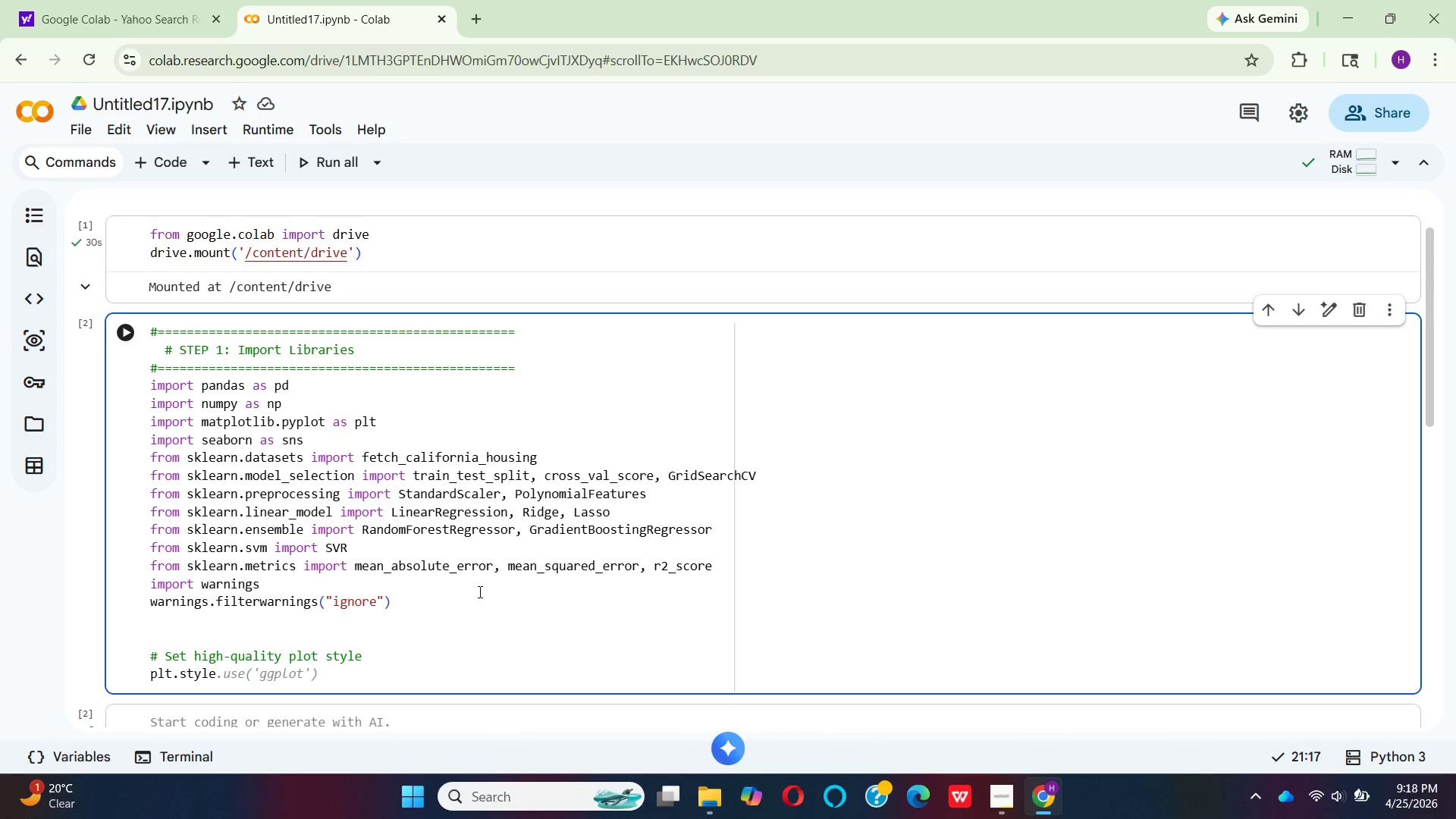 
type(.use('seaborn-)
 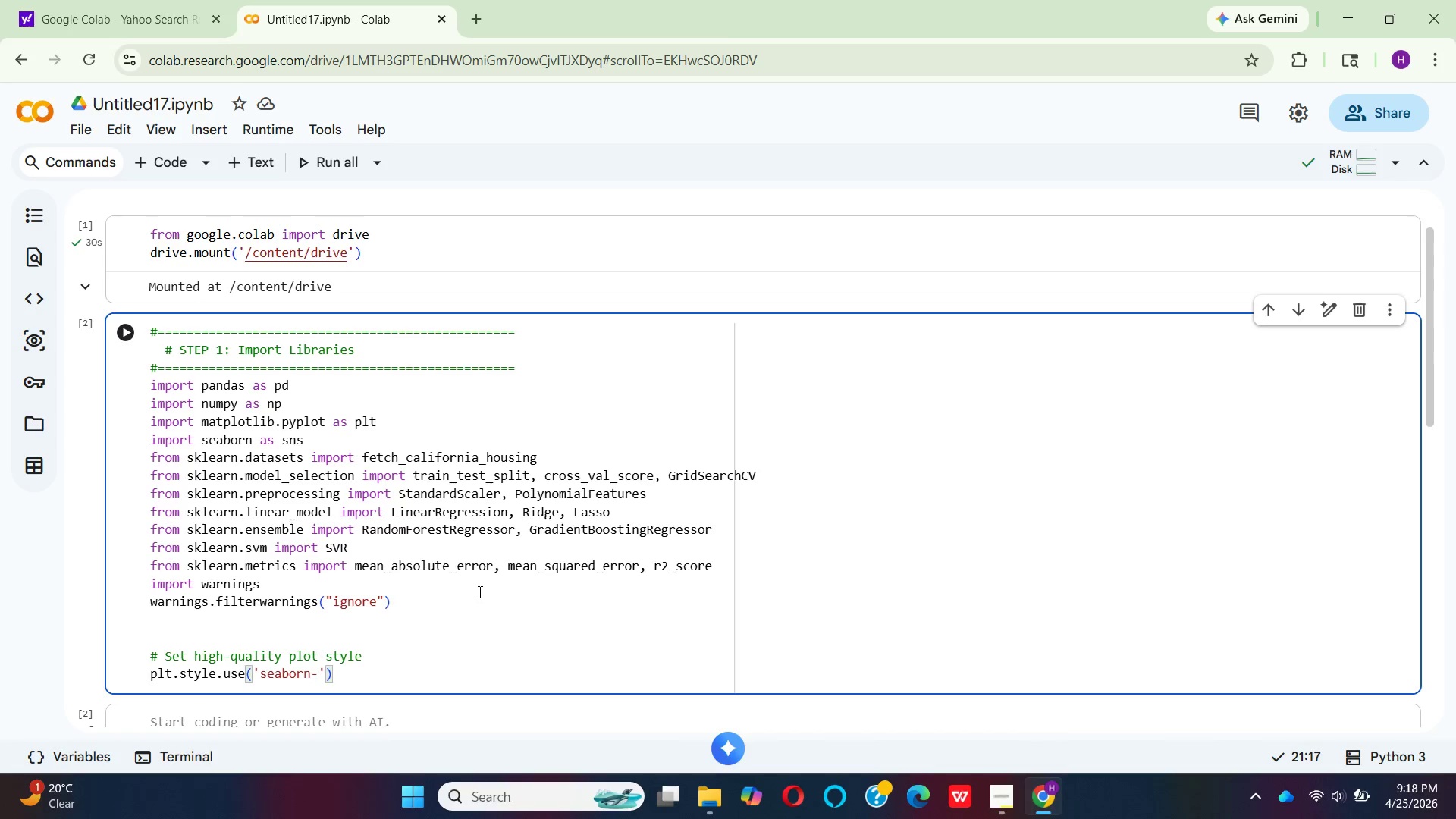 
type(v0_8-dark)
 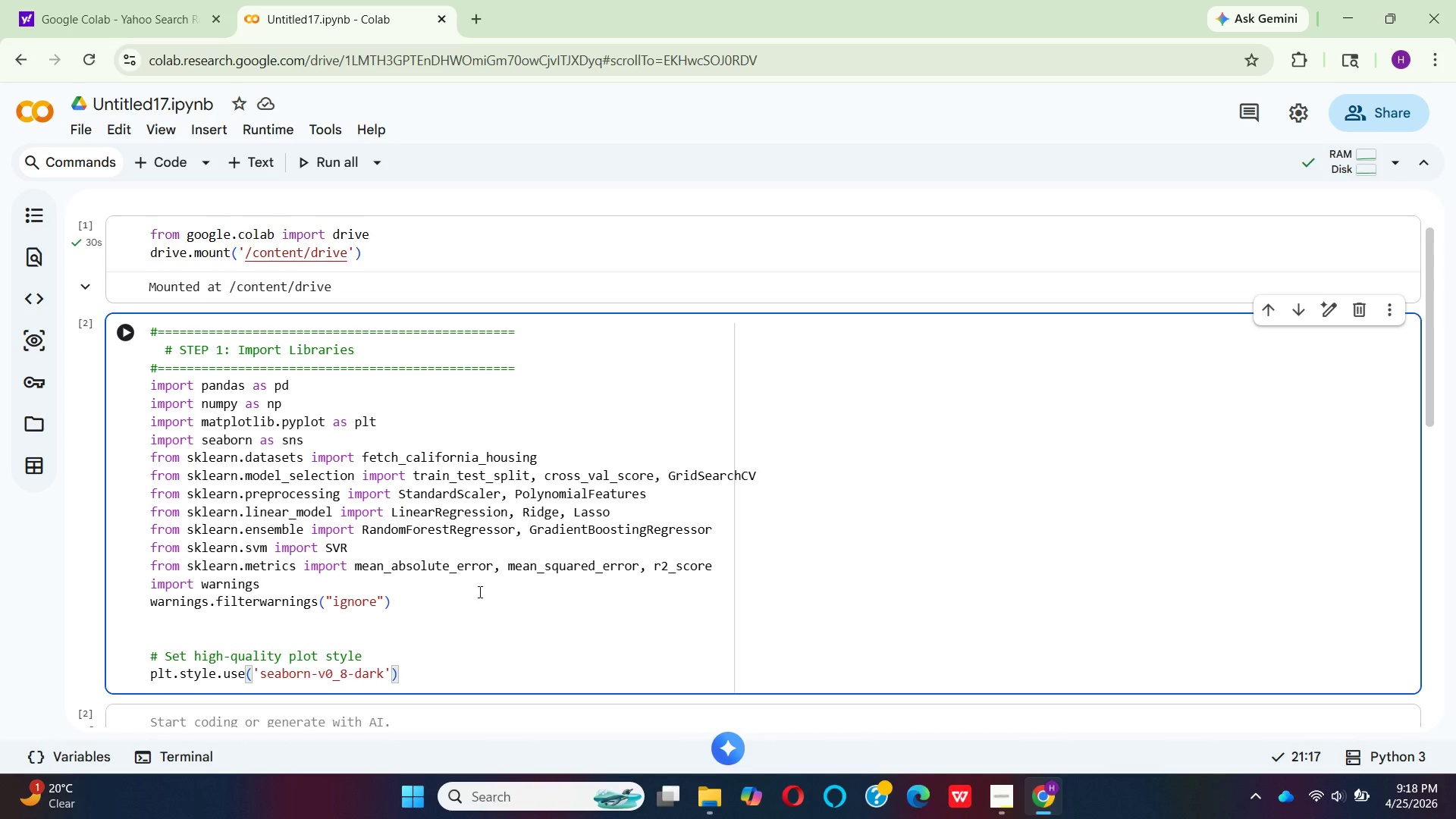 
type(grid)
 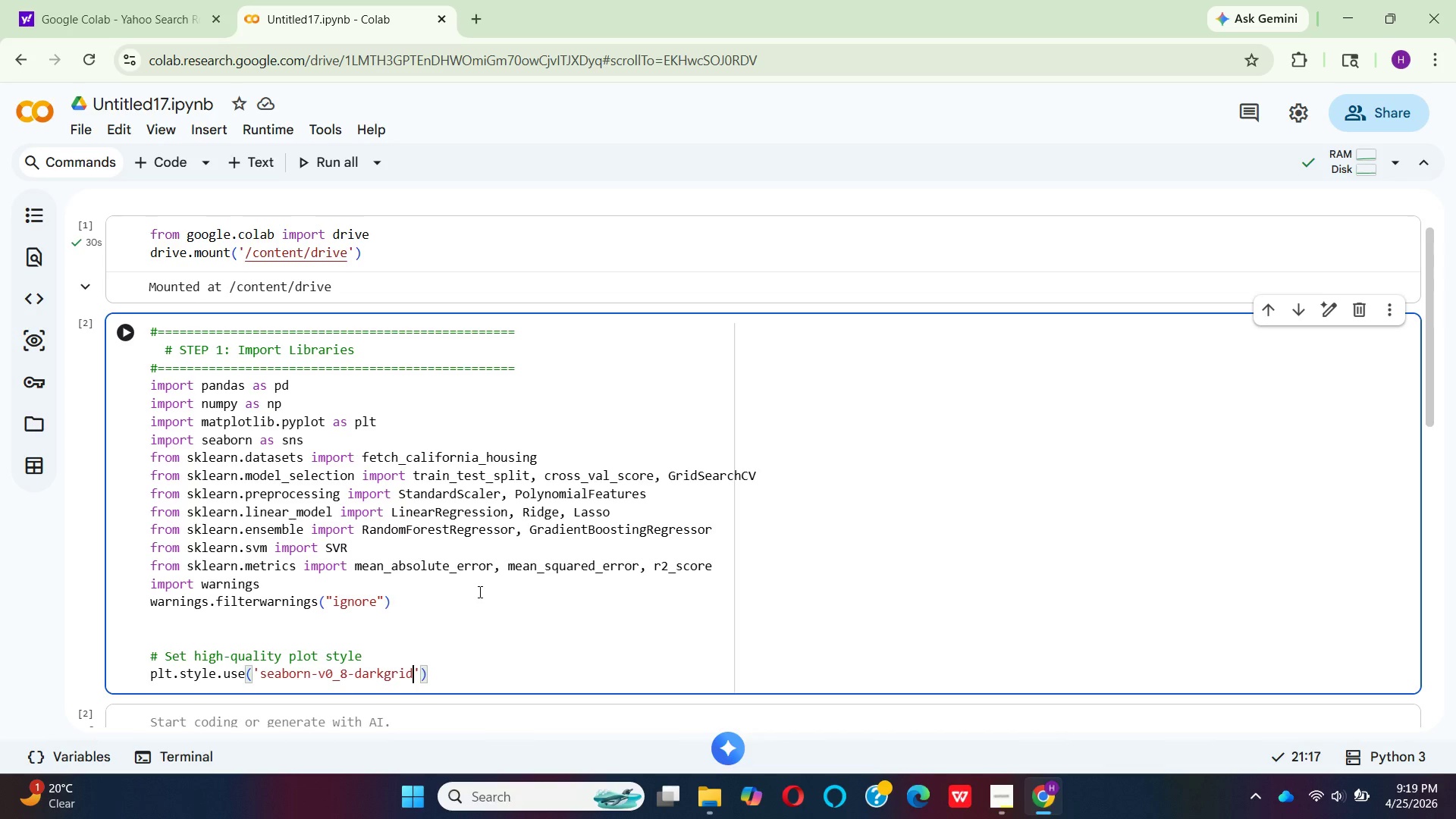 
key(ArrowRight)
 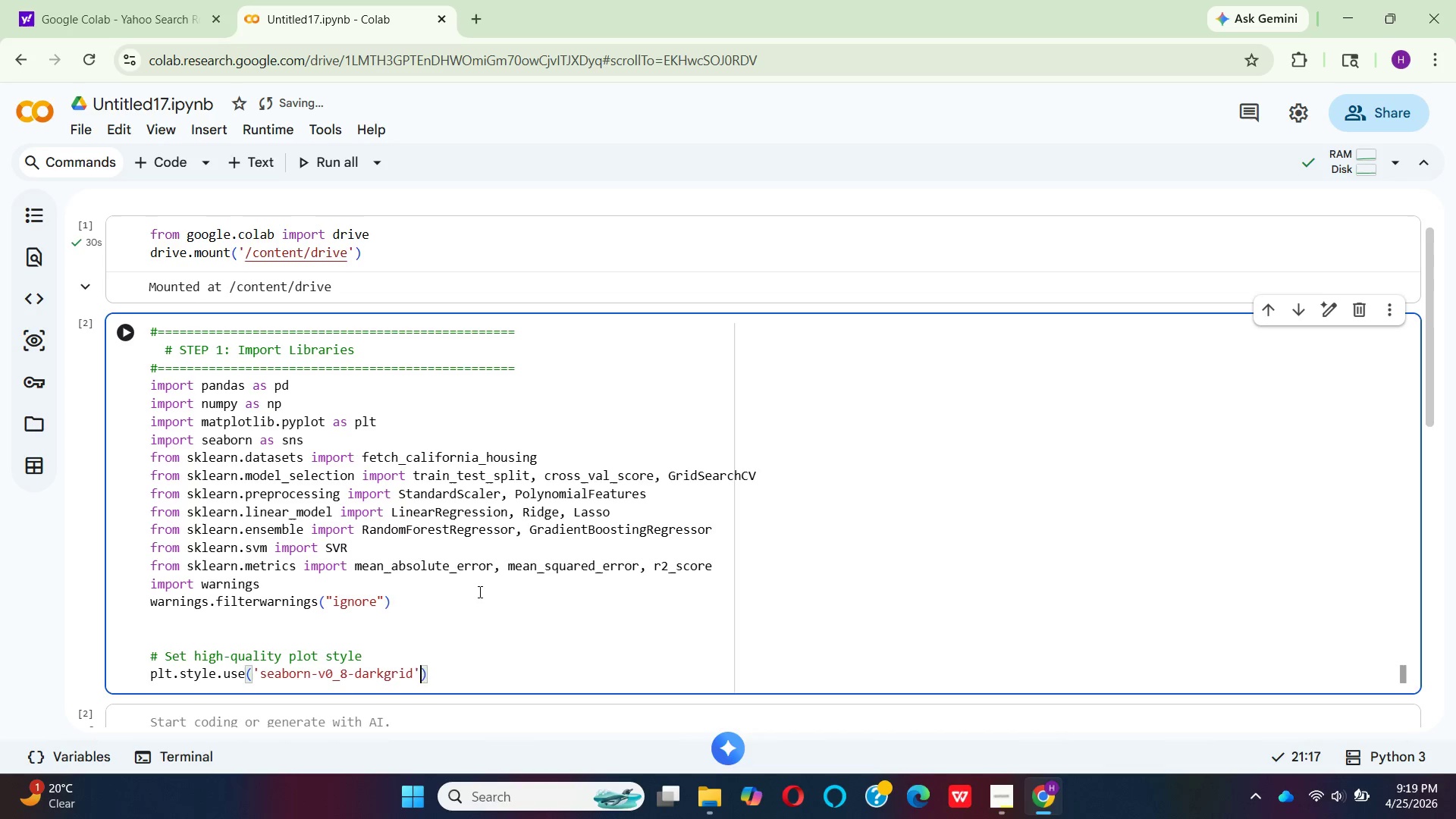 
key(ArrowRight)
 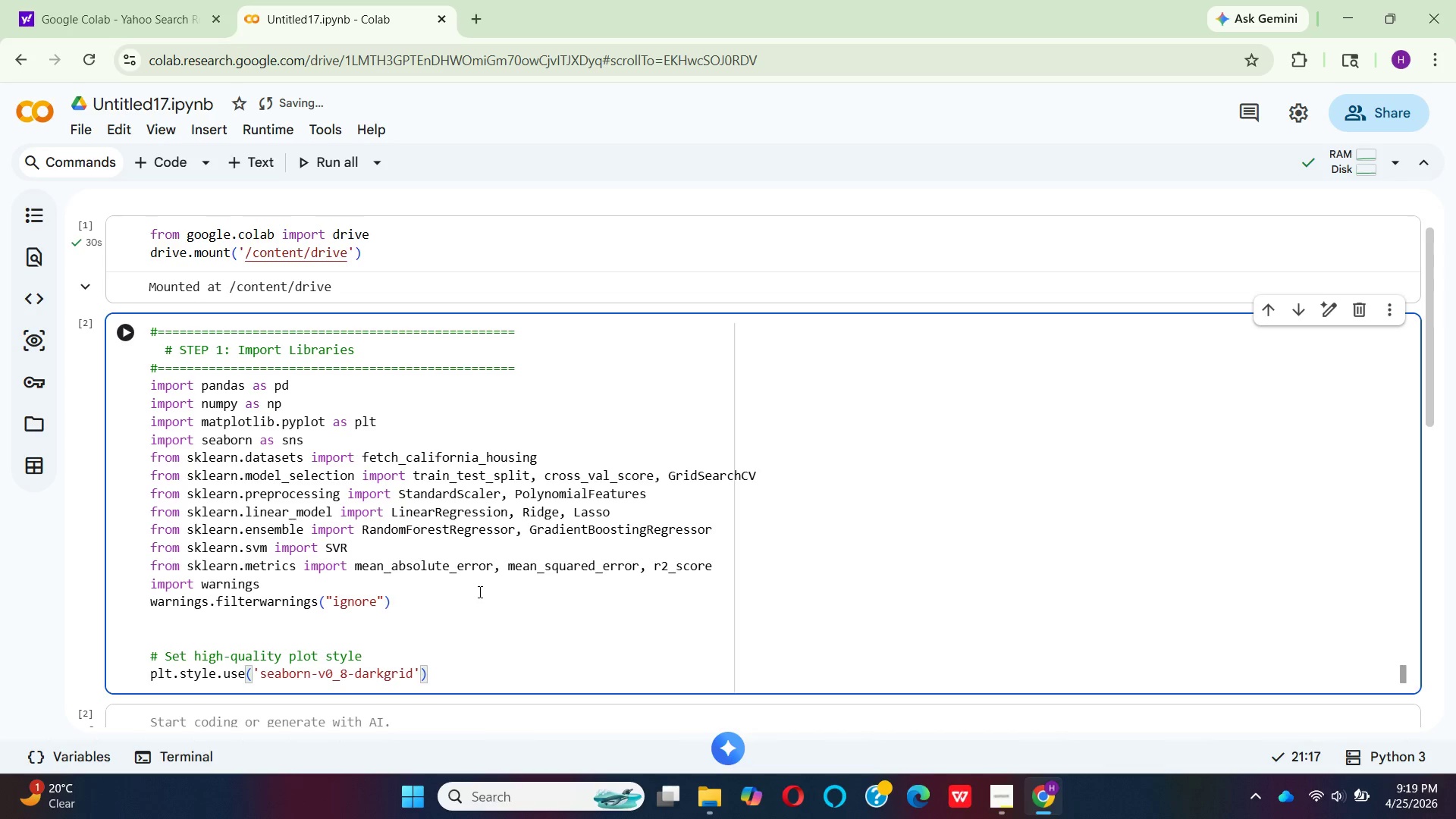 
key(Enter)
 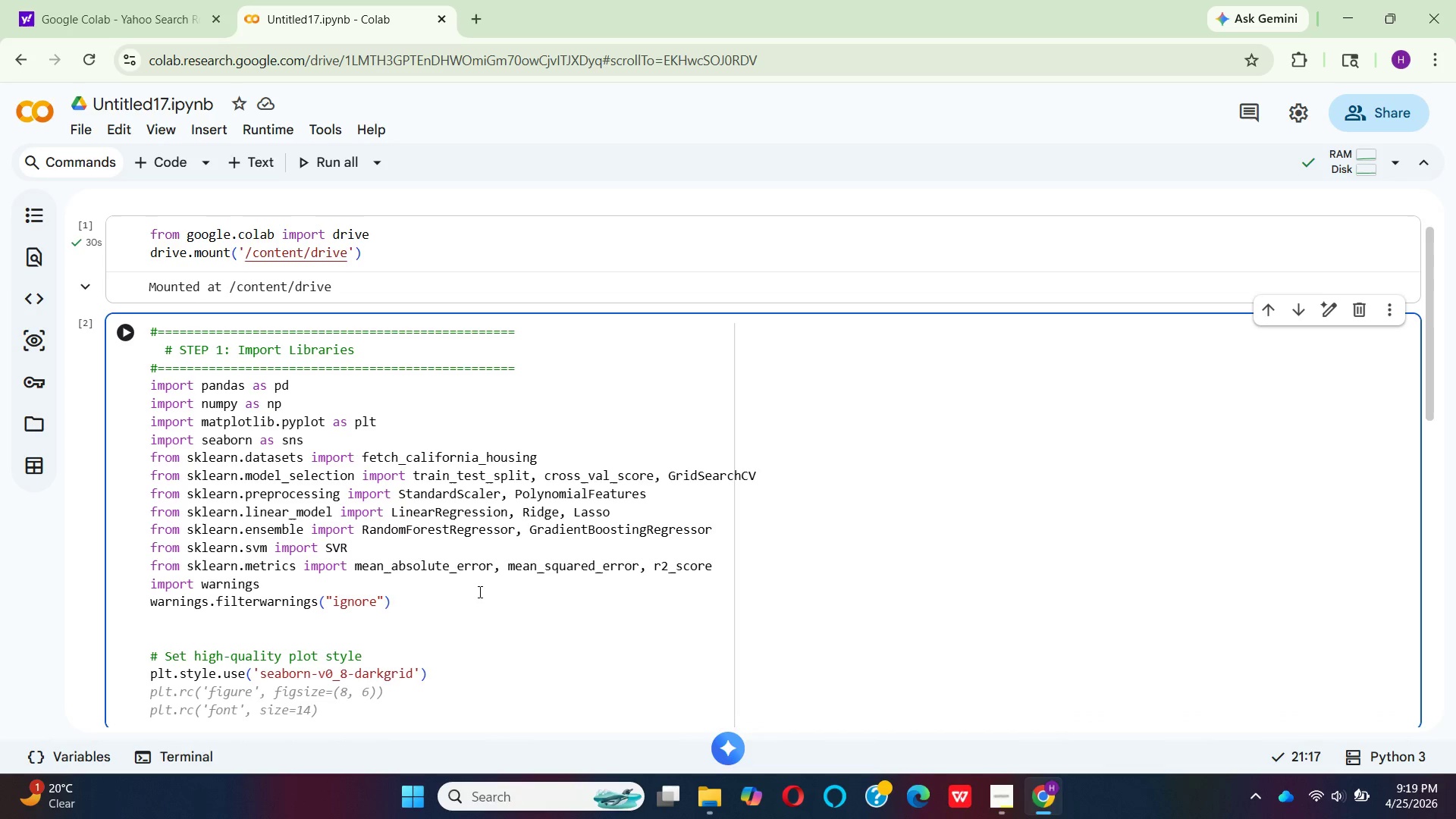 
scroll: coordinate [442, 613], scroll_direction: down, amount: 1.0
 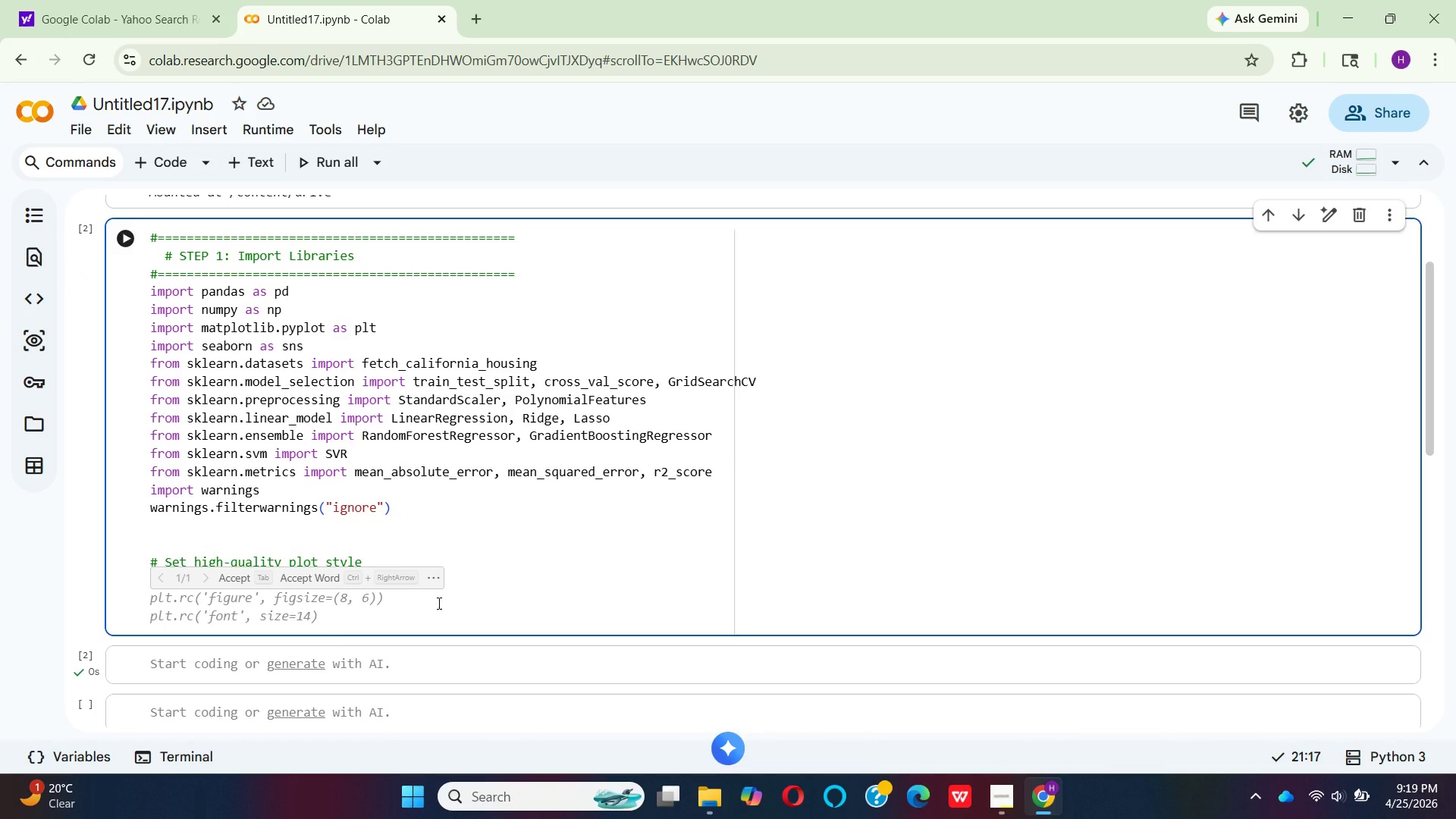 
type(sns.set_)
 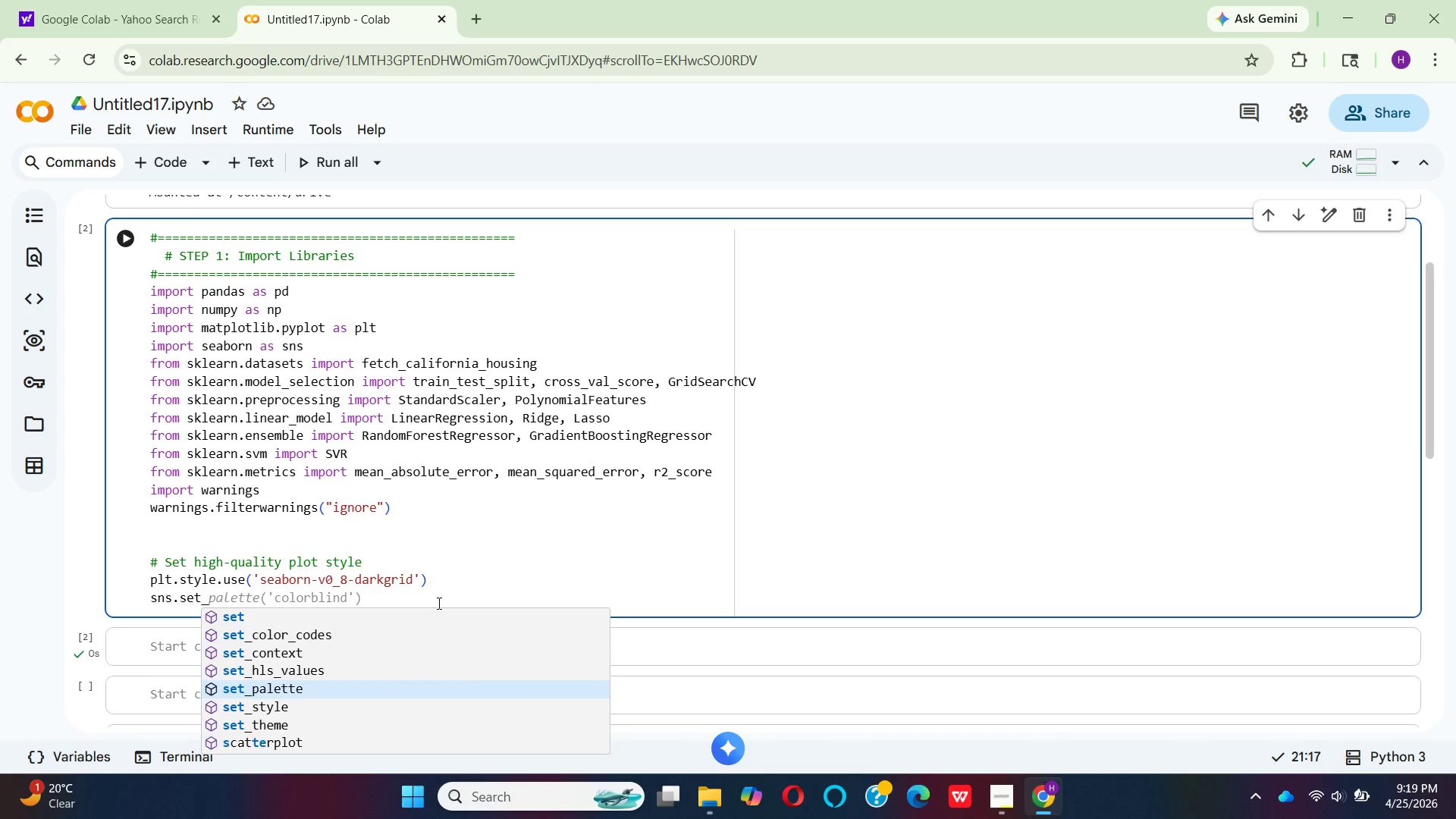 
key(Shift+Enter)
 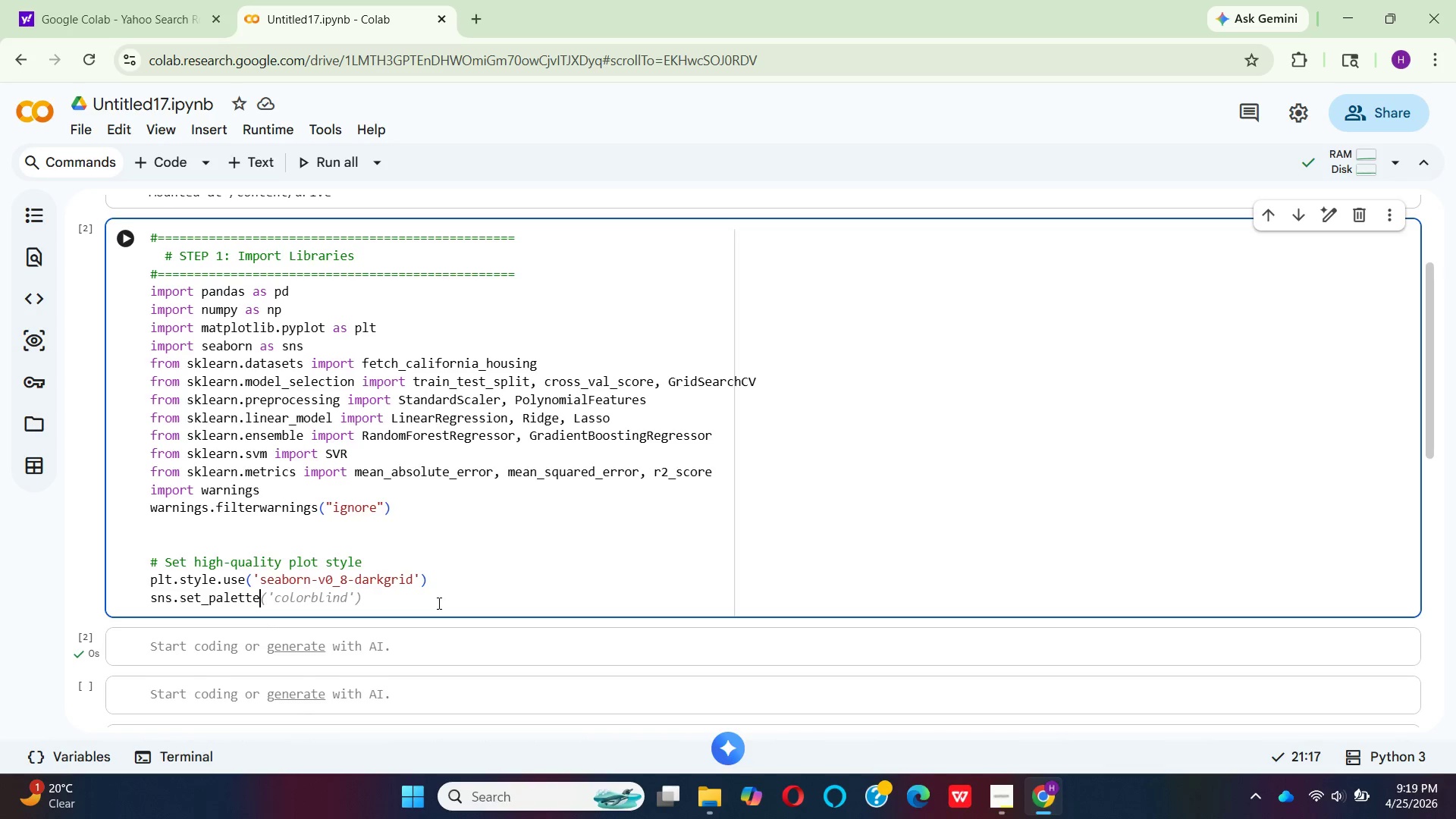 
key(Shift+9)
 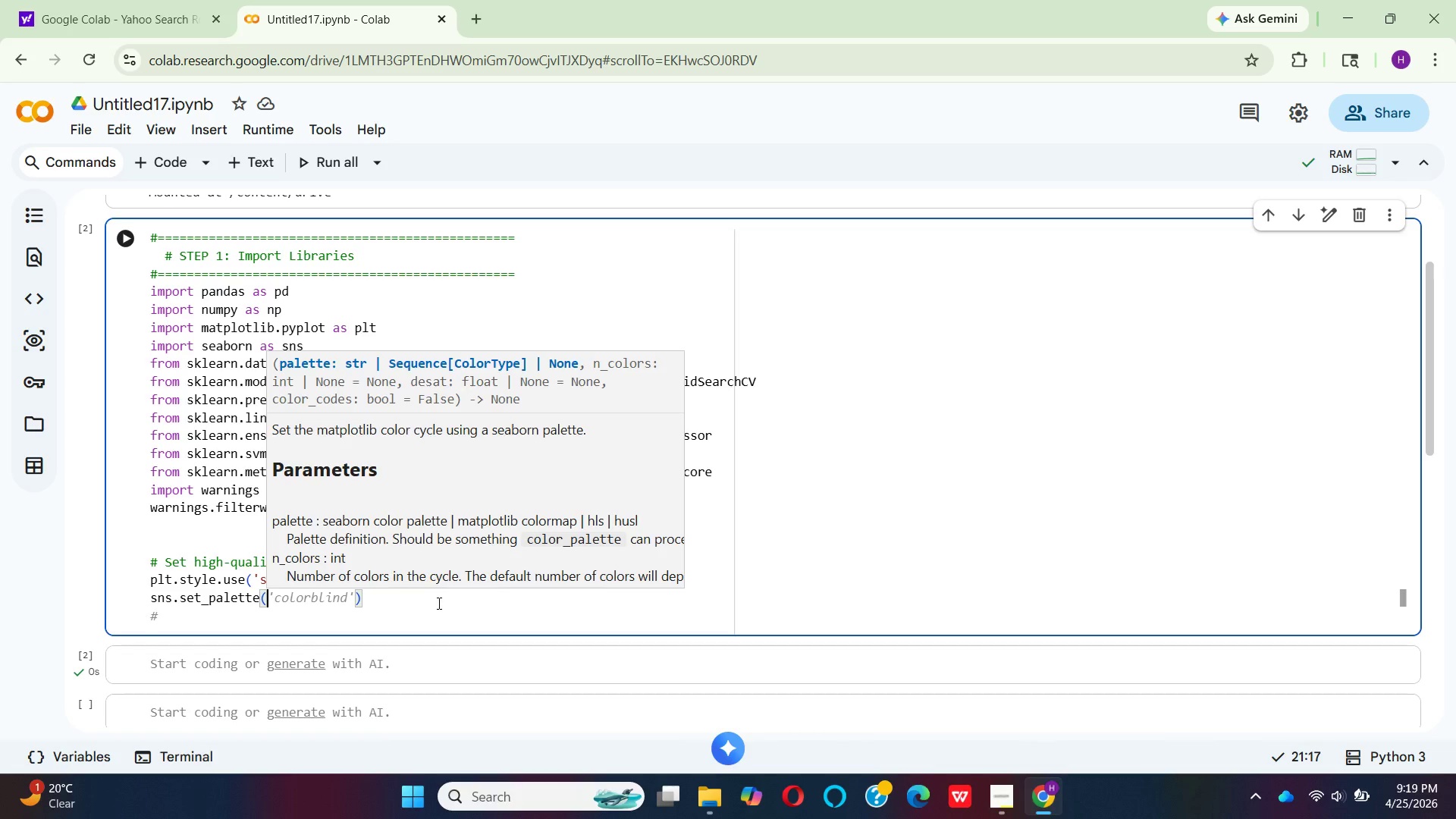 
type("husl)
 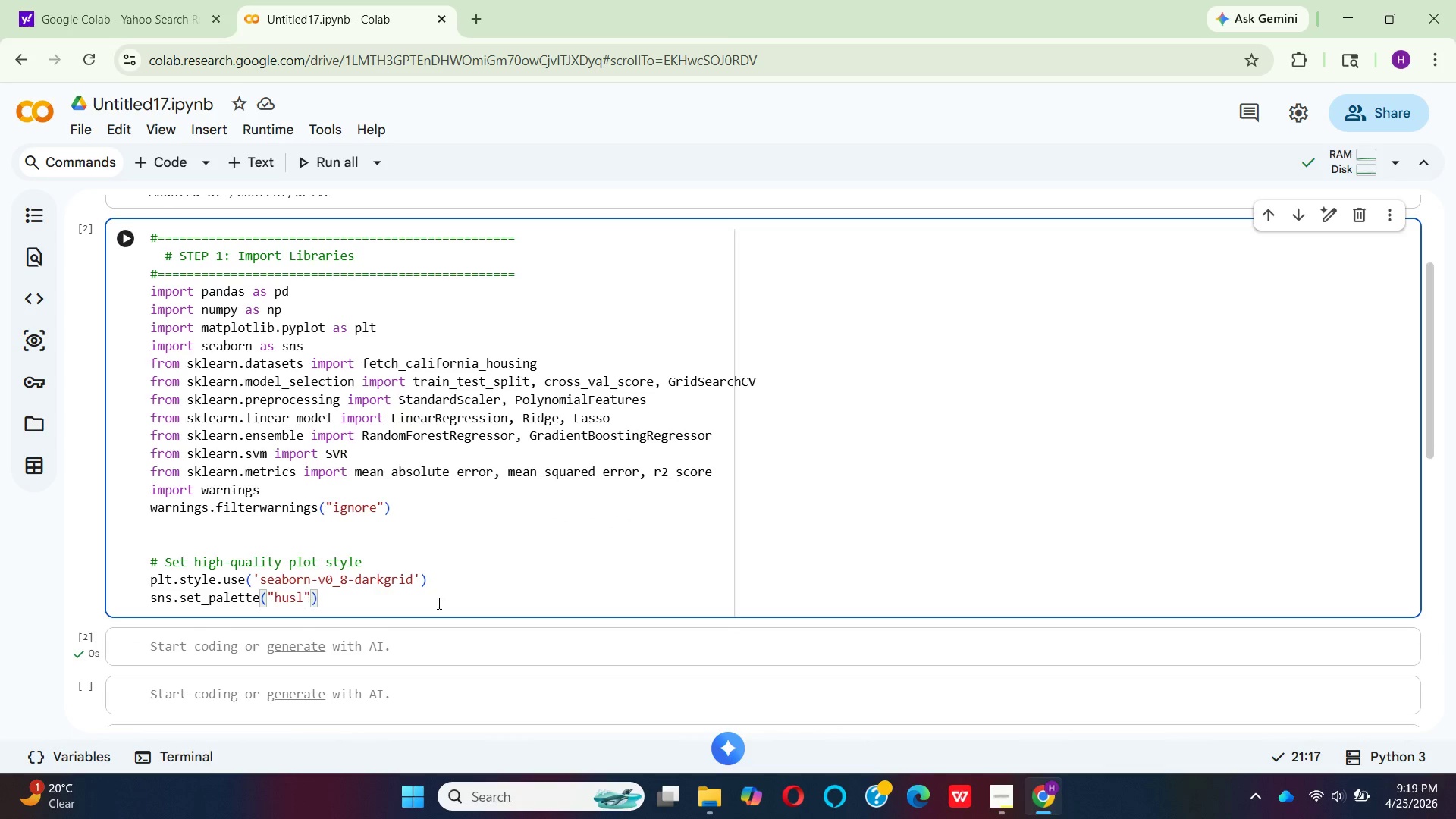 
key(ArrowRight)
 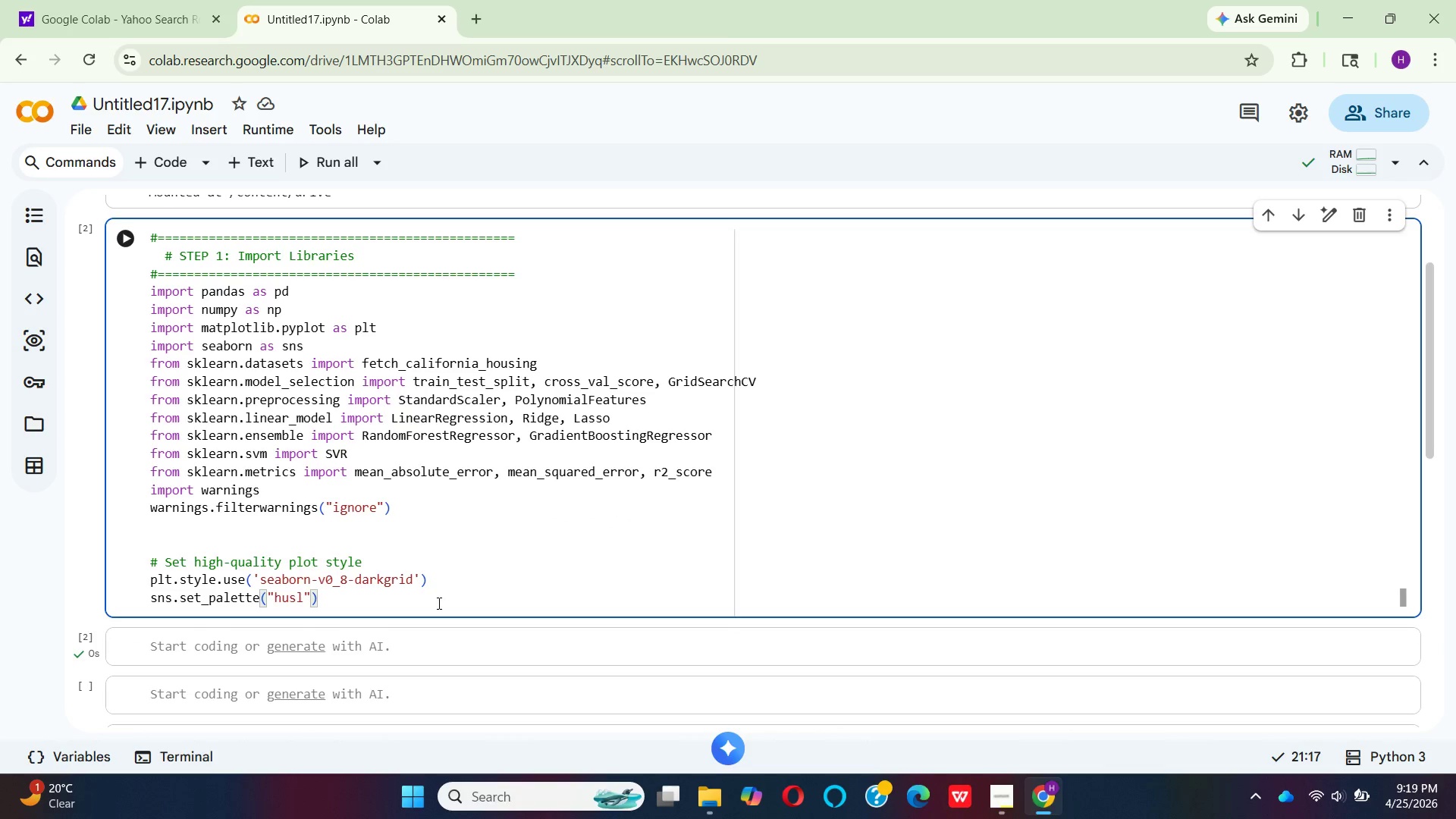 
key(ArrowRight)
 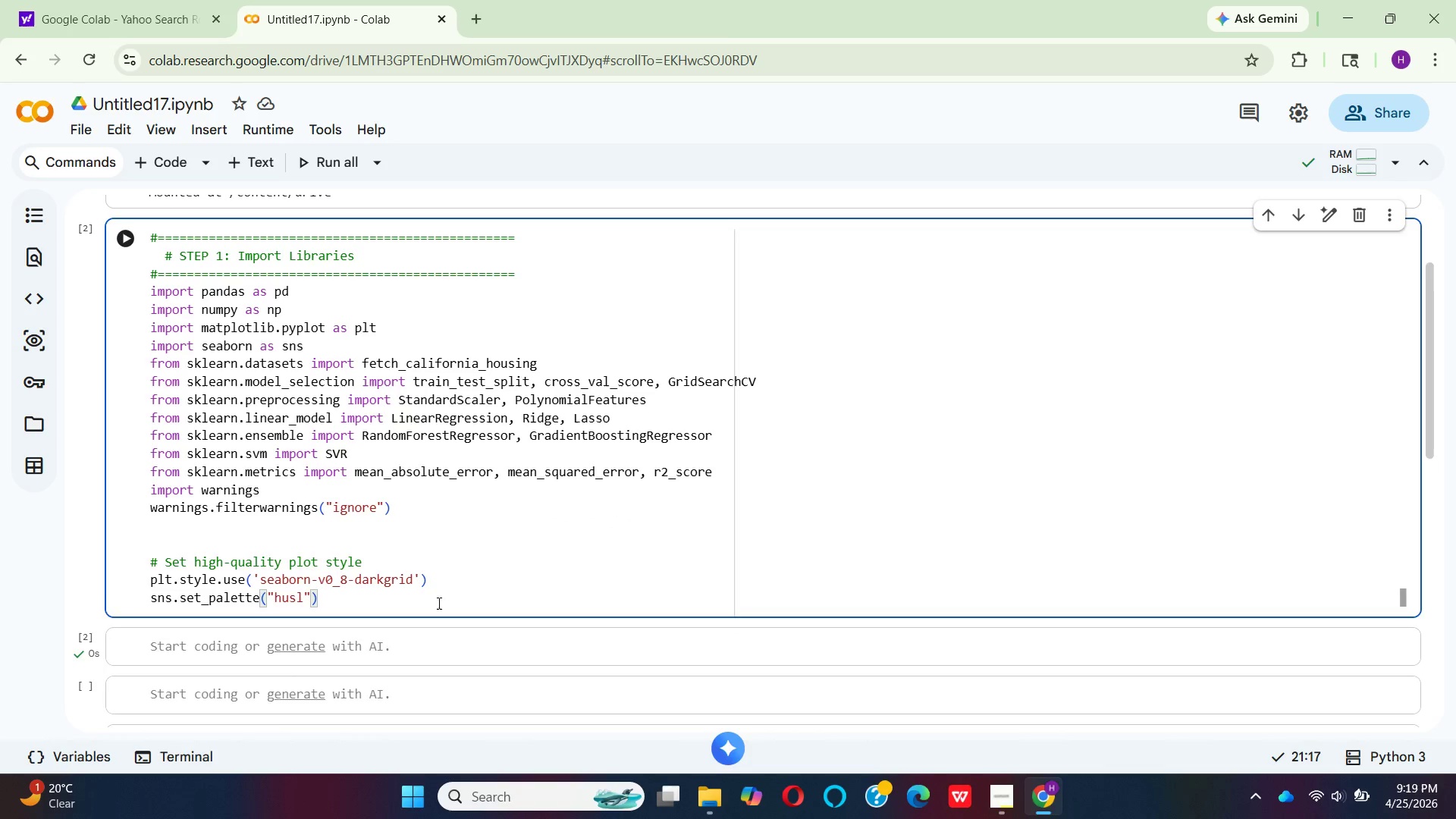 
key(Enter)
 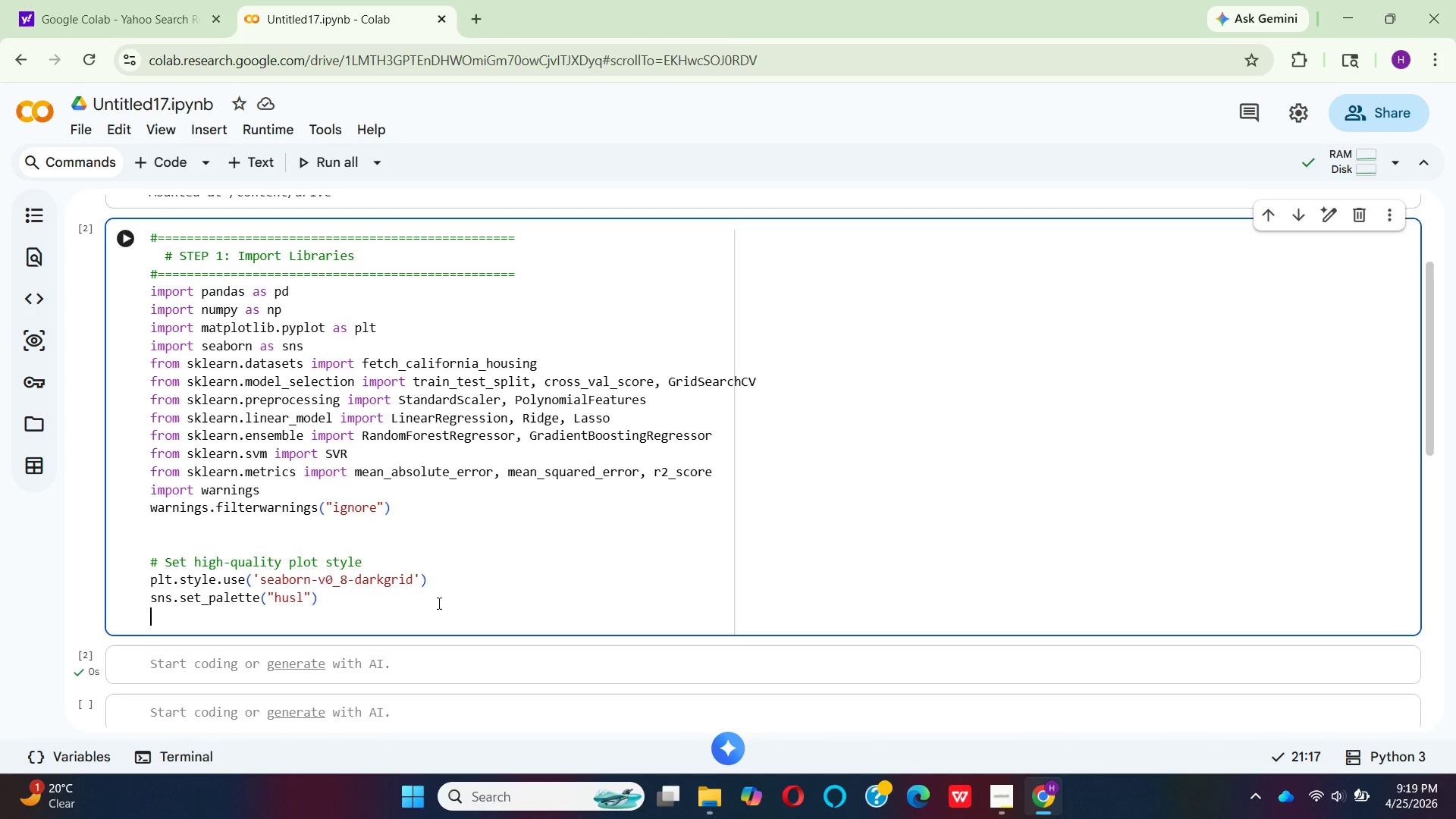 
type(plt.r)
 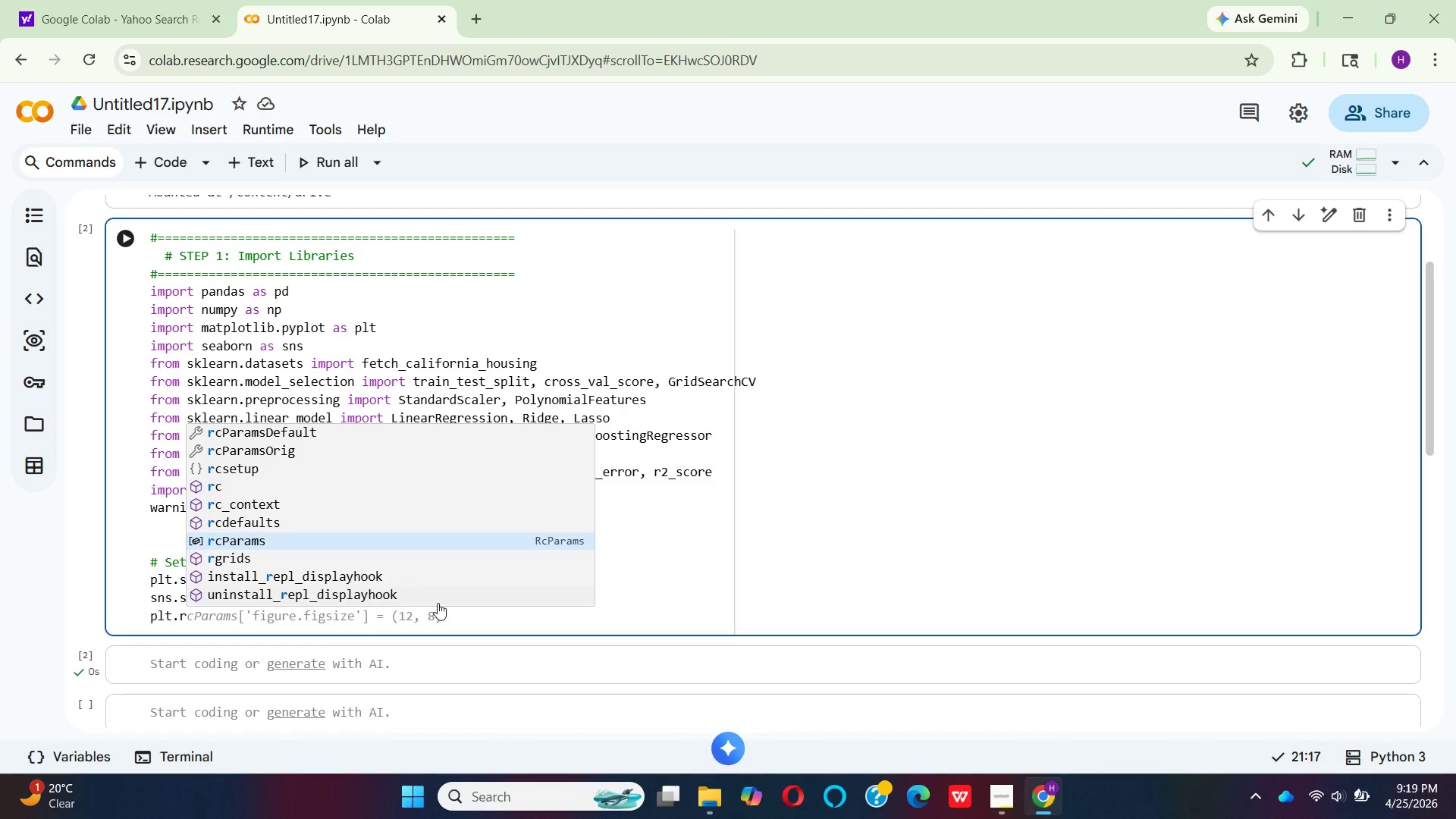 
key(Enter)
 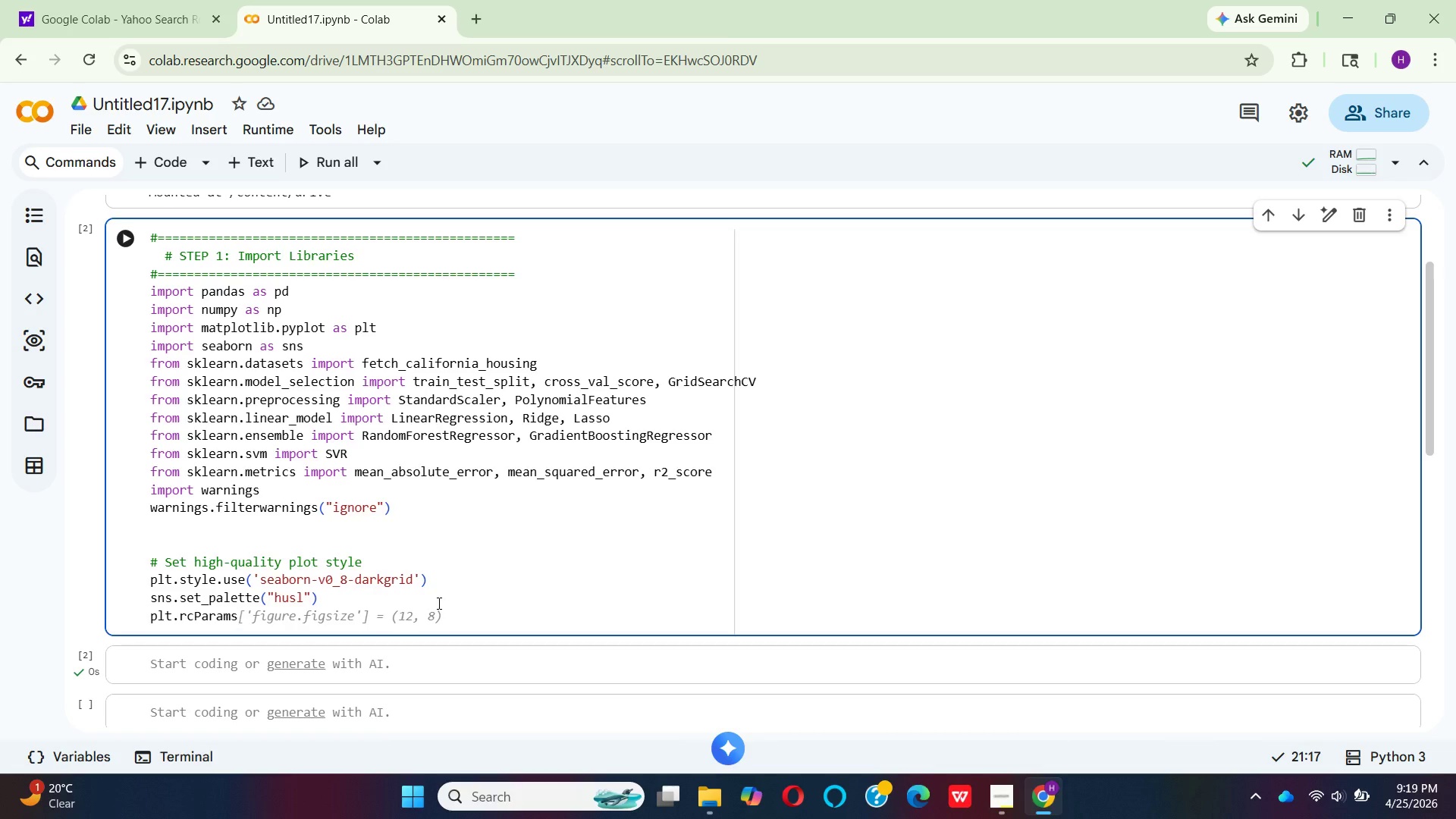 
hold_key(key=BracketLeft, duration=0.33)
 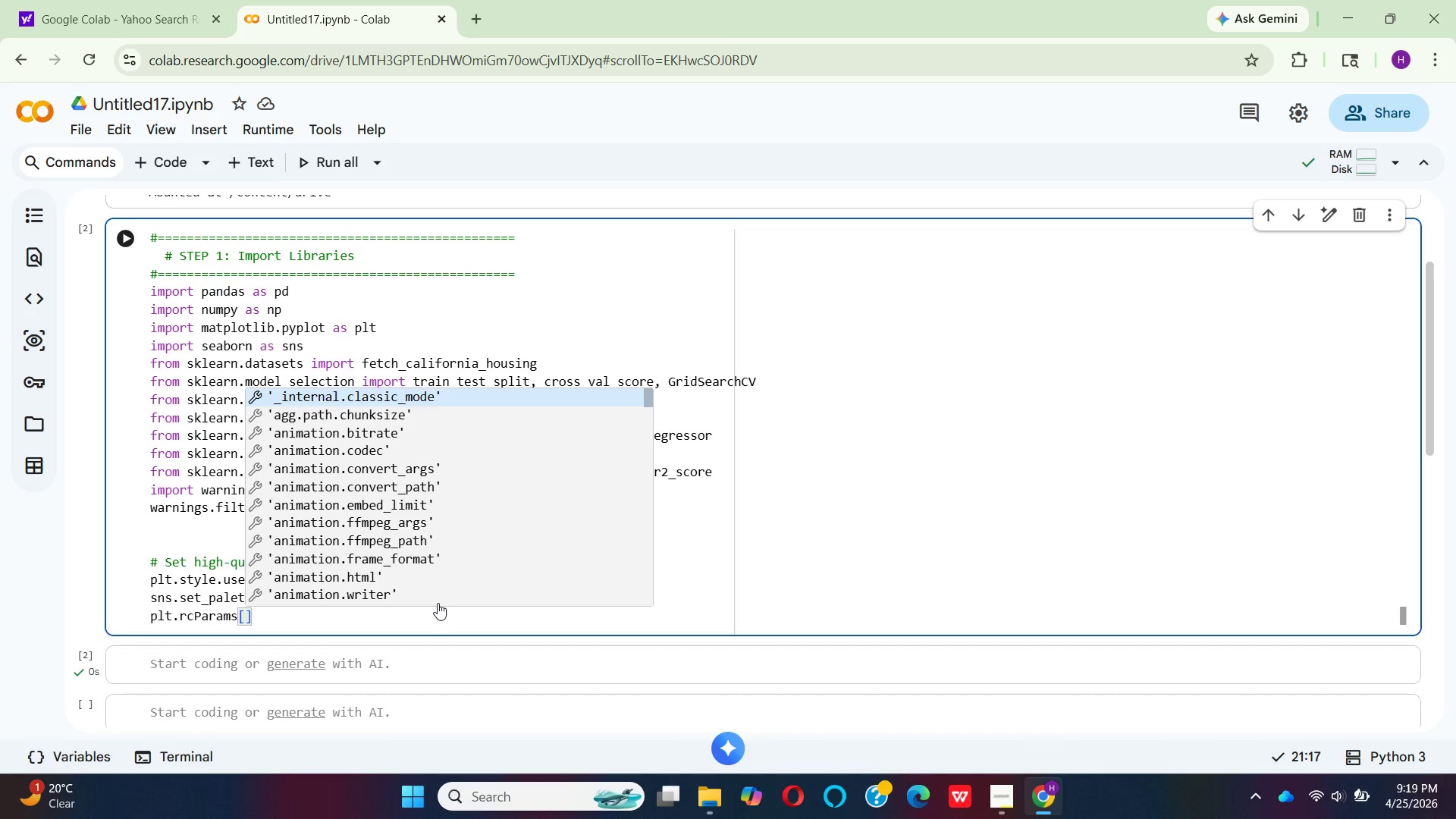 
key(Quote)
 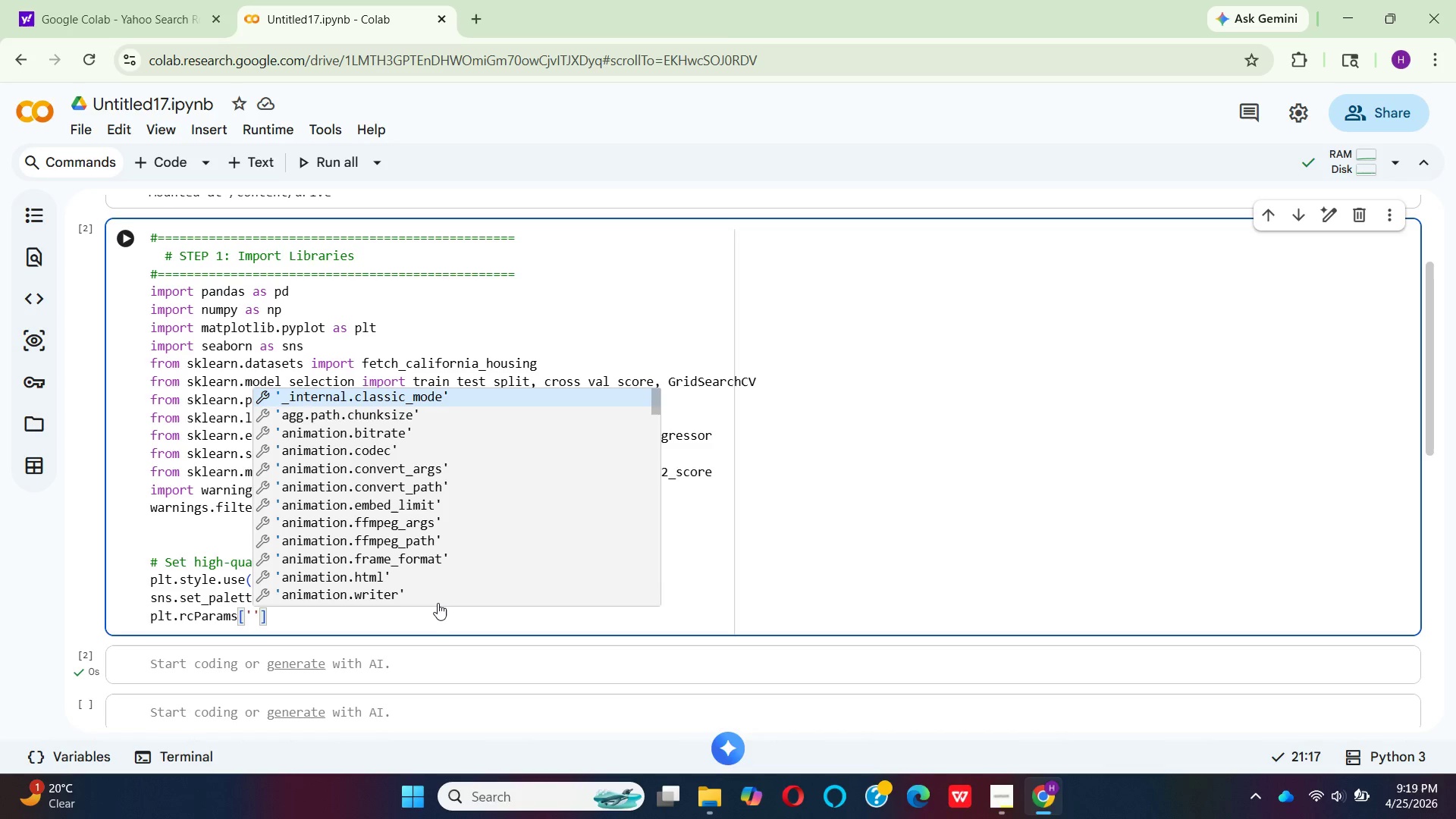 
wait(6.31)
 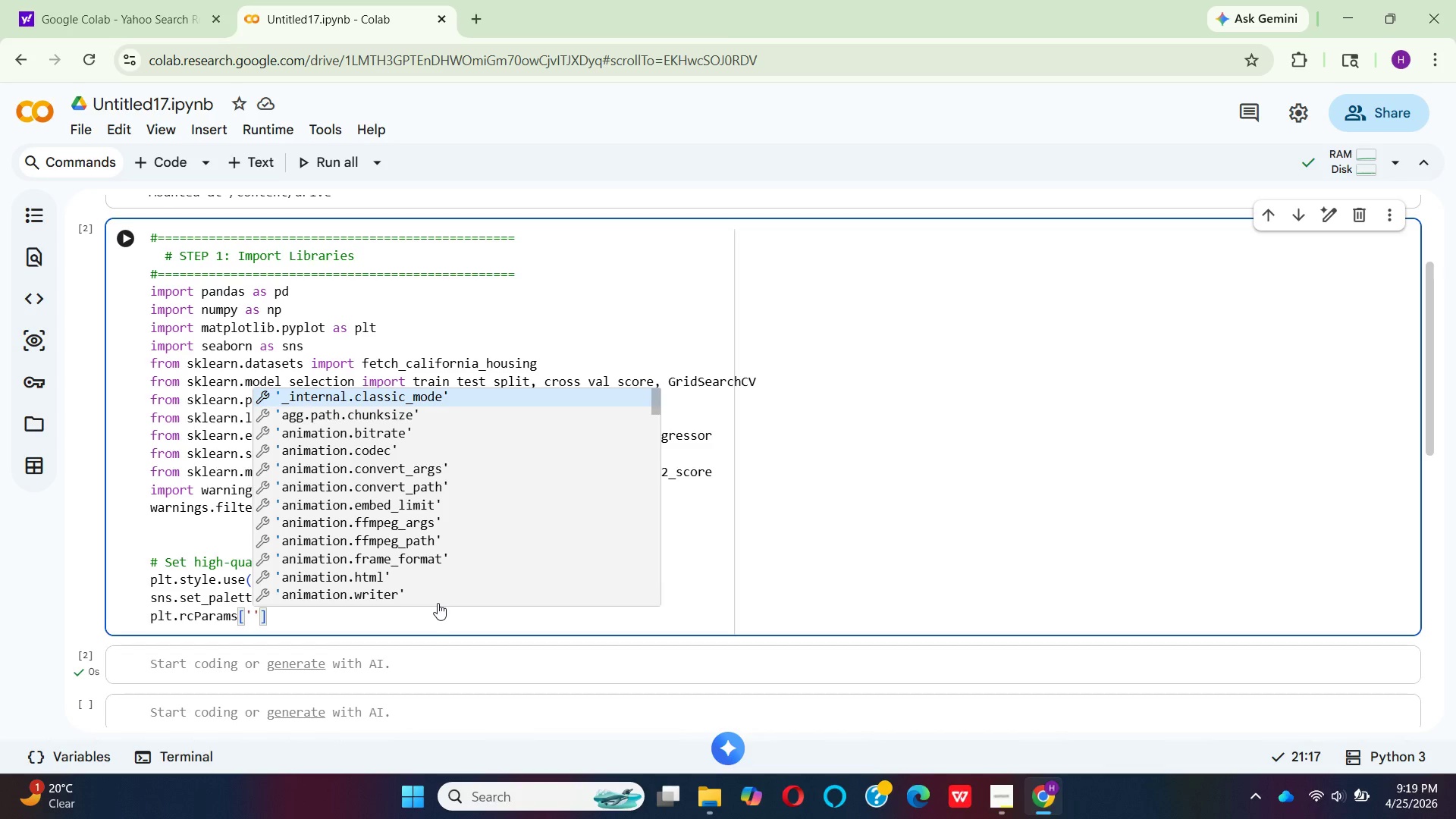 
type(fiure)
 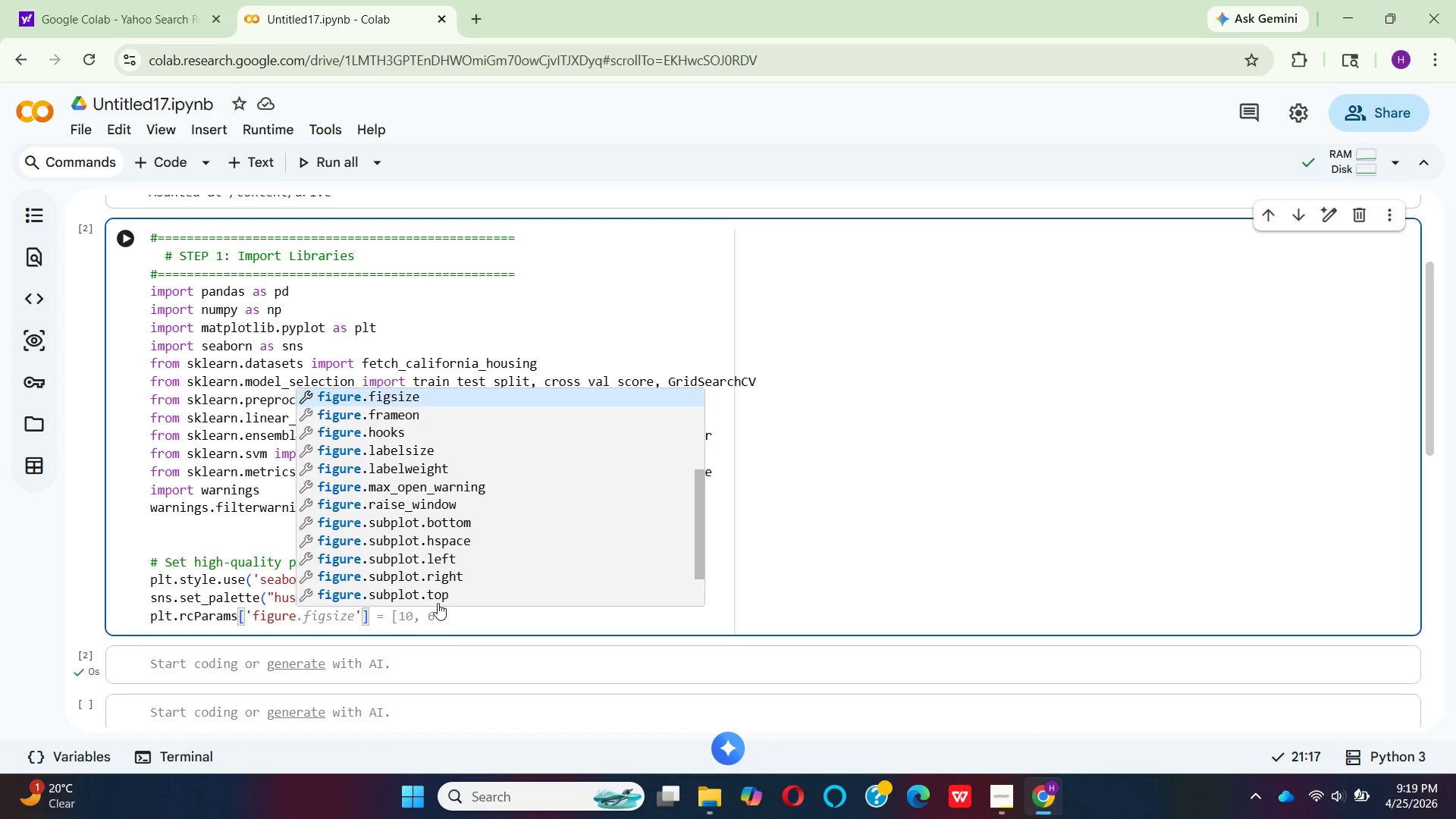 
hold_key(key=G, duration=0.33)
 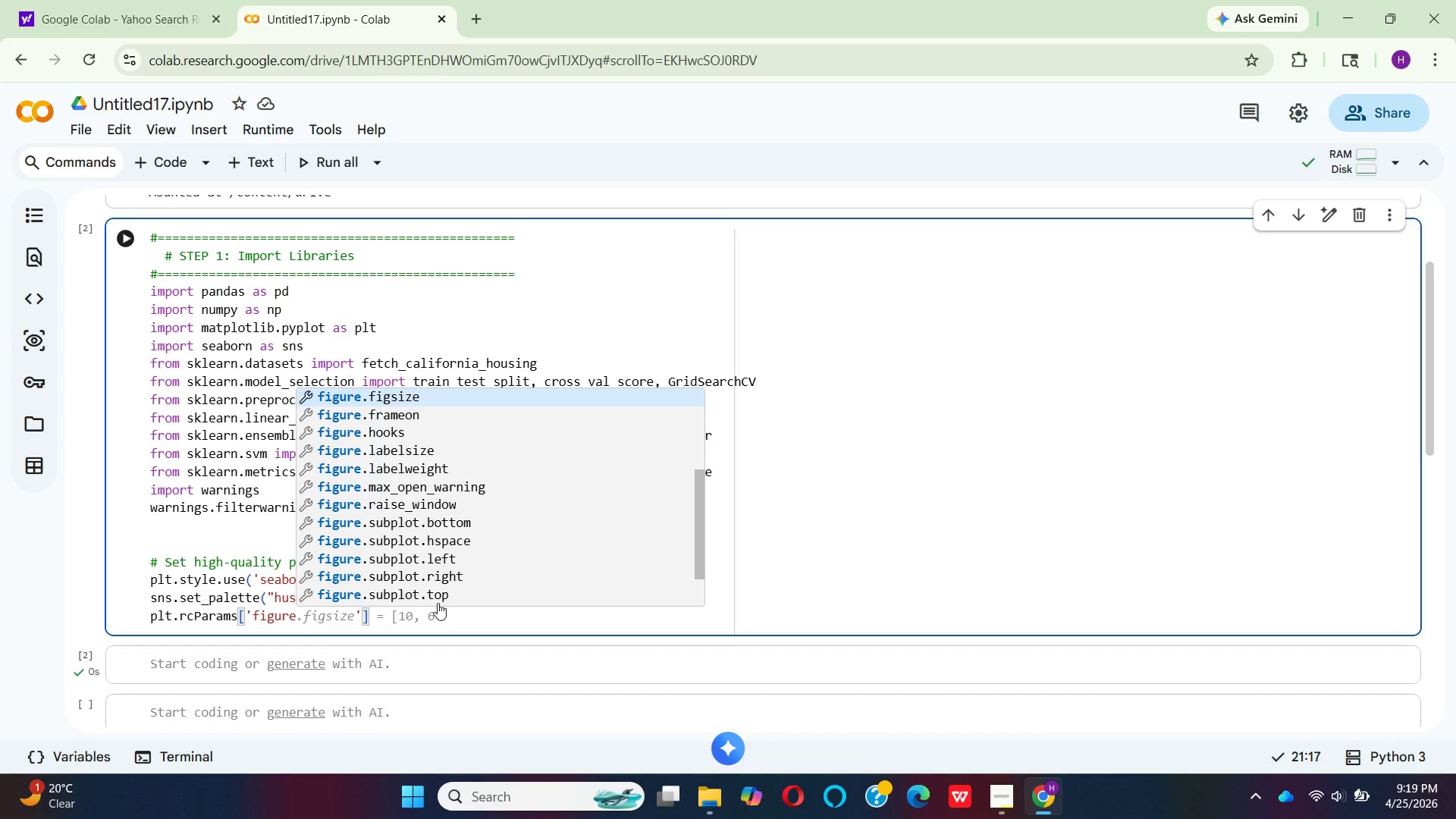 
key(Enter)
 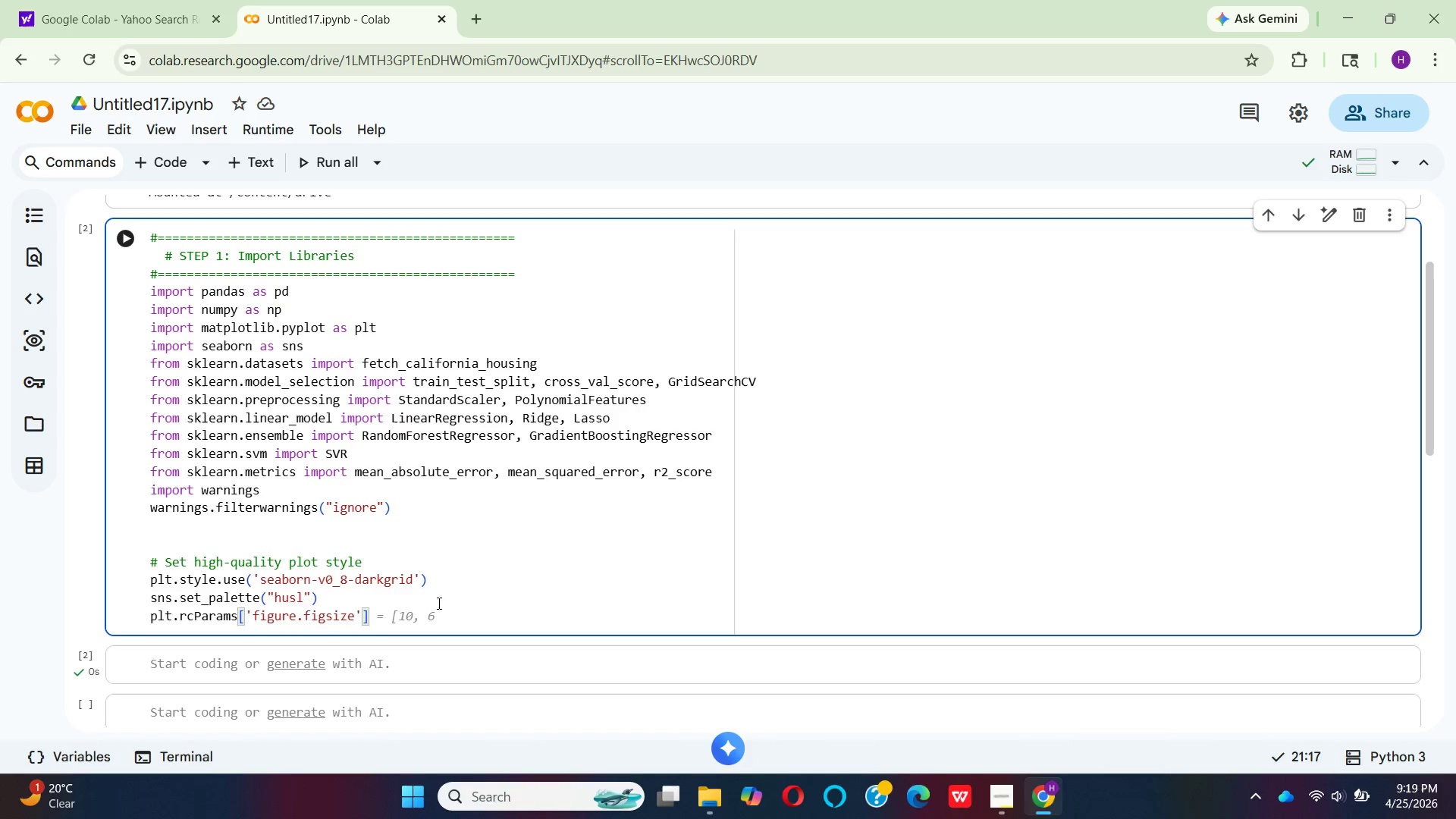 
key(ArrowRight)
 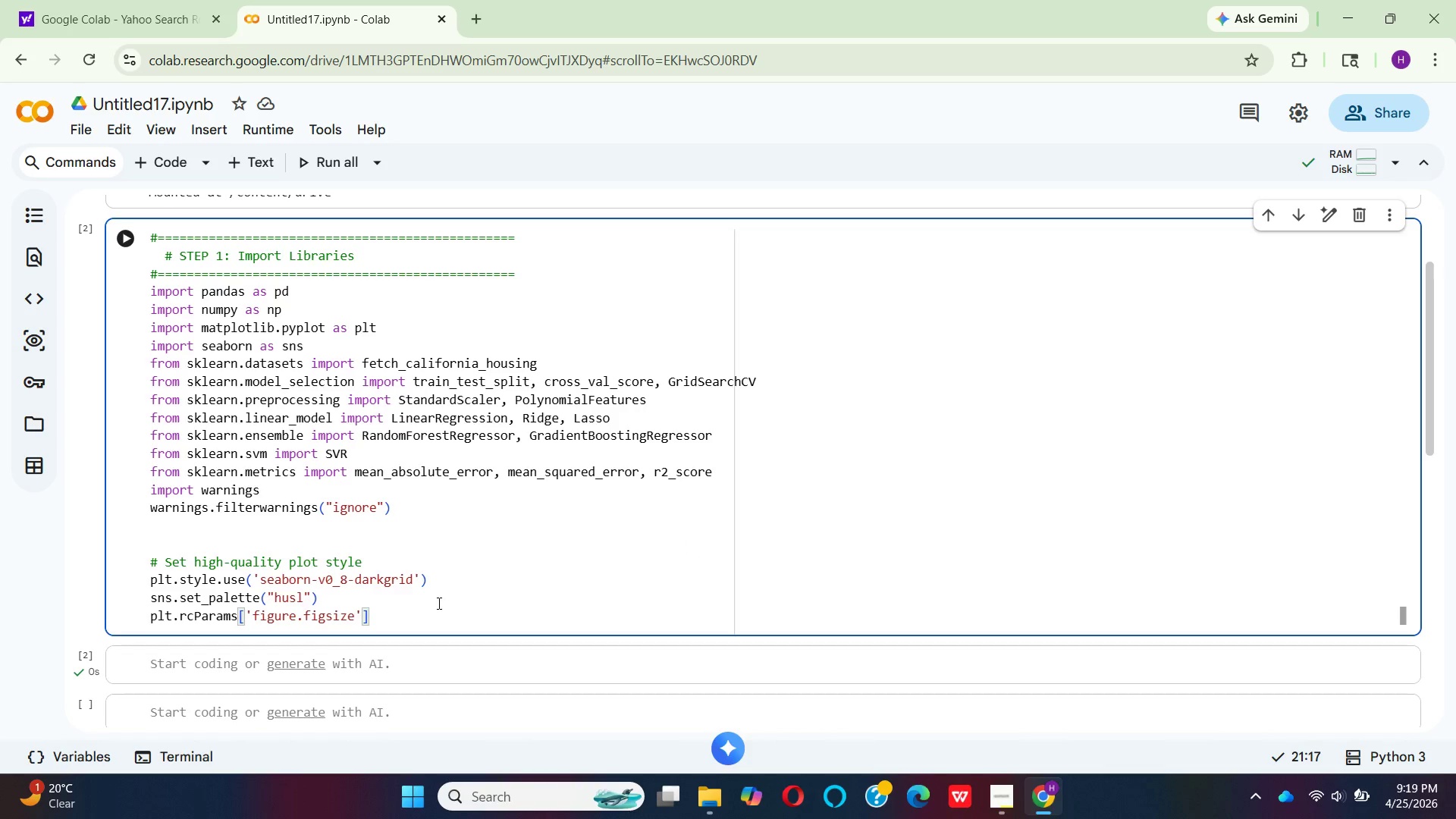 
key(Space)
 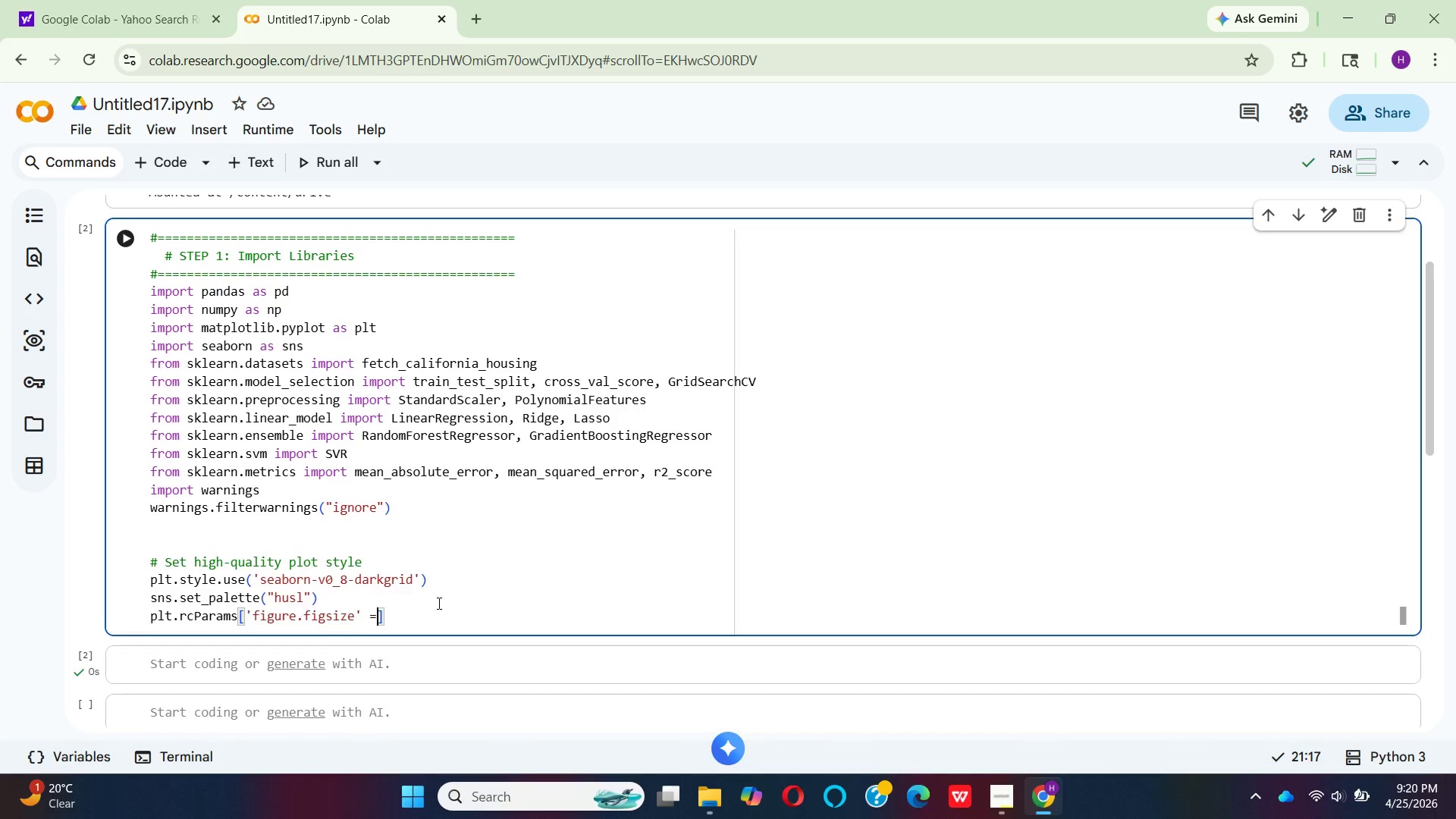 
key(Equal)
 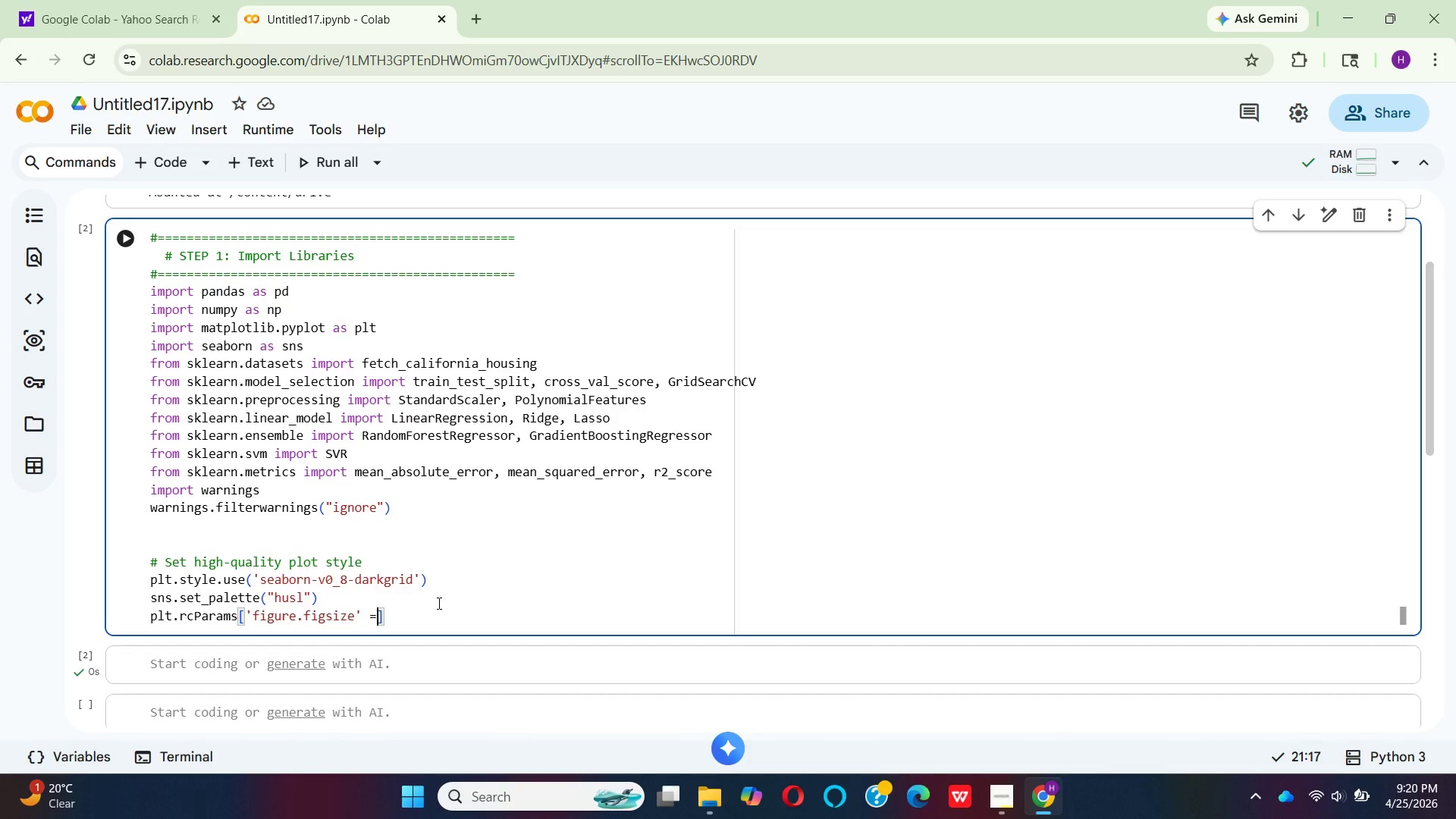 
key(Space)
 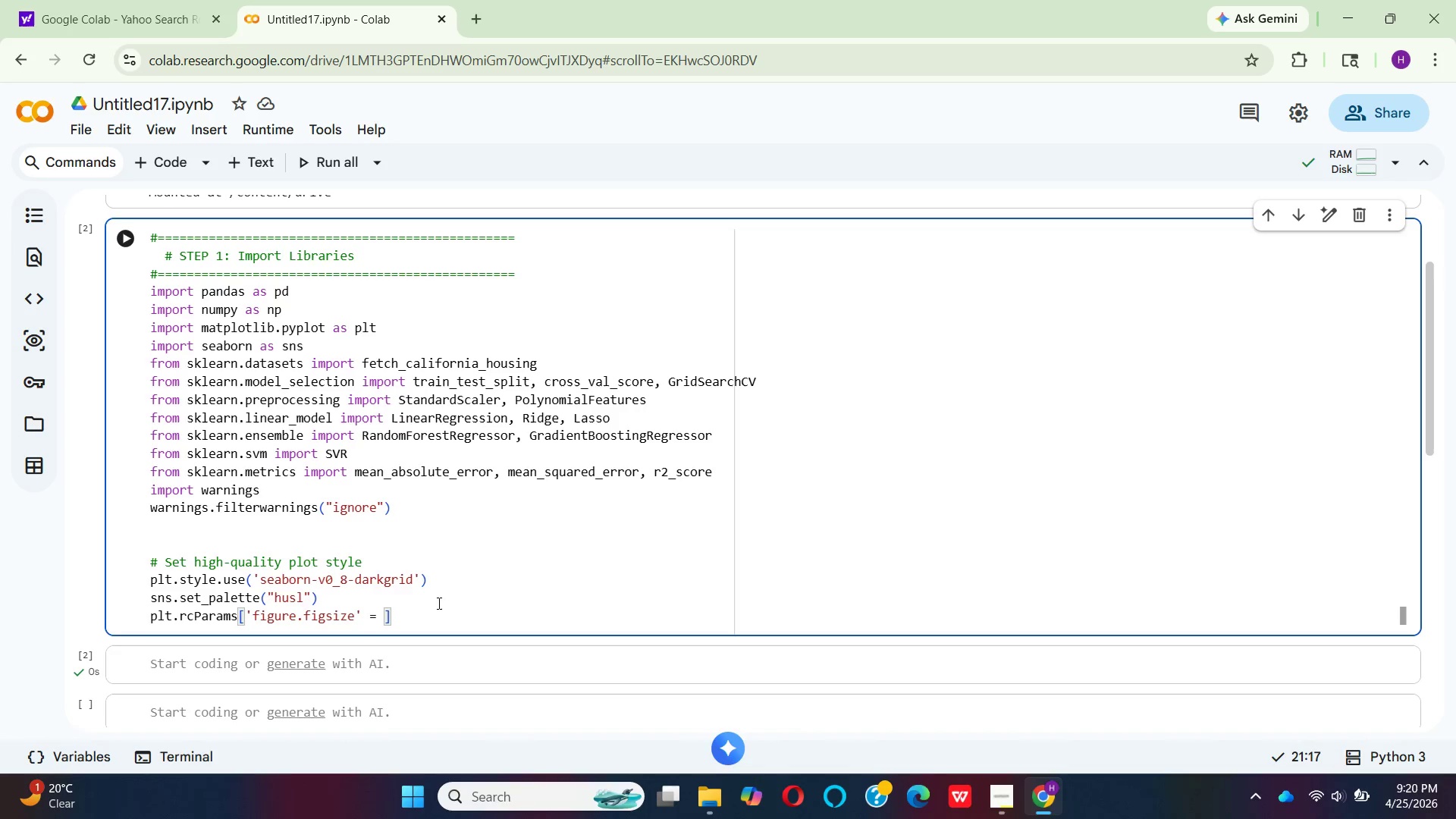 
key(Backspace)
 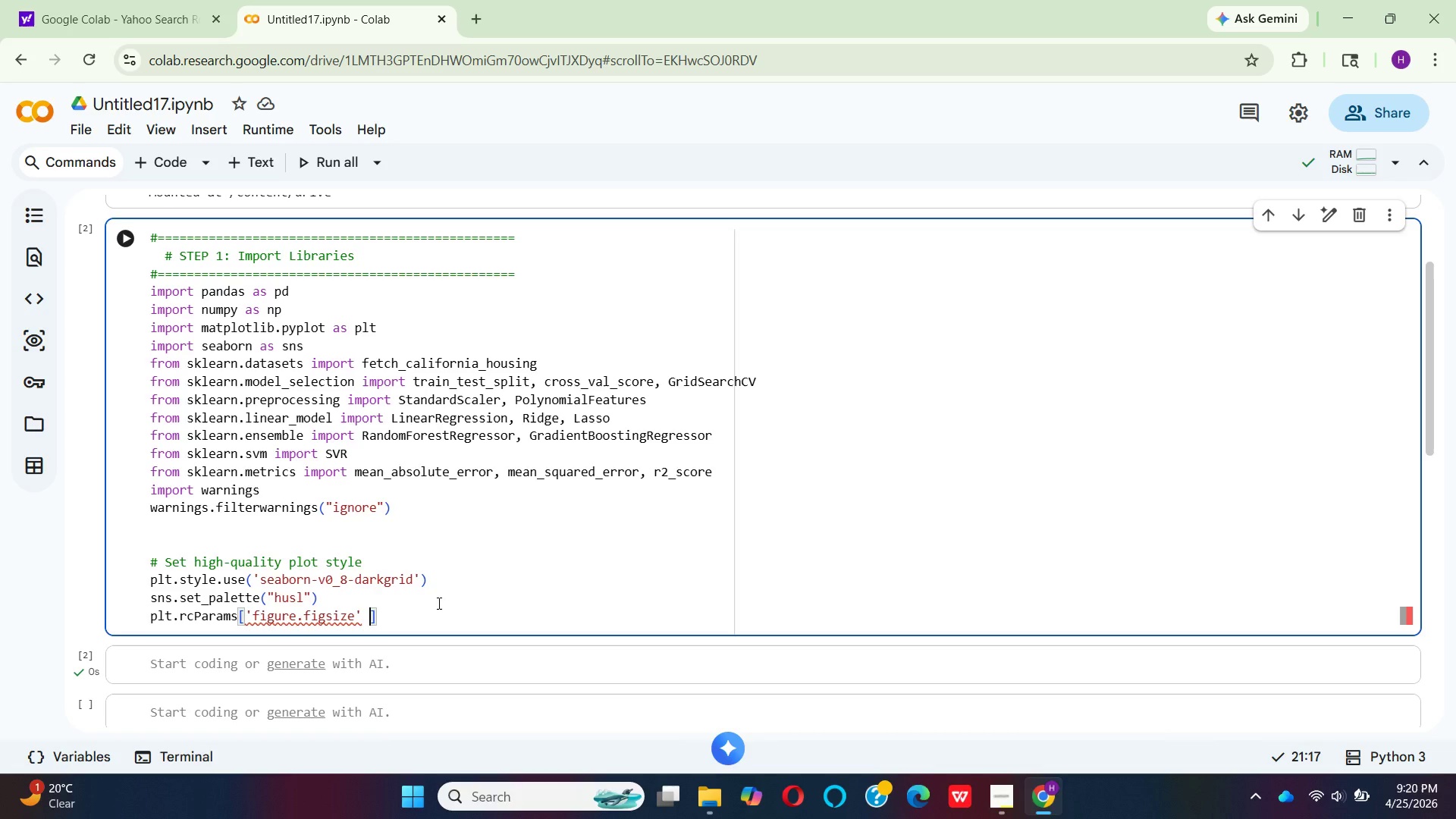 
key(Backspace)
 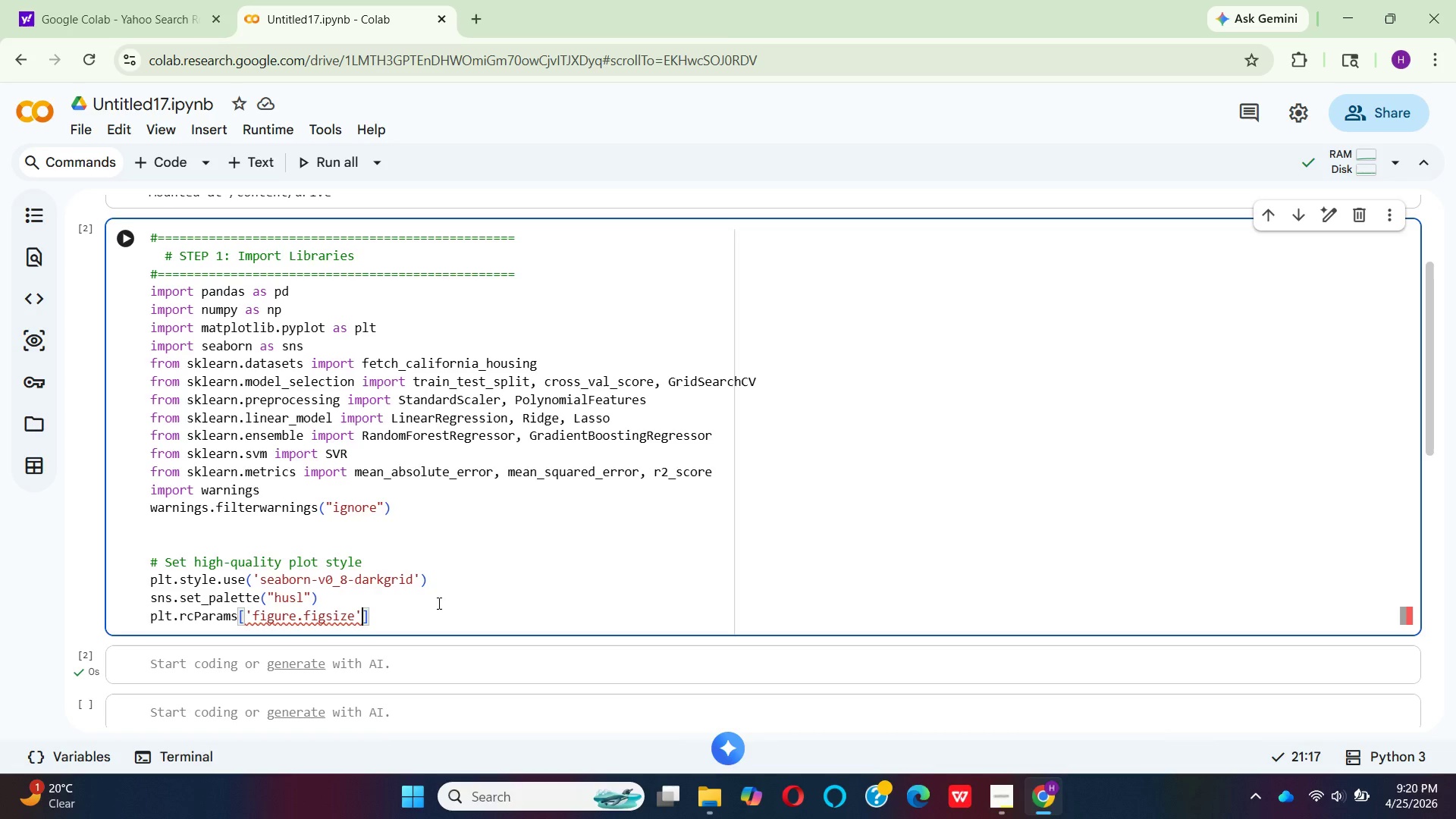 
key(Backspace)
 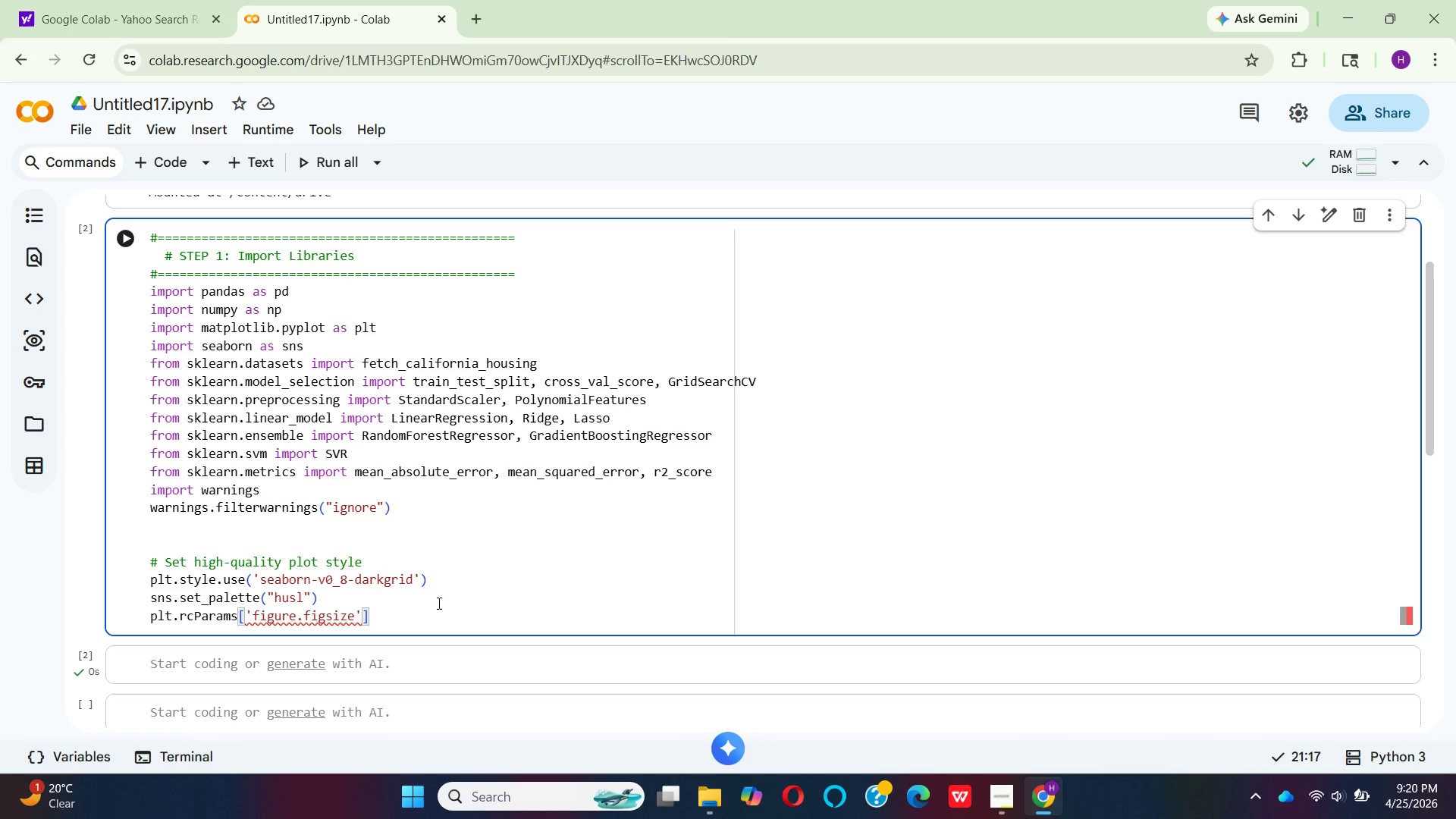 
key(ArrowRight)
 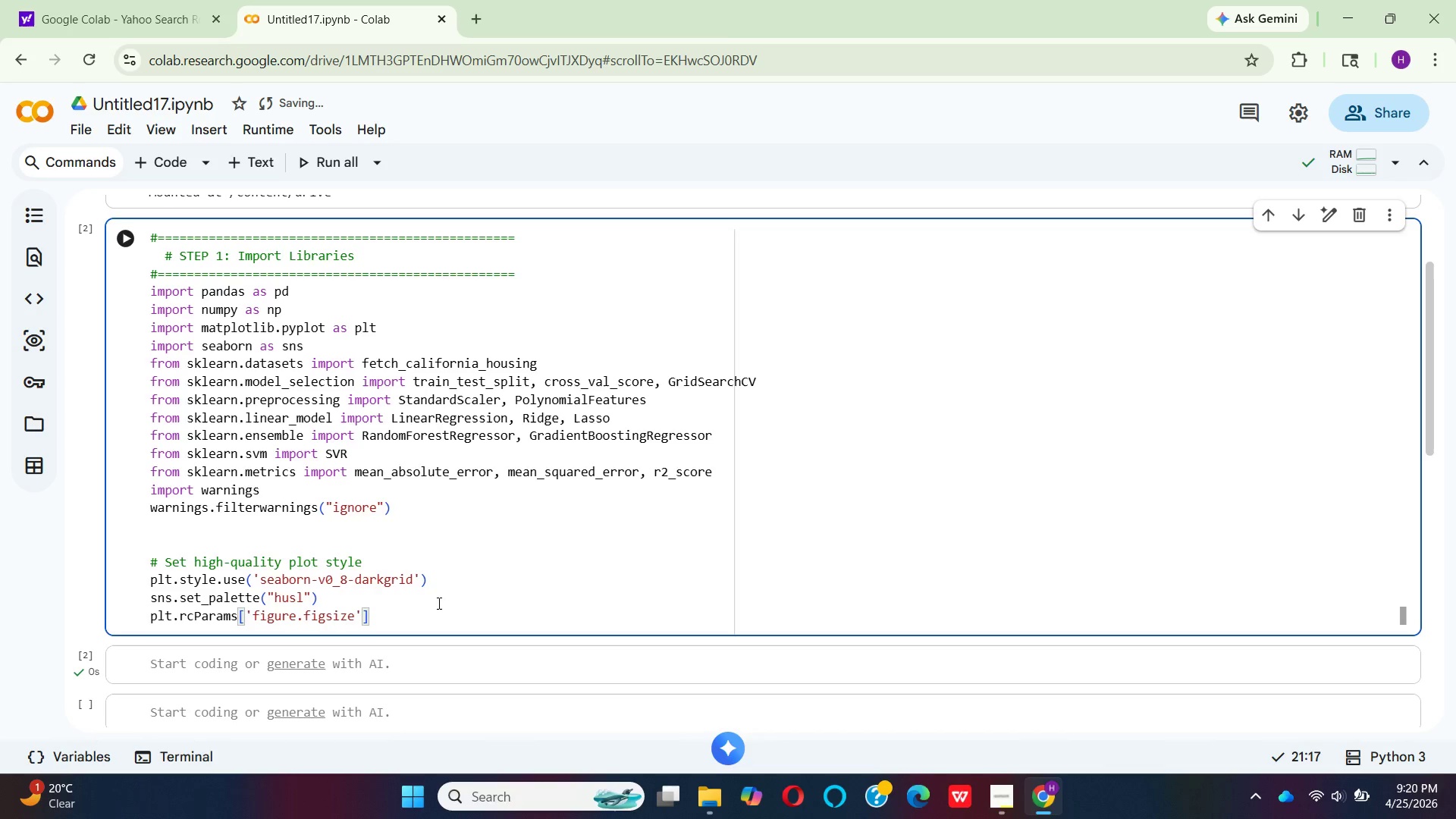 
type( = (12, 6)
 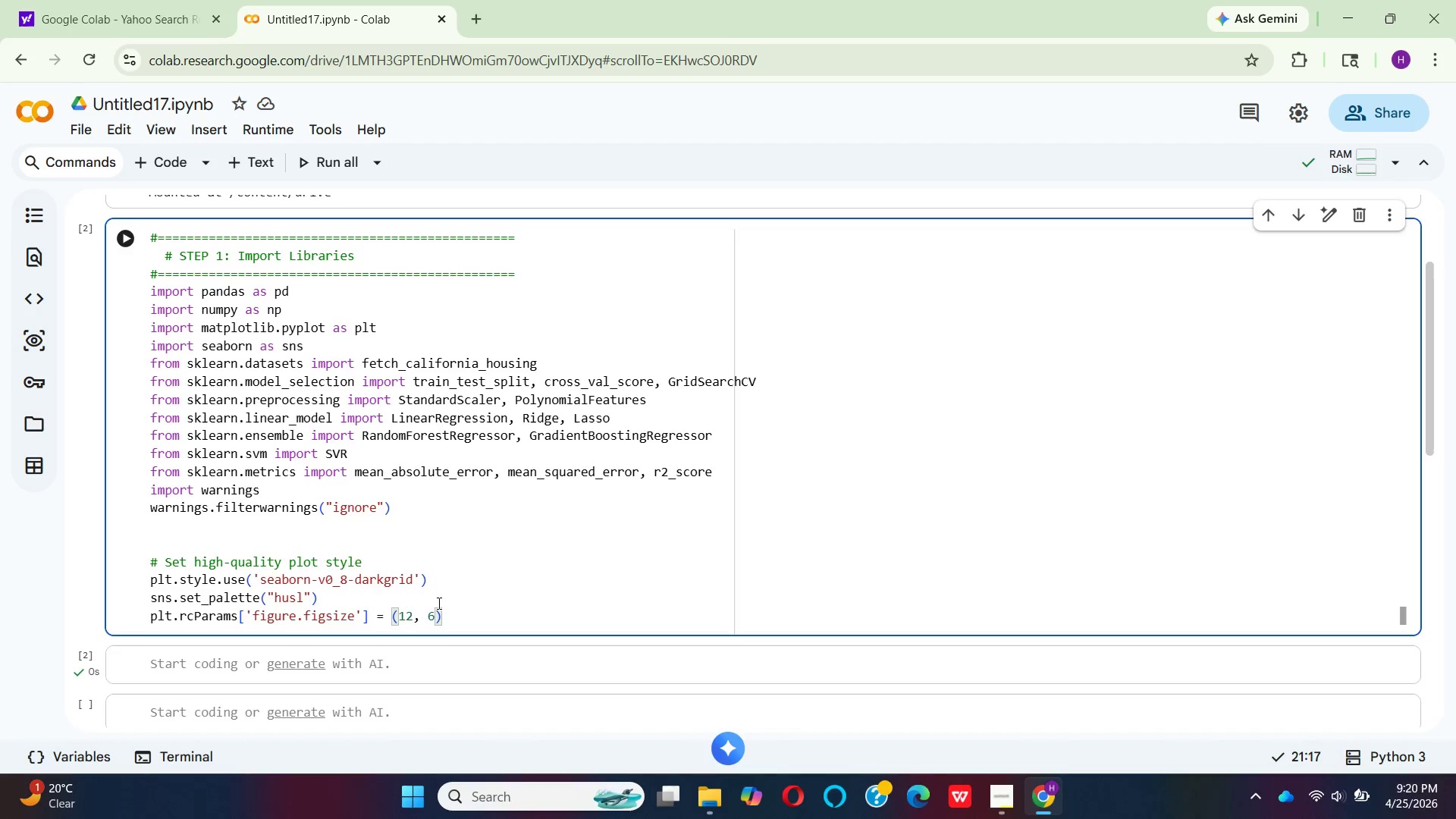 
key(ArrowRight)
 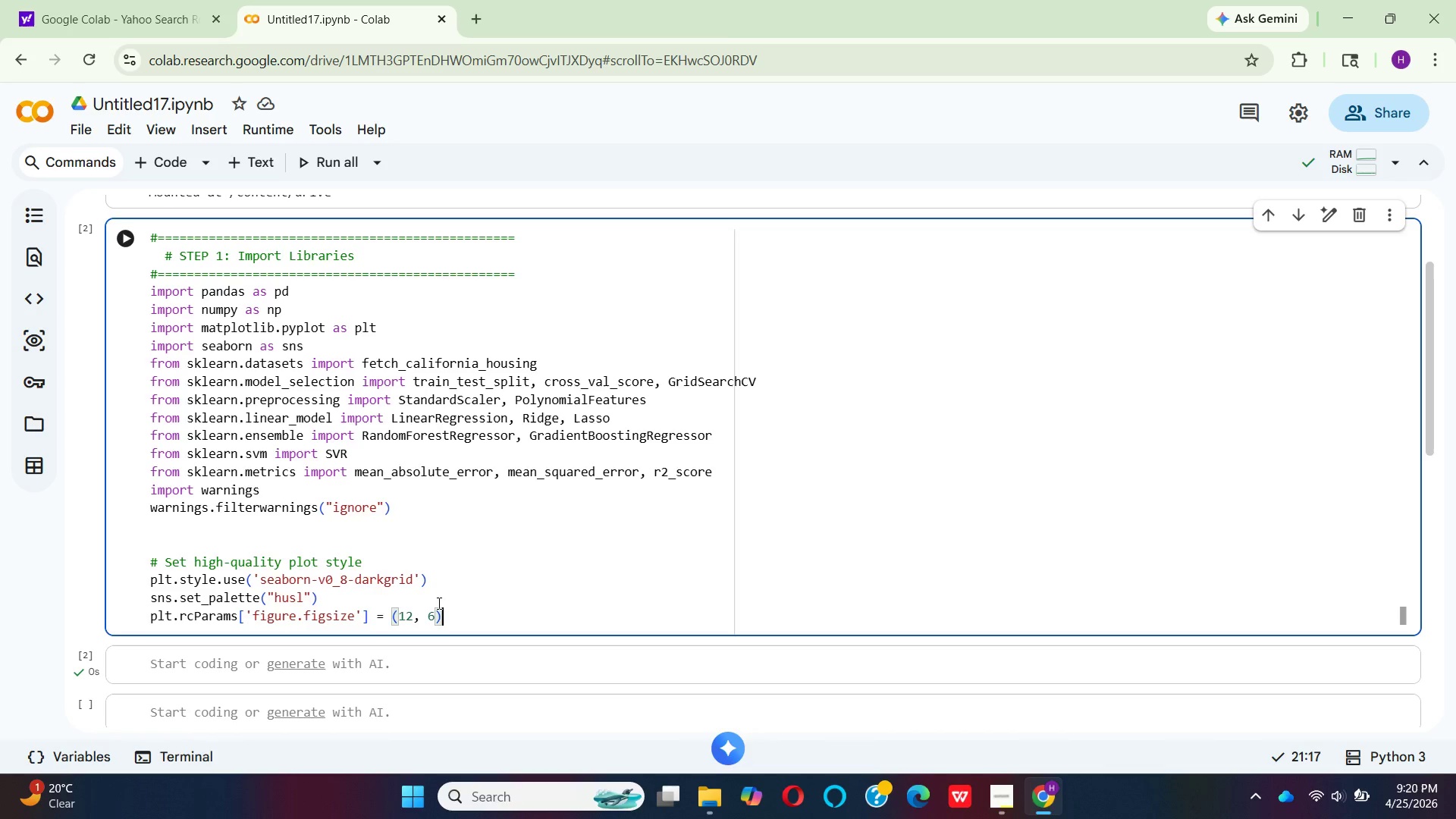 
key(Enter)
 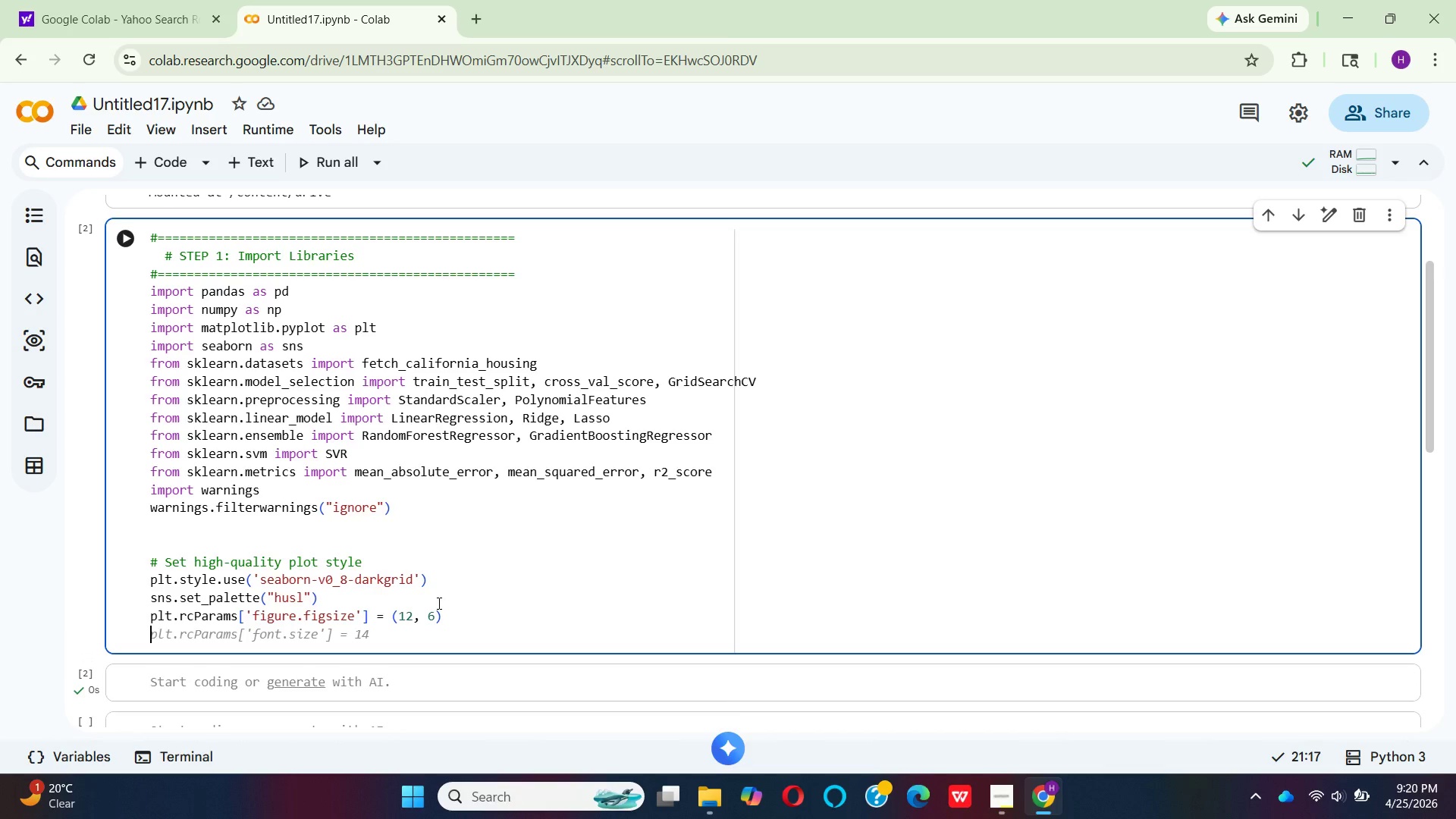 
wait(8.36)
 